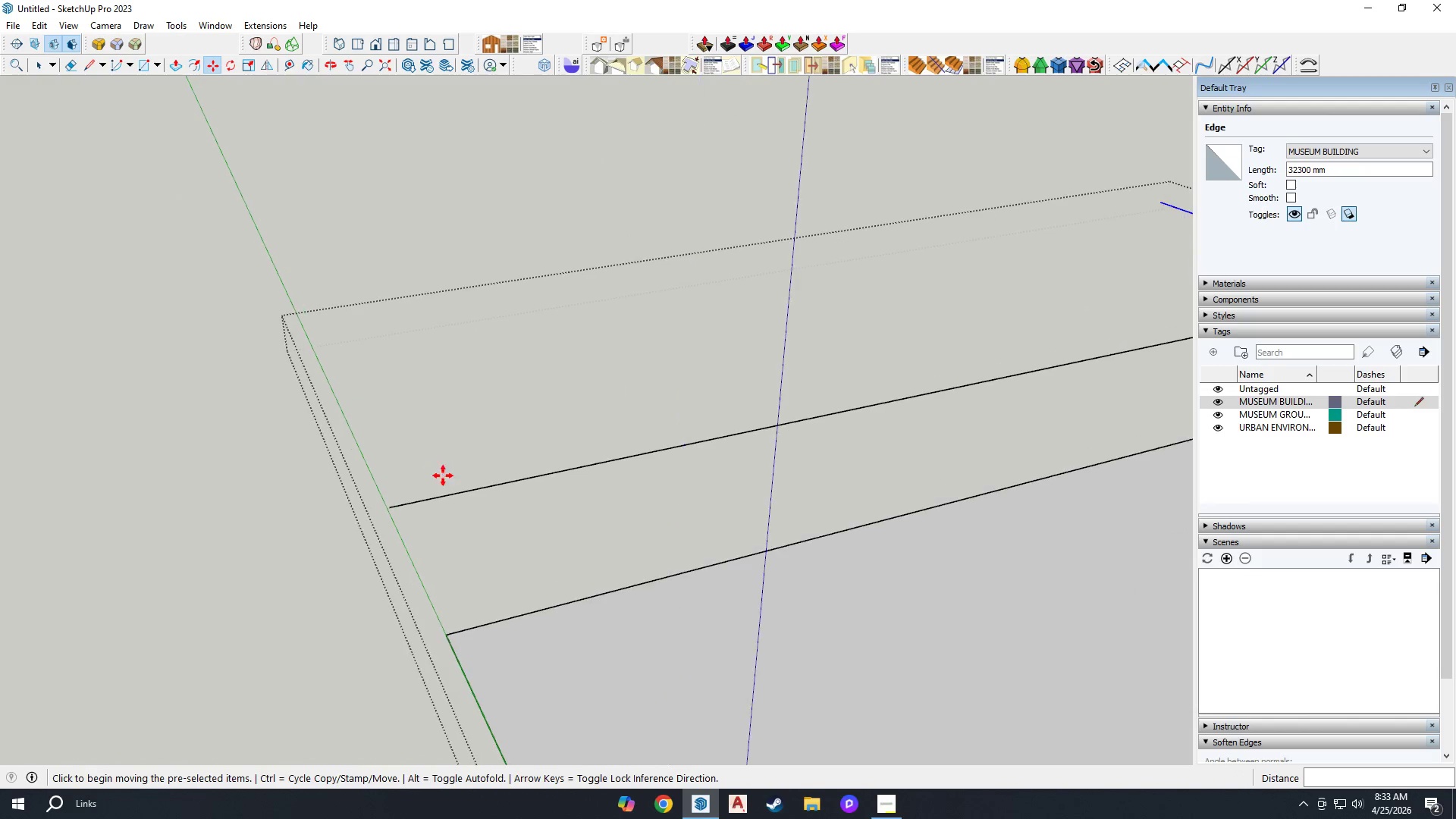 
double_click([442, 494])
 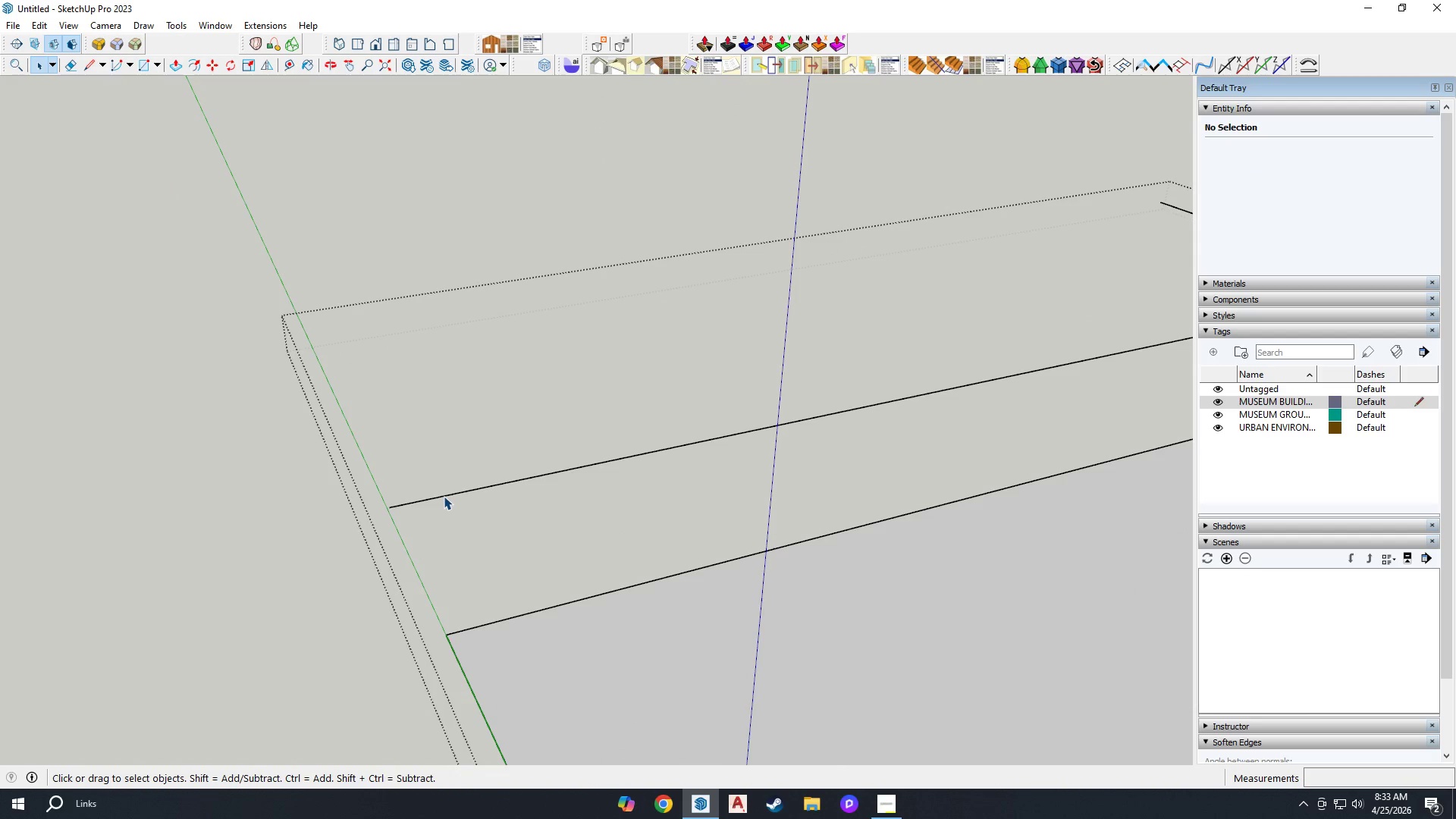 
left_click([444, 496])
 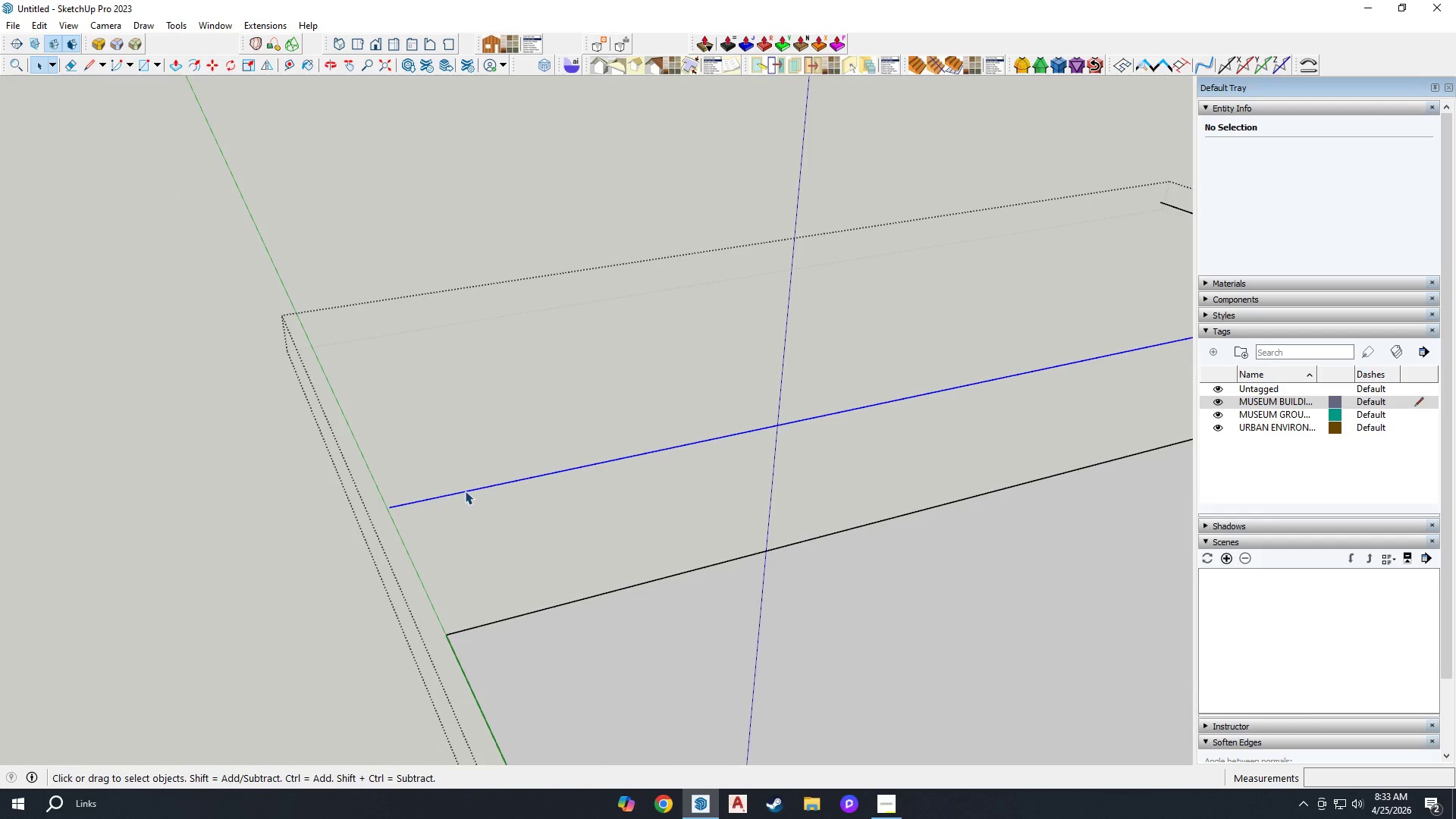 
scroll: coordinate [465, 491], scroll_direction: down, amount: 2.0
 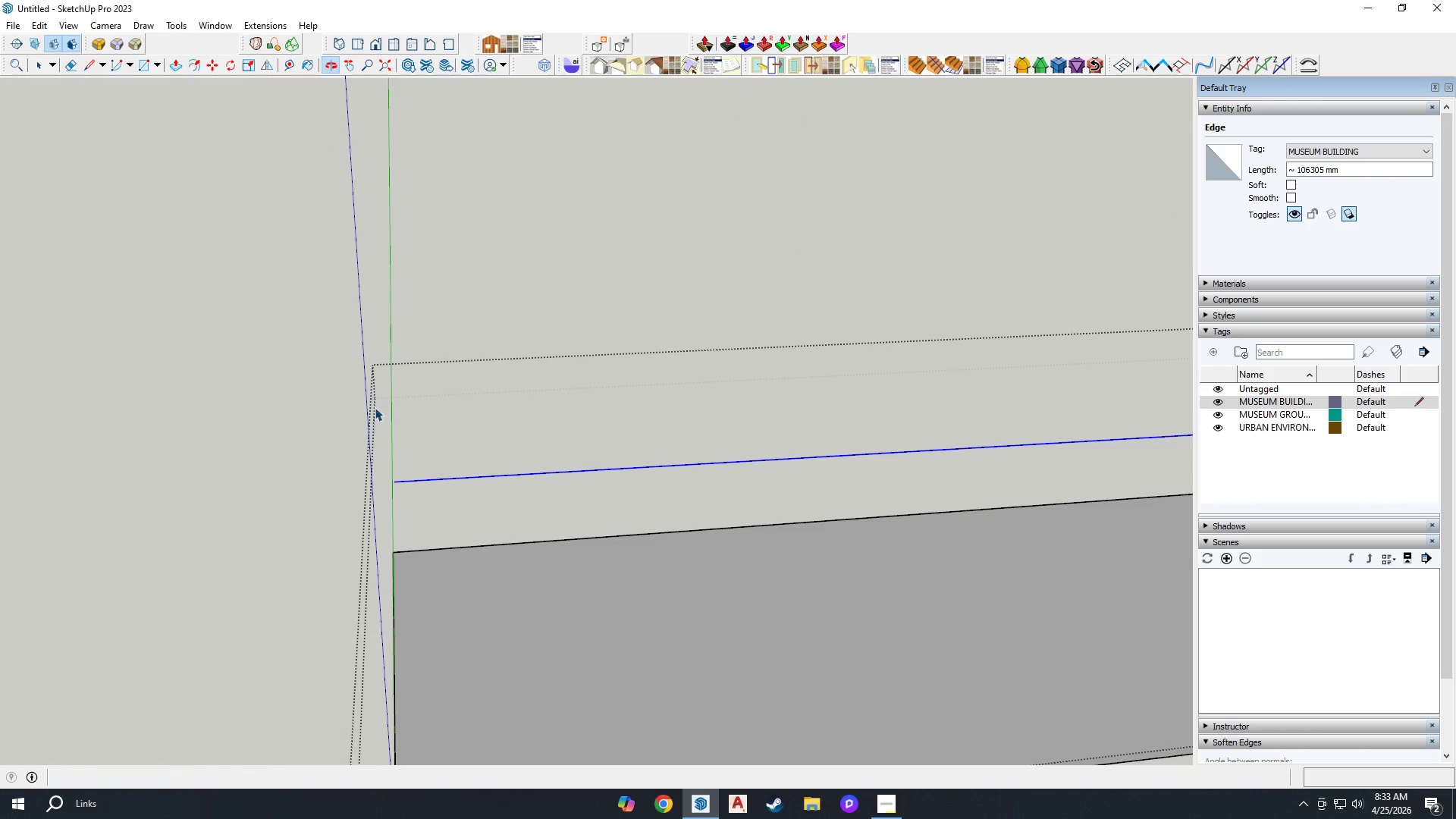 
left_click([404, 482])
 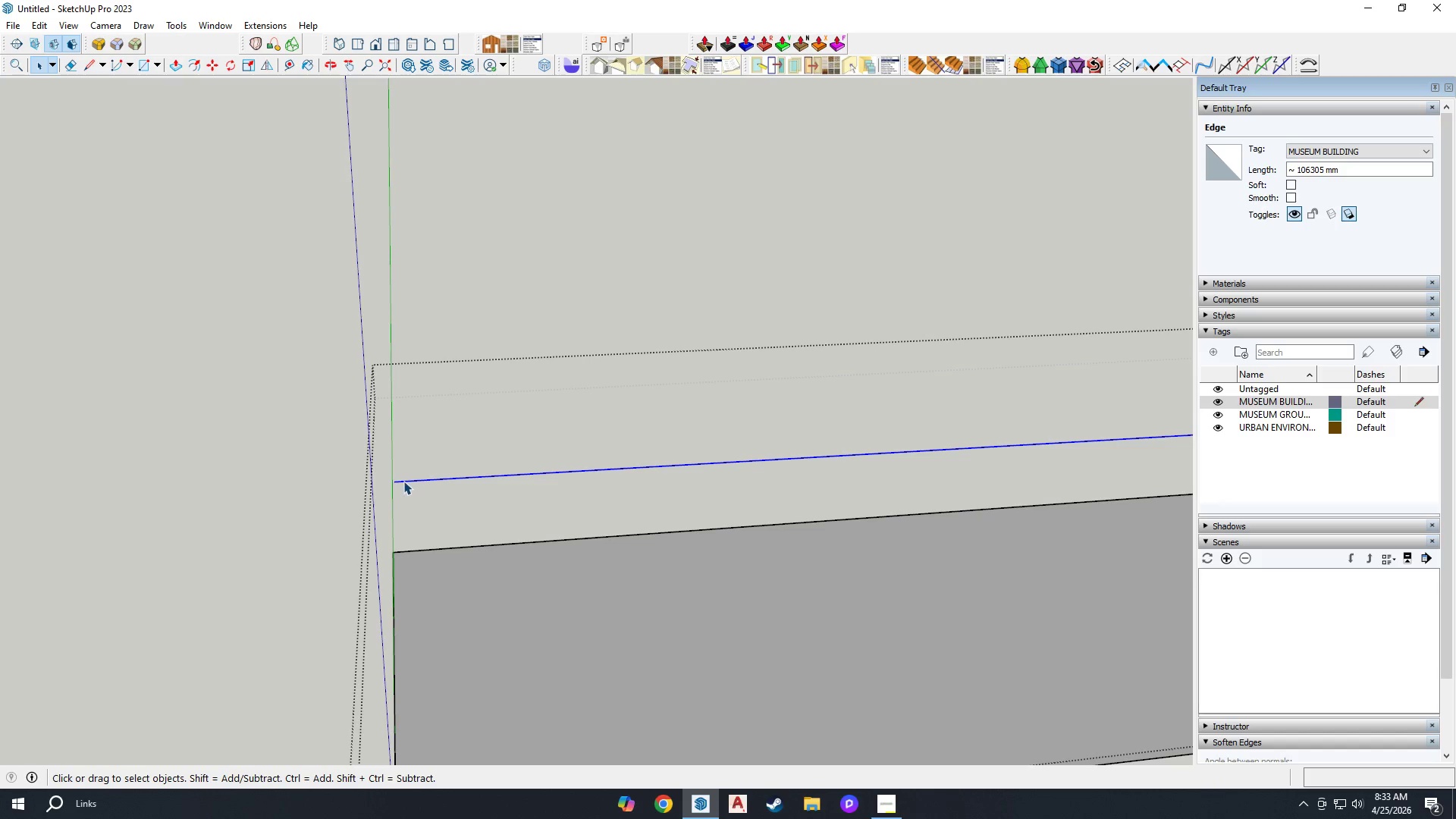 
scroll: coordinate [405, 481], scroll_direction: down, amount: 5.0
 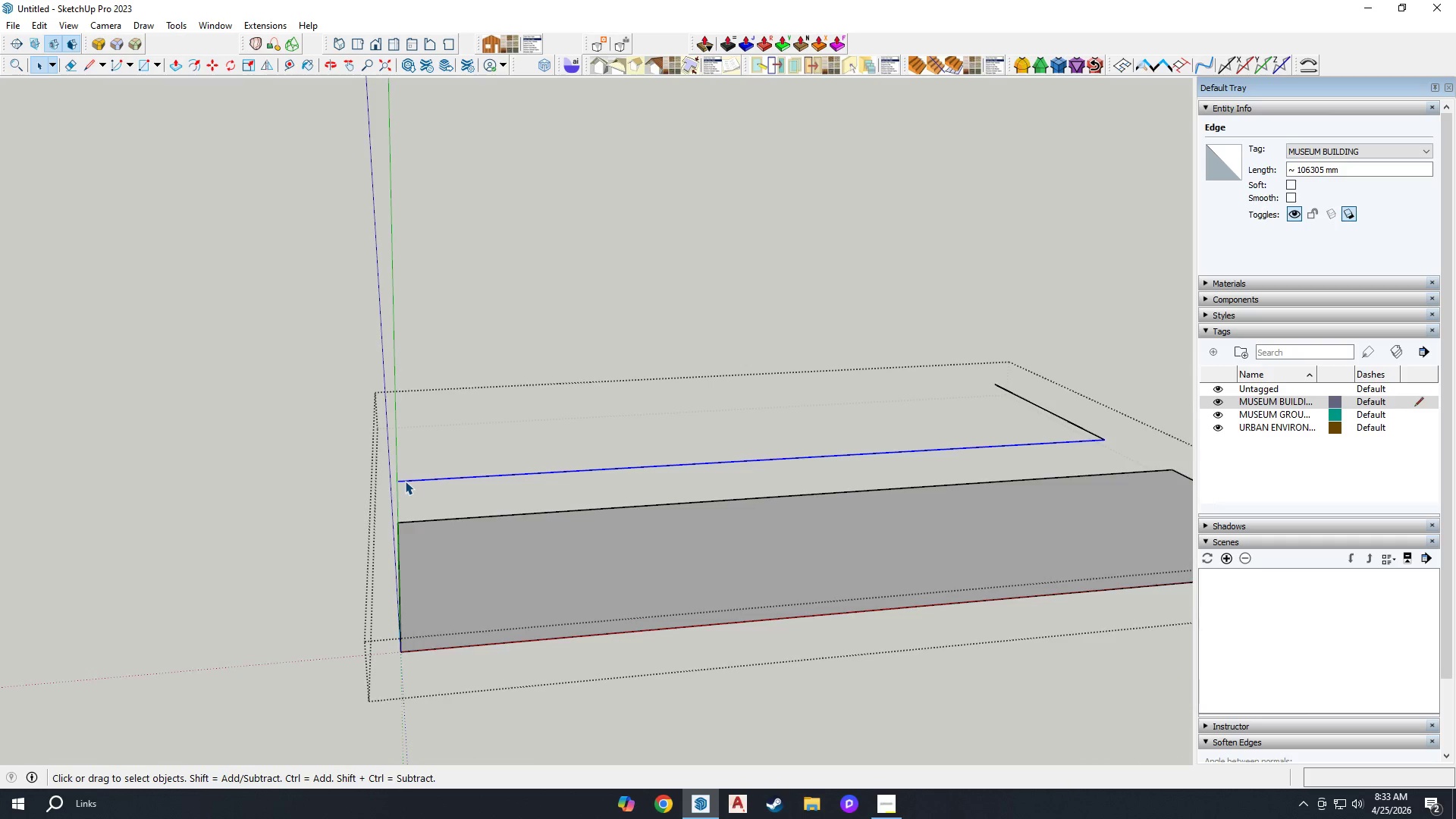 
scroll: coordinate [405, 481], scroll_direction: up, amount: 2.0
 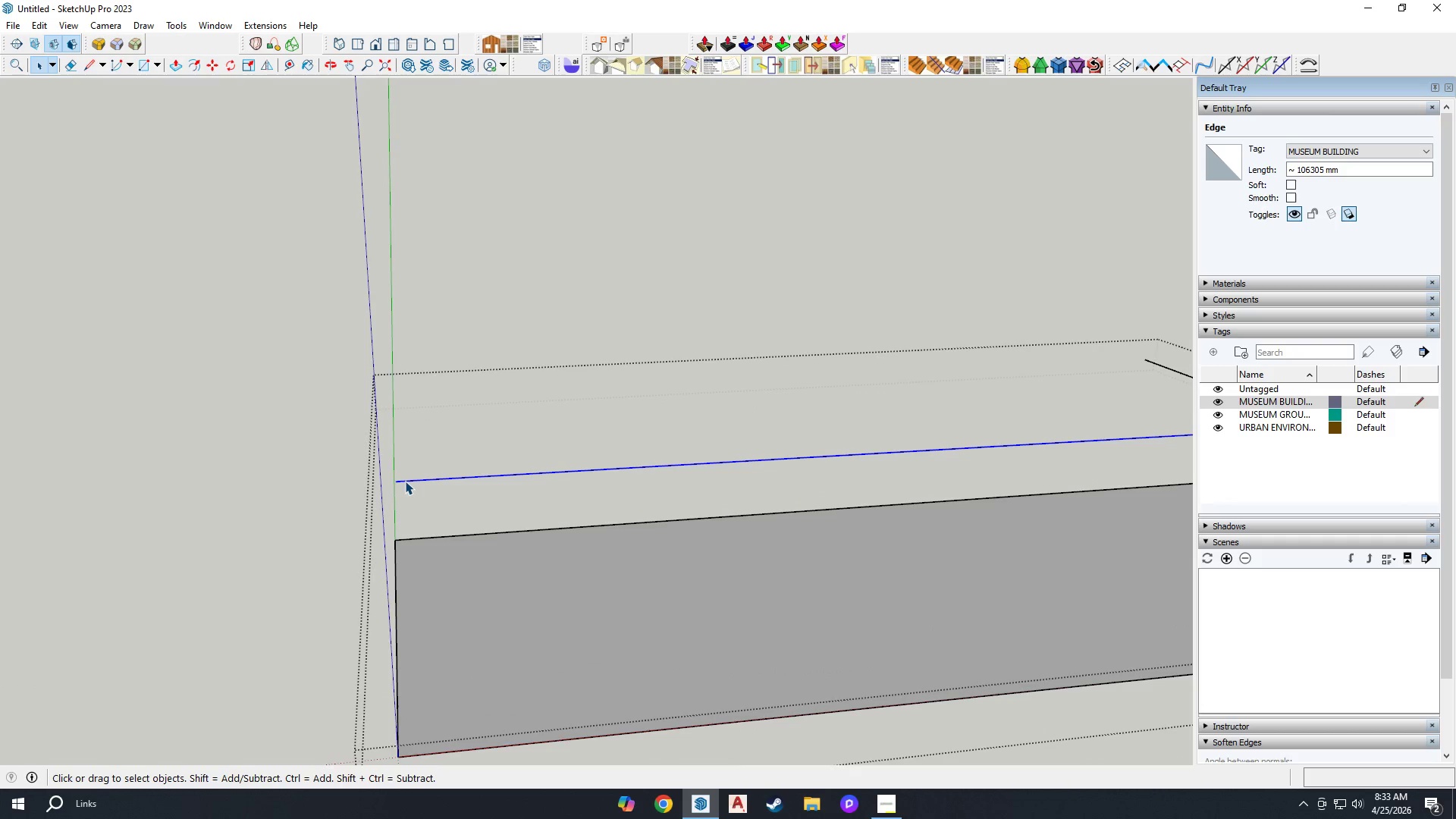 
key(T)
 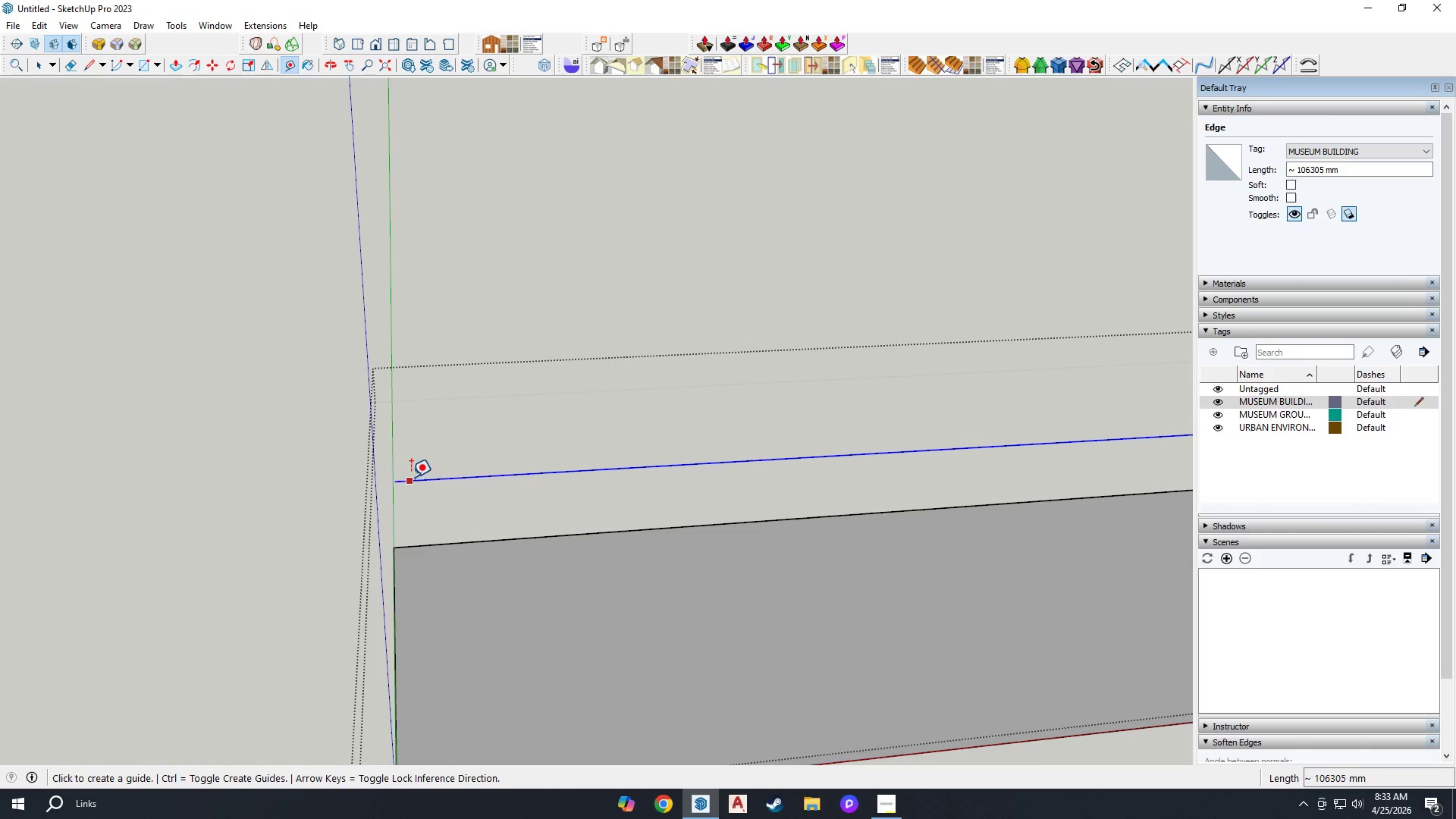 
scroll: coordinate [516, 476], scroll_direction: down, amount: 7.0
 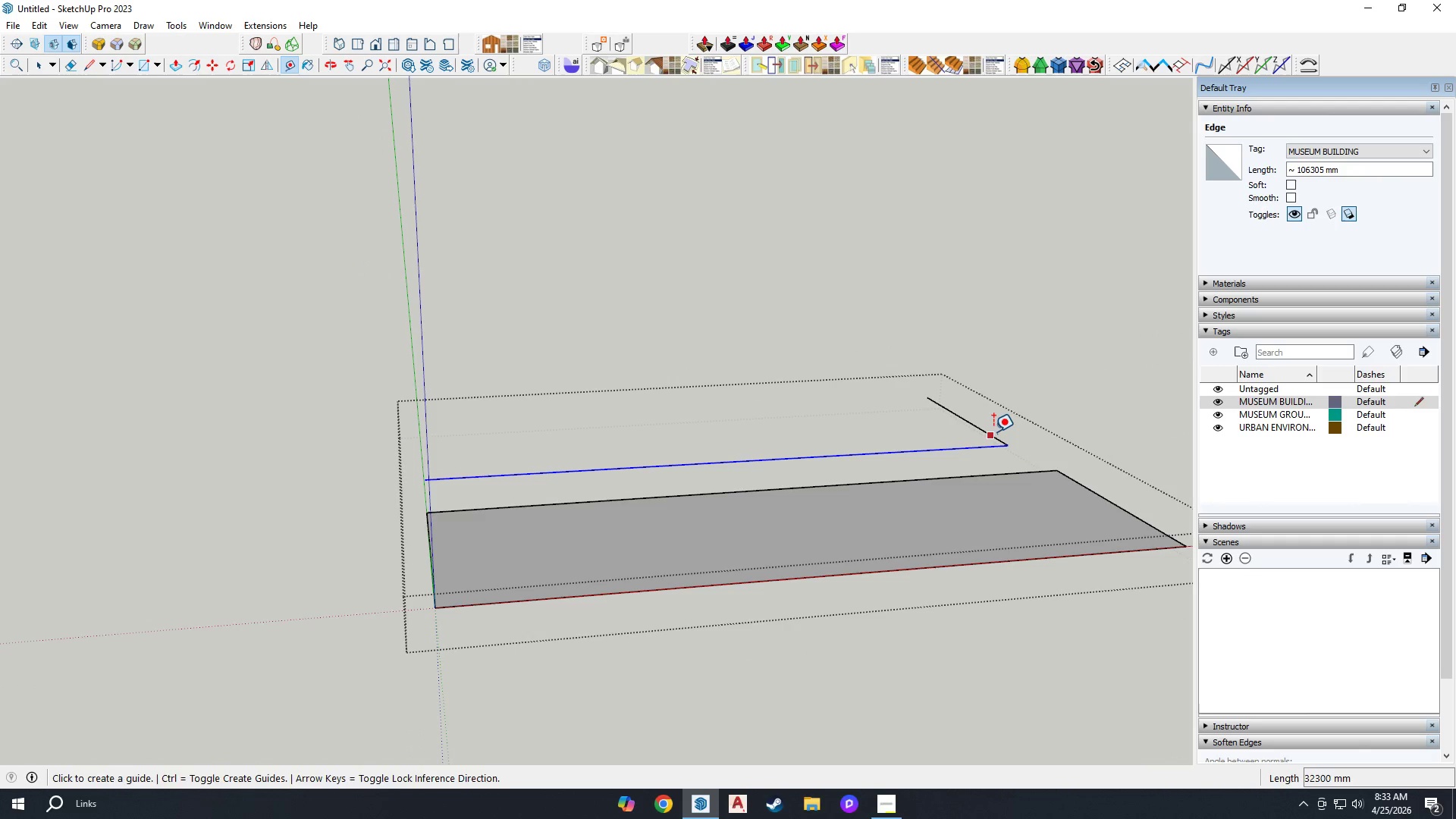 
left_click([993, 431])
 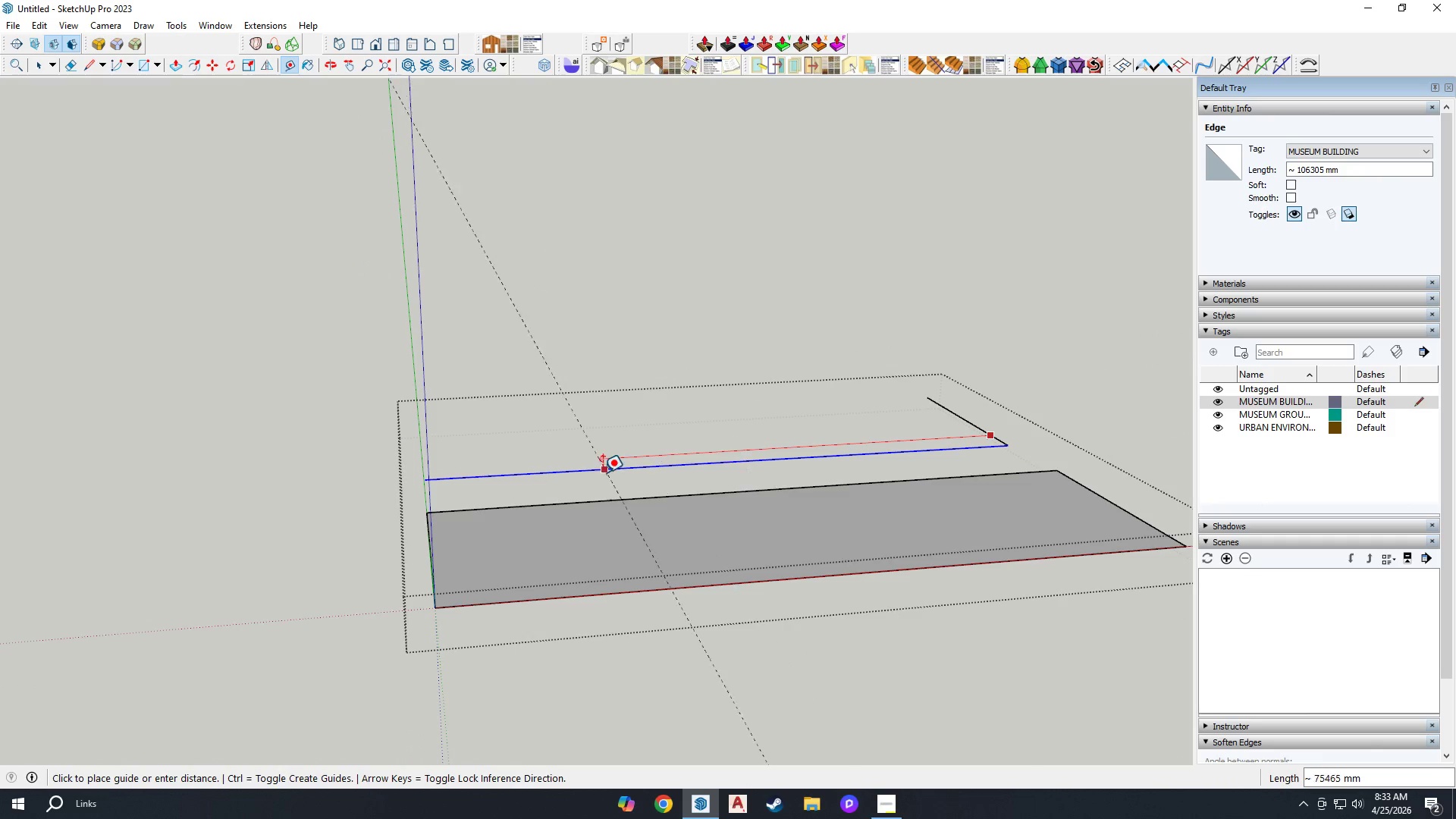 
scroll: coordinate [387, 482], scroll_direction: up, amount: 7.0
 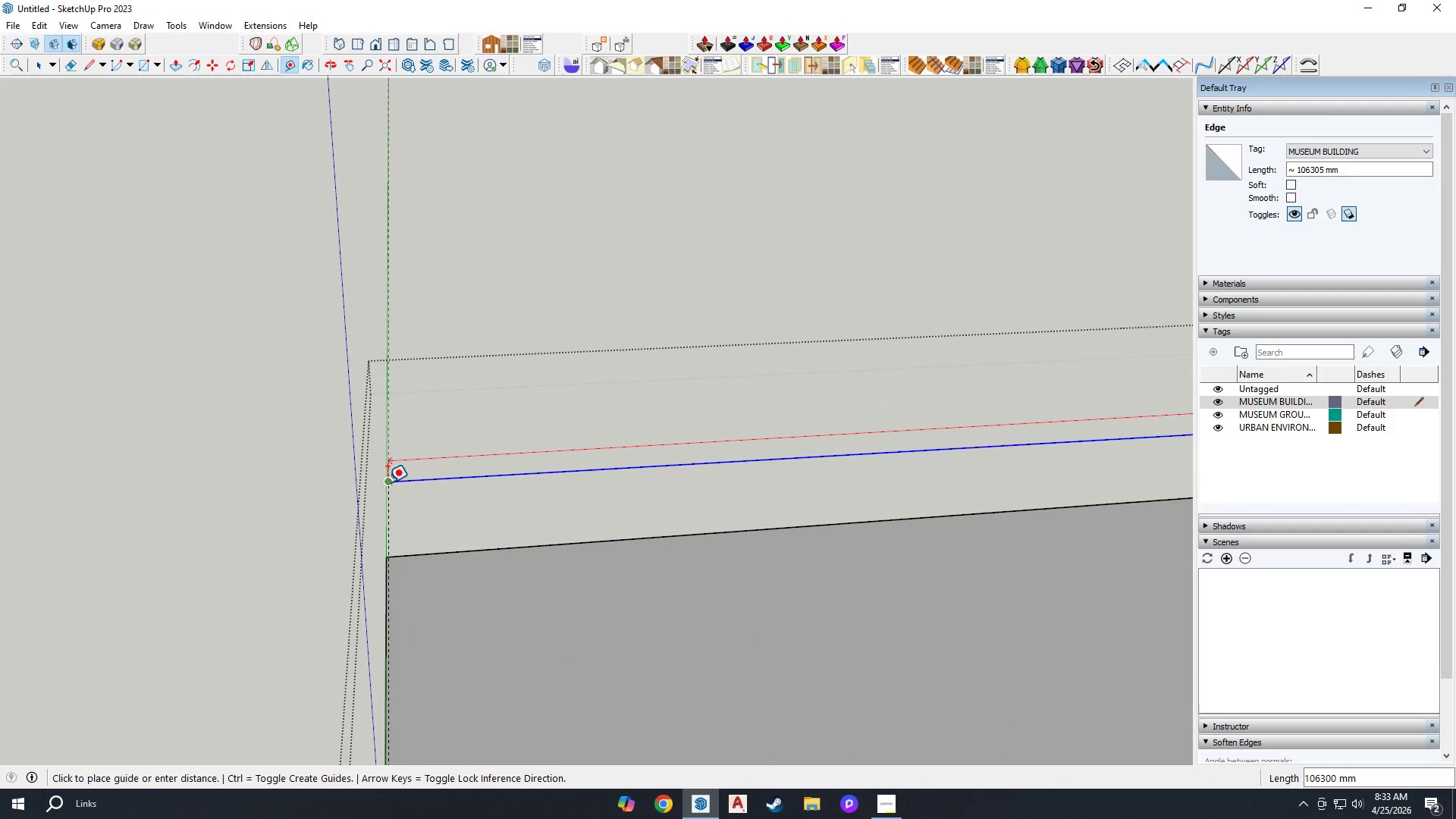 
left_click([388, 482])
 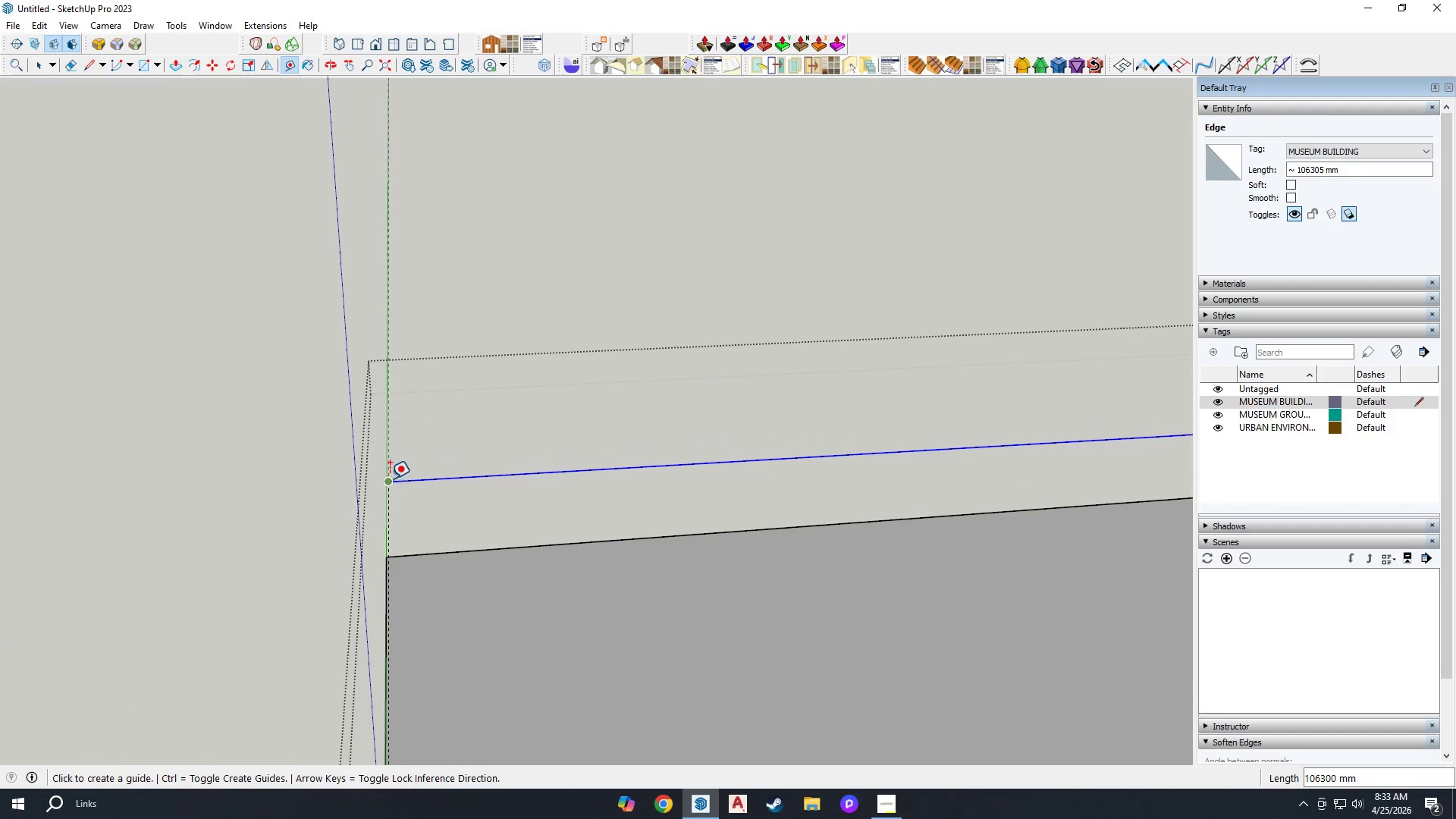 
scroll: coordinate [388, 469], scroll_direction: up, amount: 10.0
 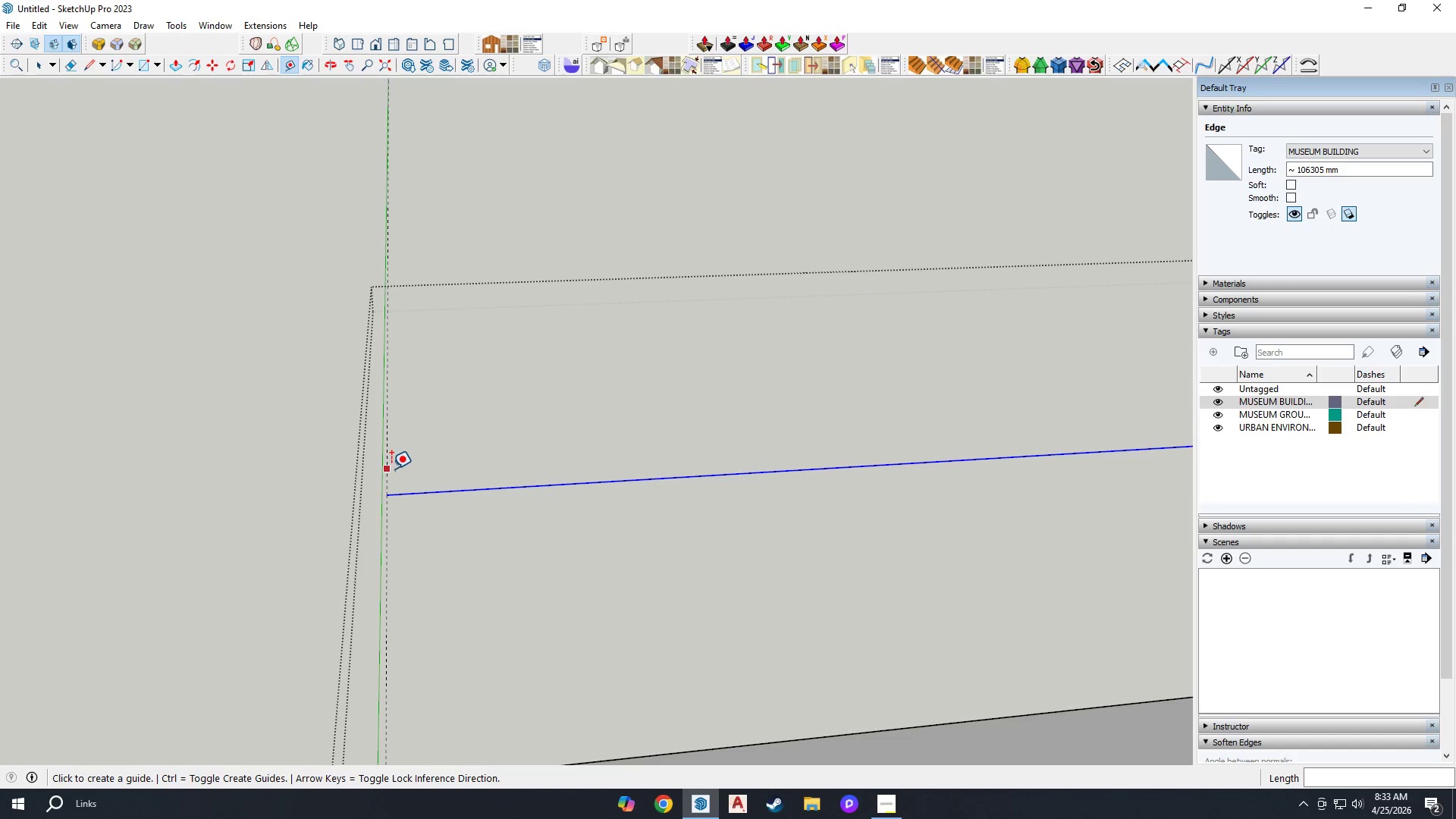 
left_click([391, 469])
 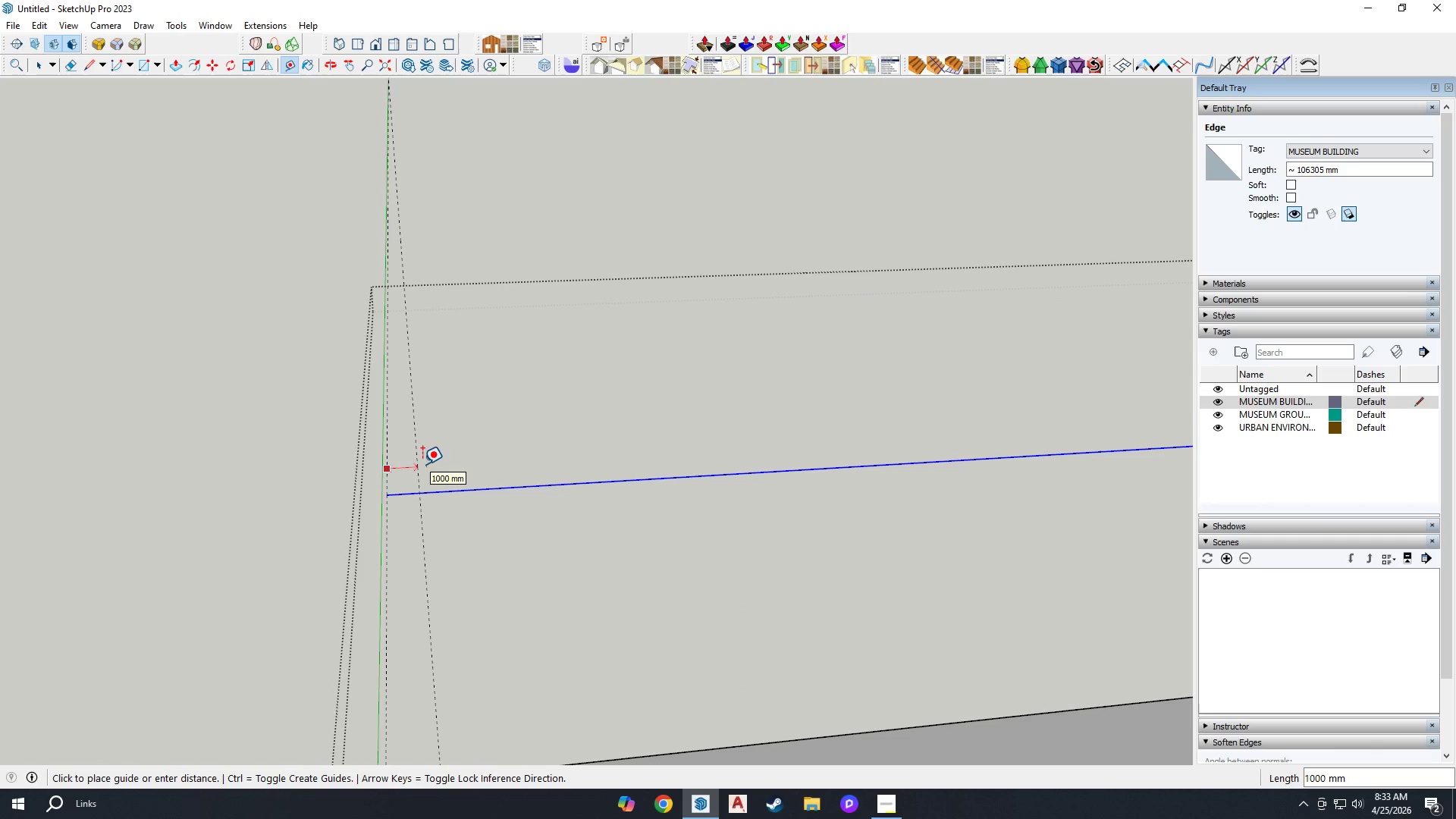 
type(1000)
 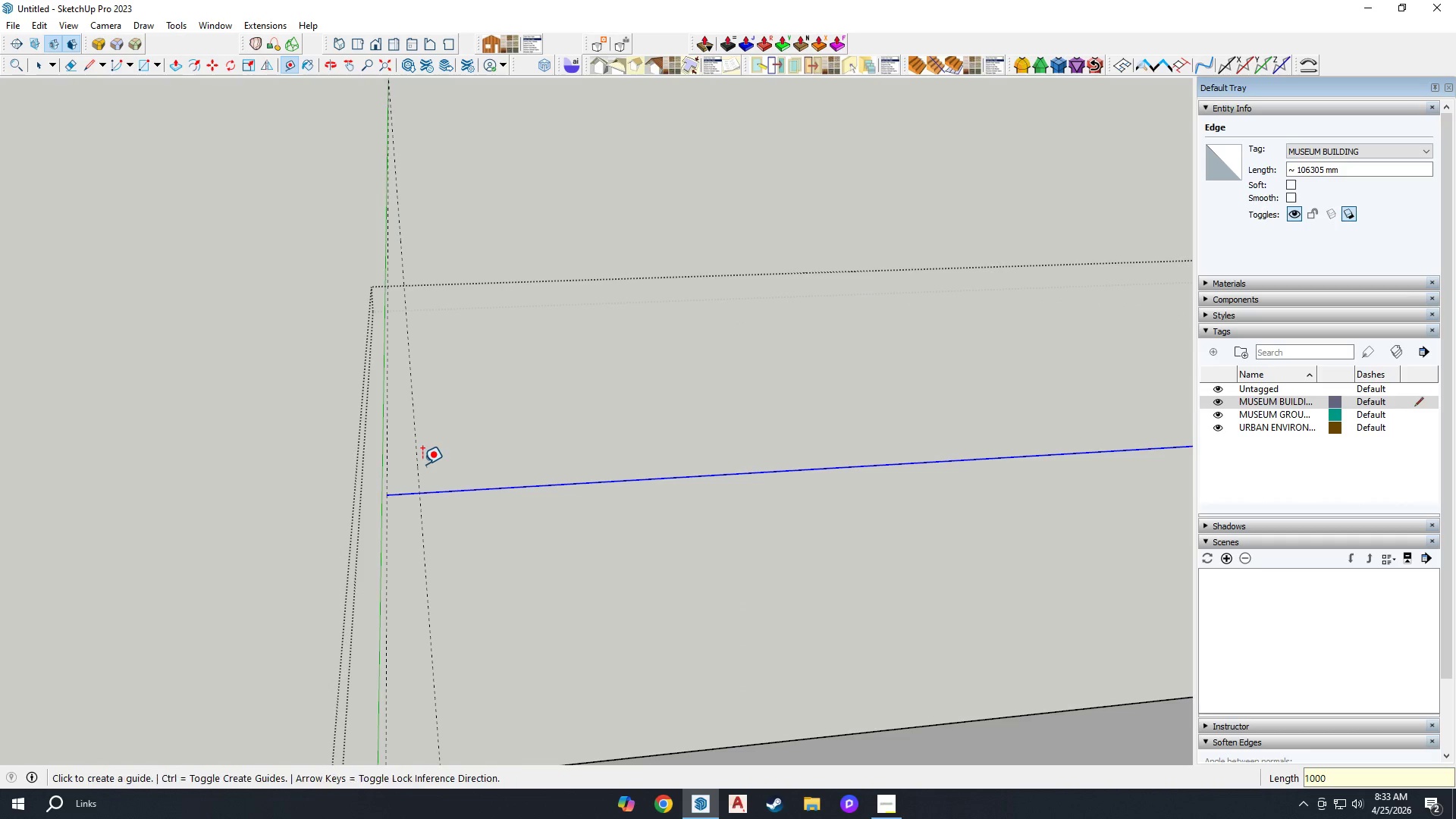 
key(Enter)
 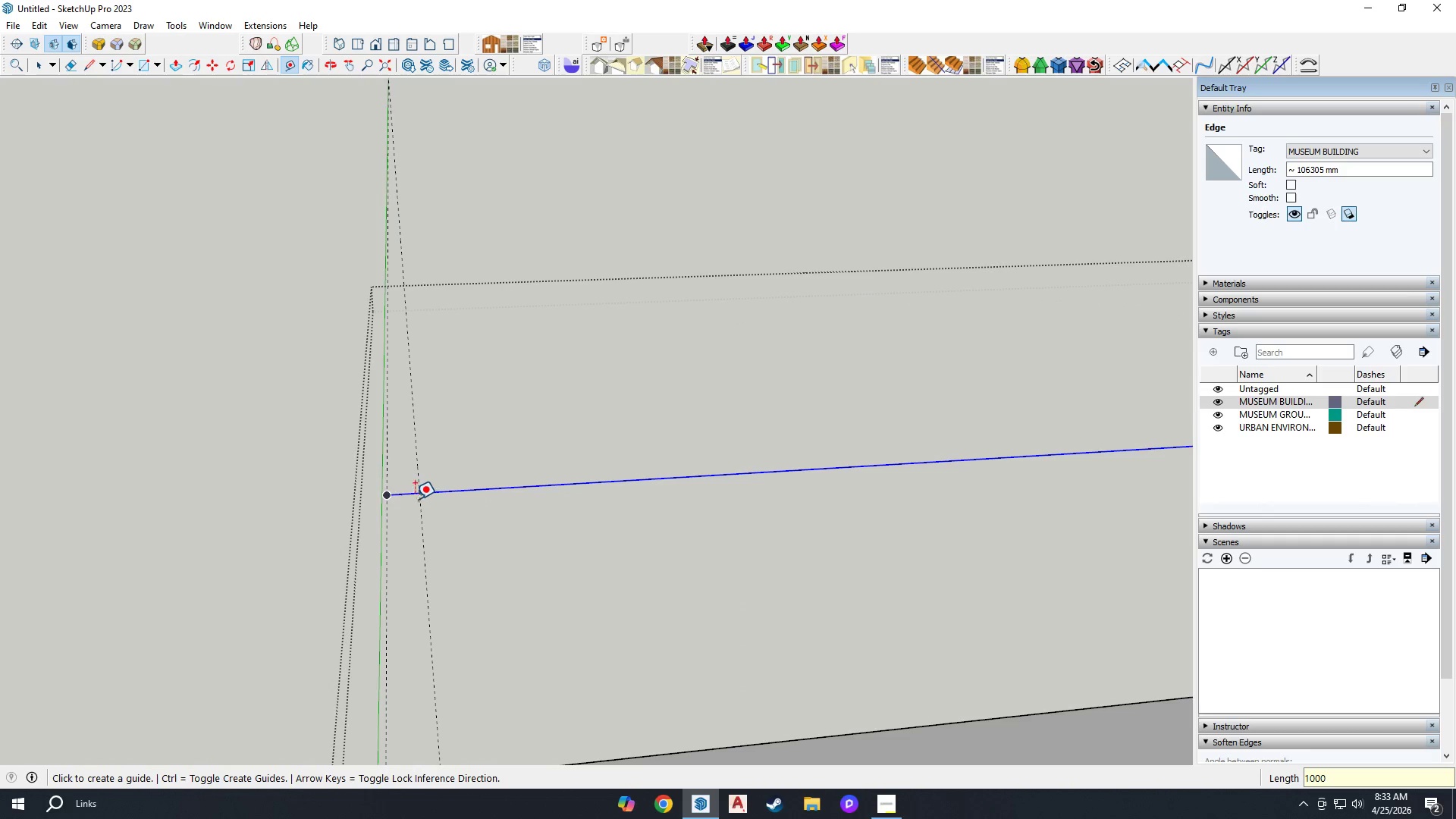 
key(E)
 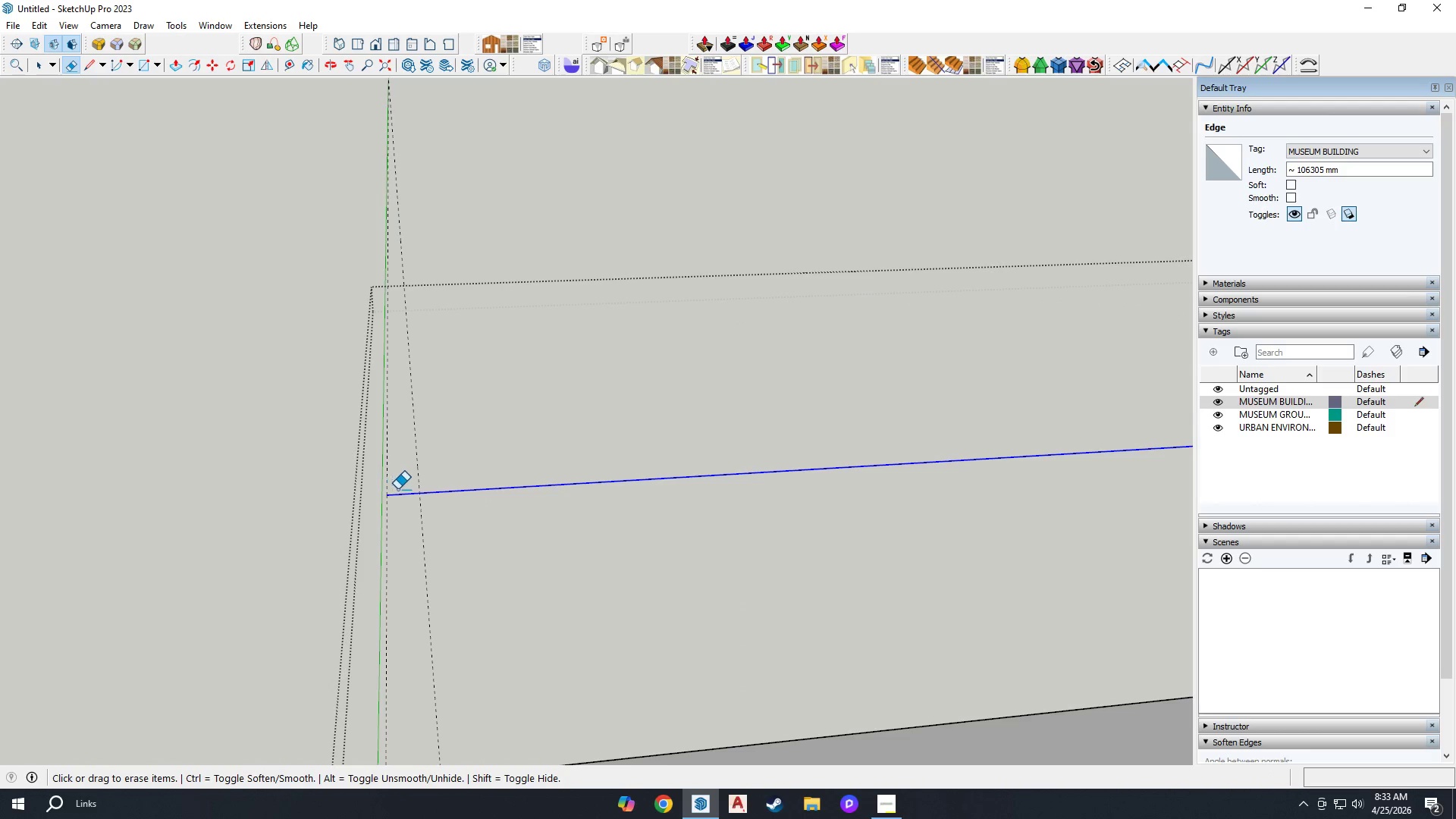 
left_click_drag(start_coordinate=[401, 493], to_coordinate=[402, 515])
 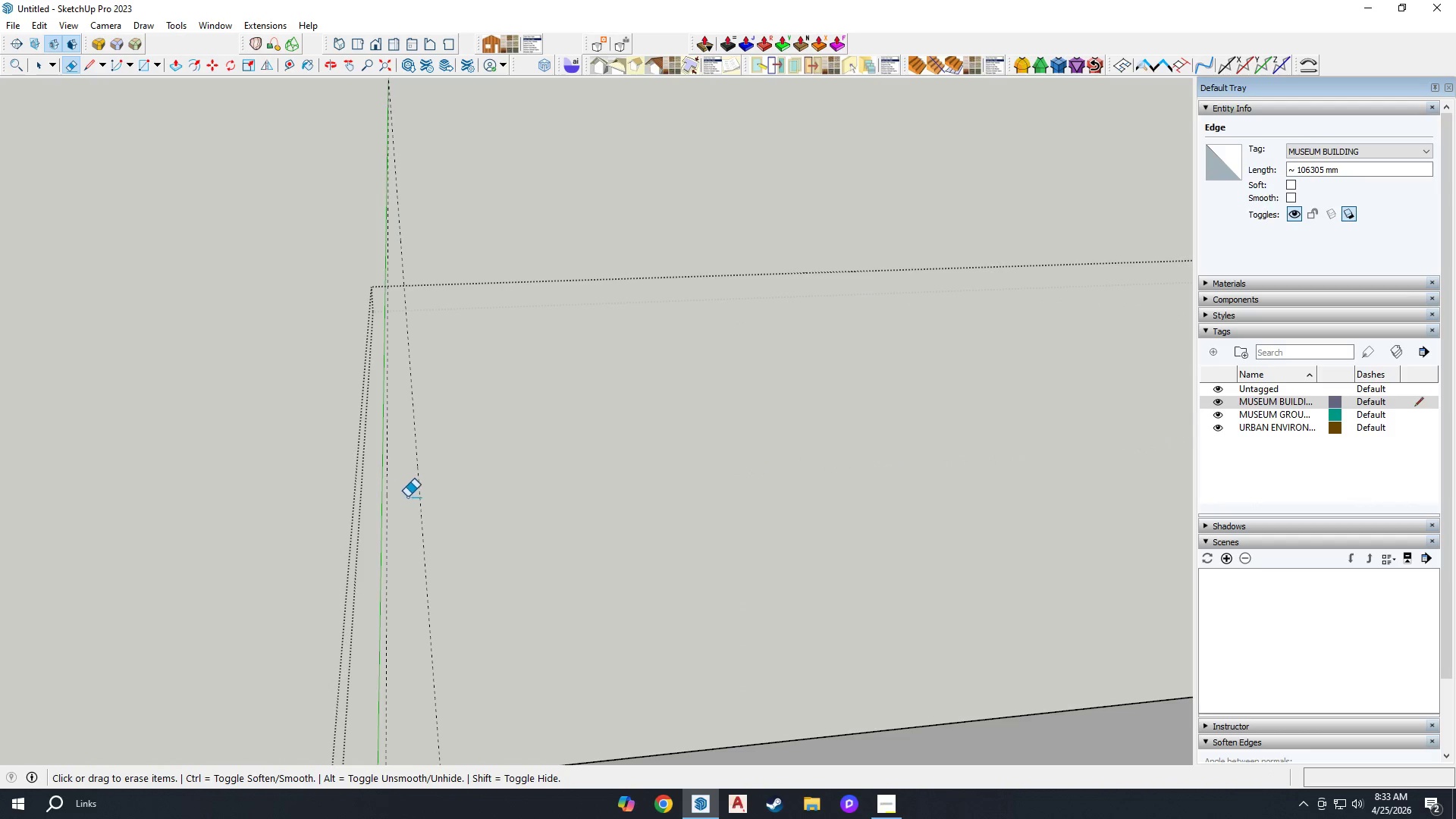 
key(Control+Z)
 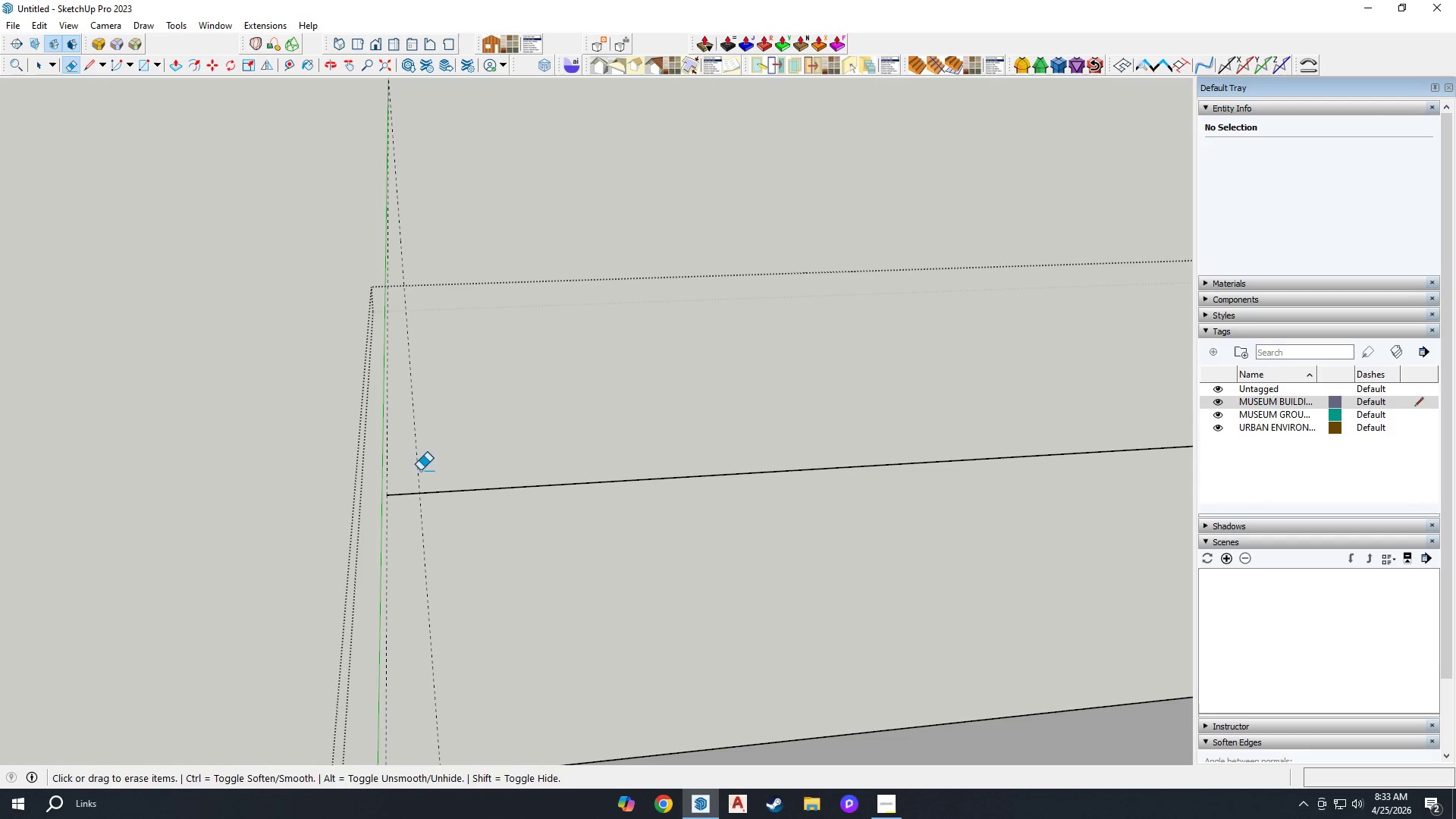 
key(L)
 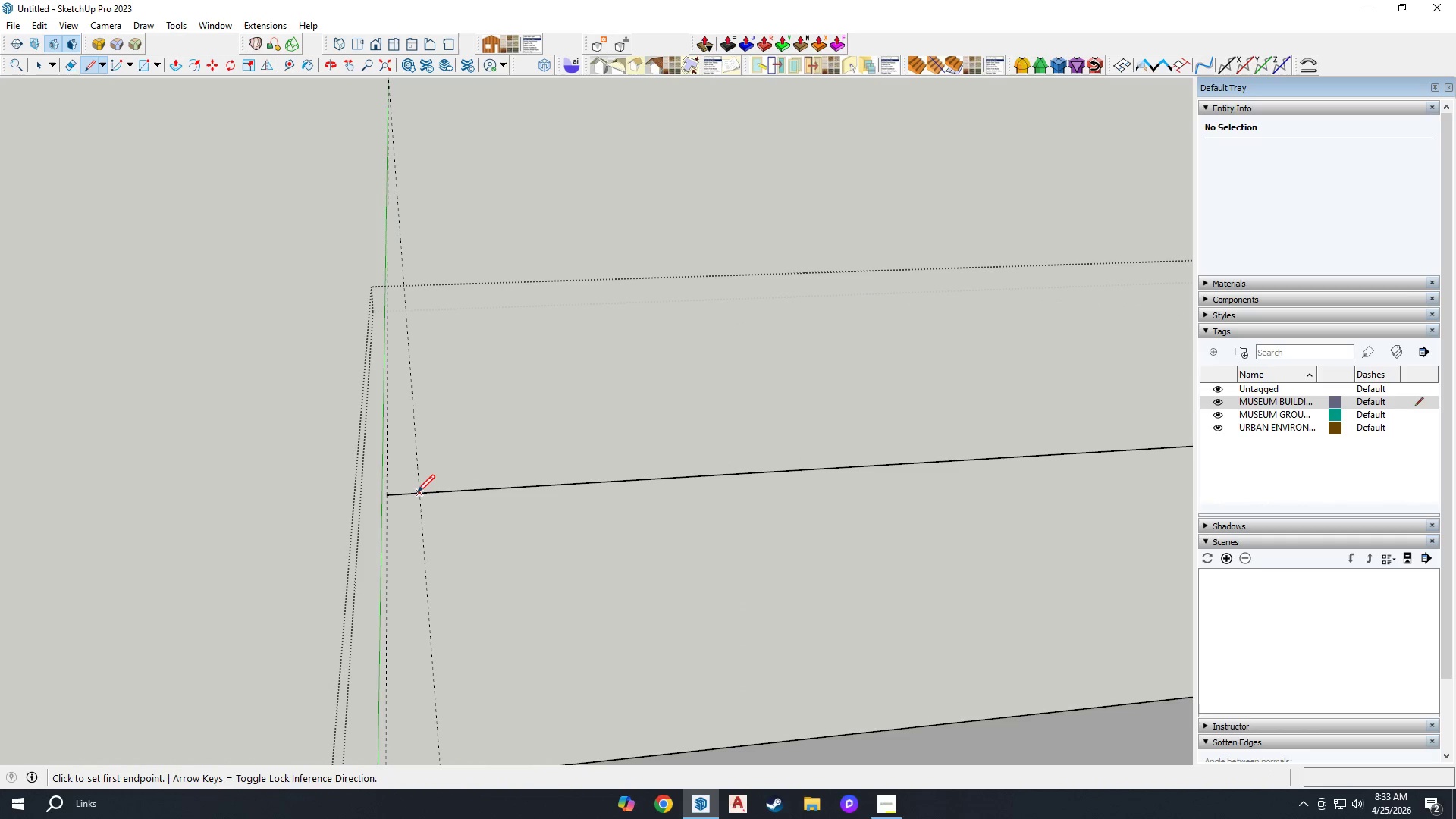 
left_click_drag(start_coordinate=[417, 492], to_coordinate=[419, 485])
 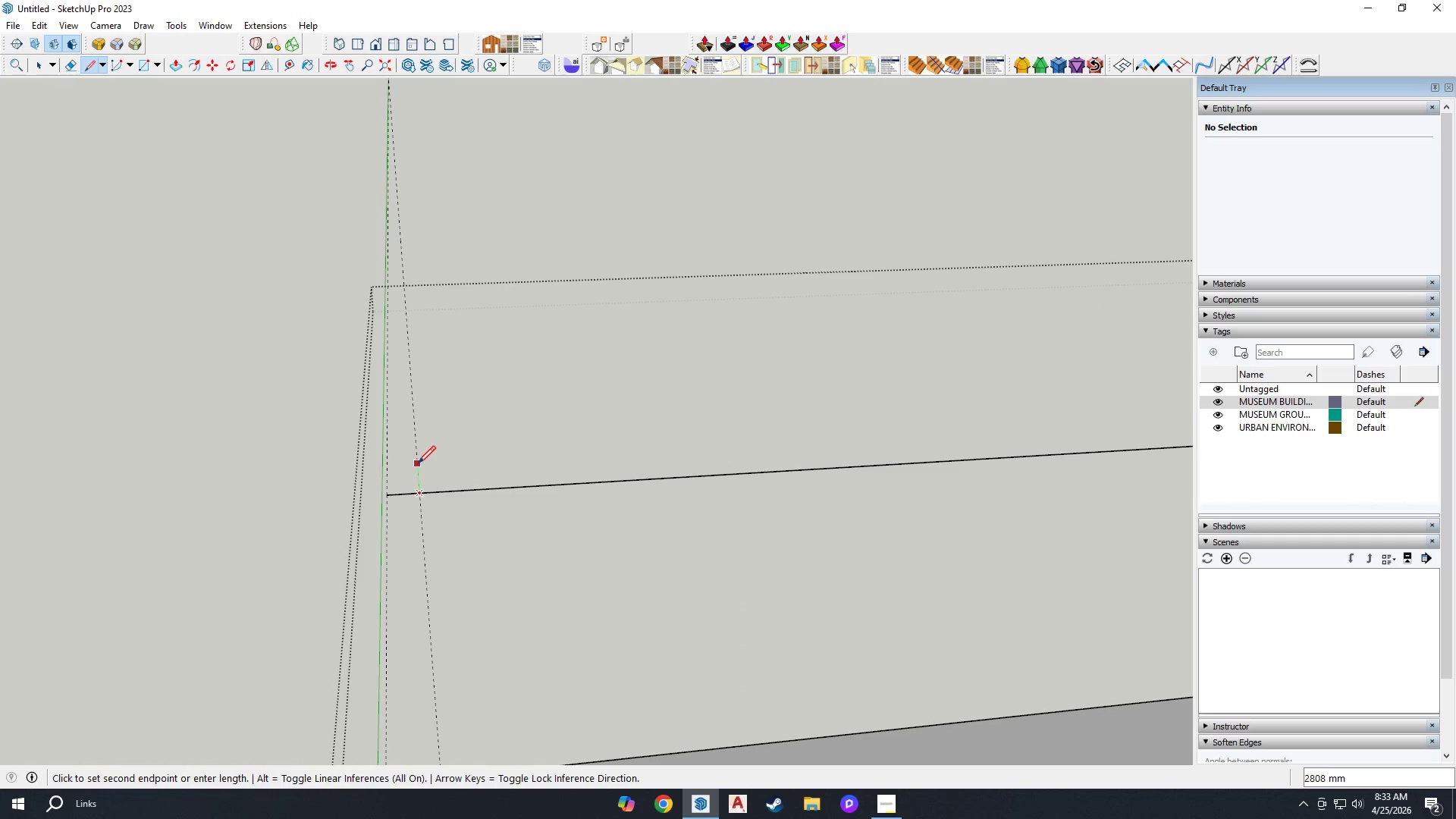 
double_click([418, 463])
 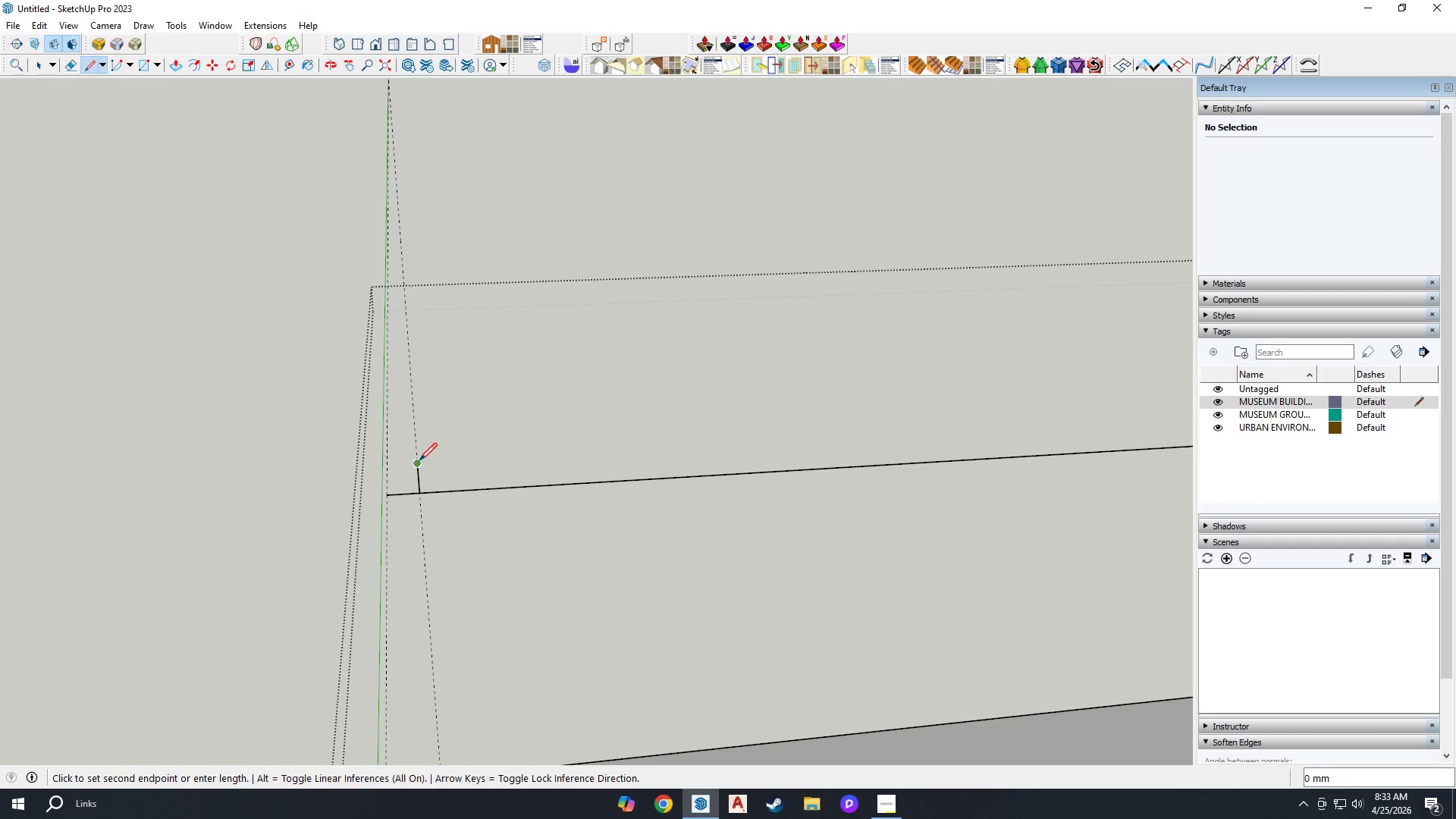 
key(E)
 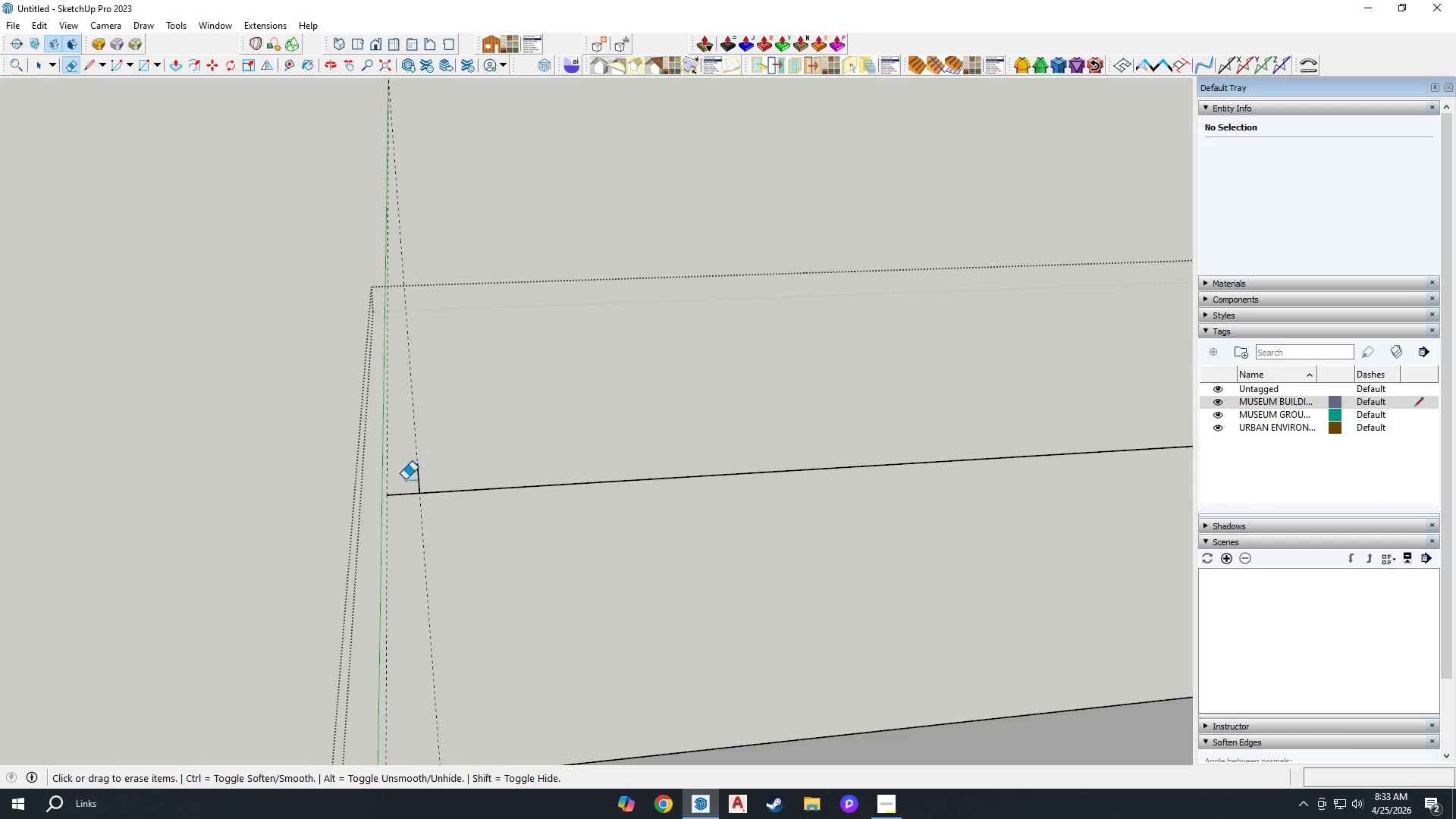 
left_click_drag(start_coordinate=[401, 488], to_coordinate=[408, 517])
 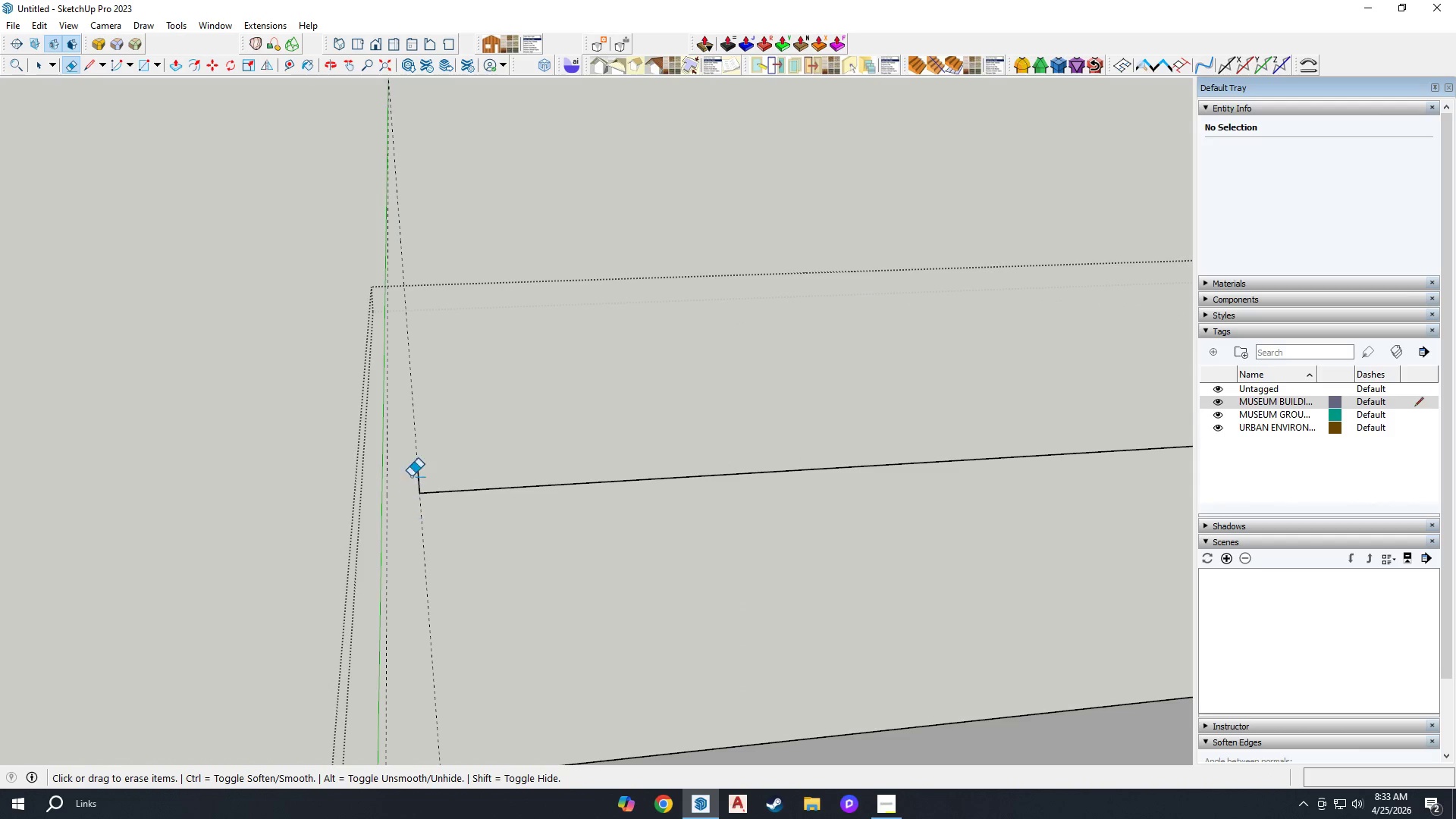 
left_click_drag(start_coordinate=[411, 472], to_coordinate=[432, 473])
 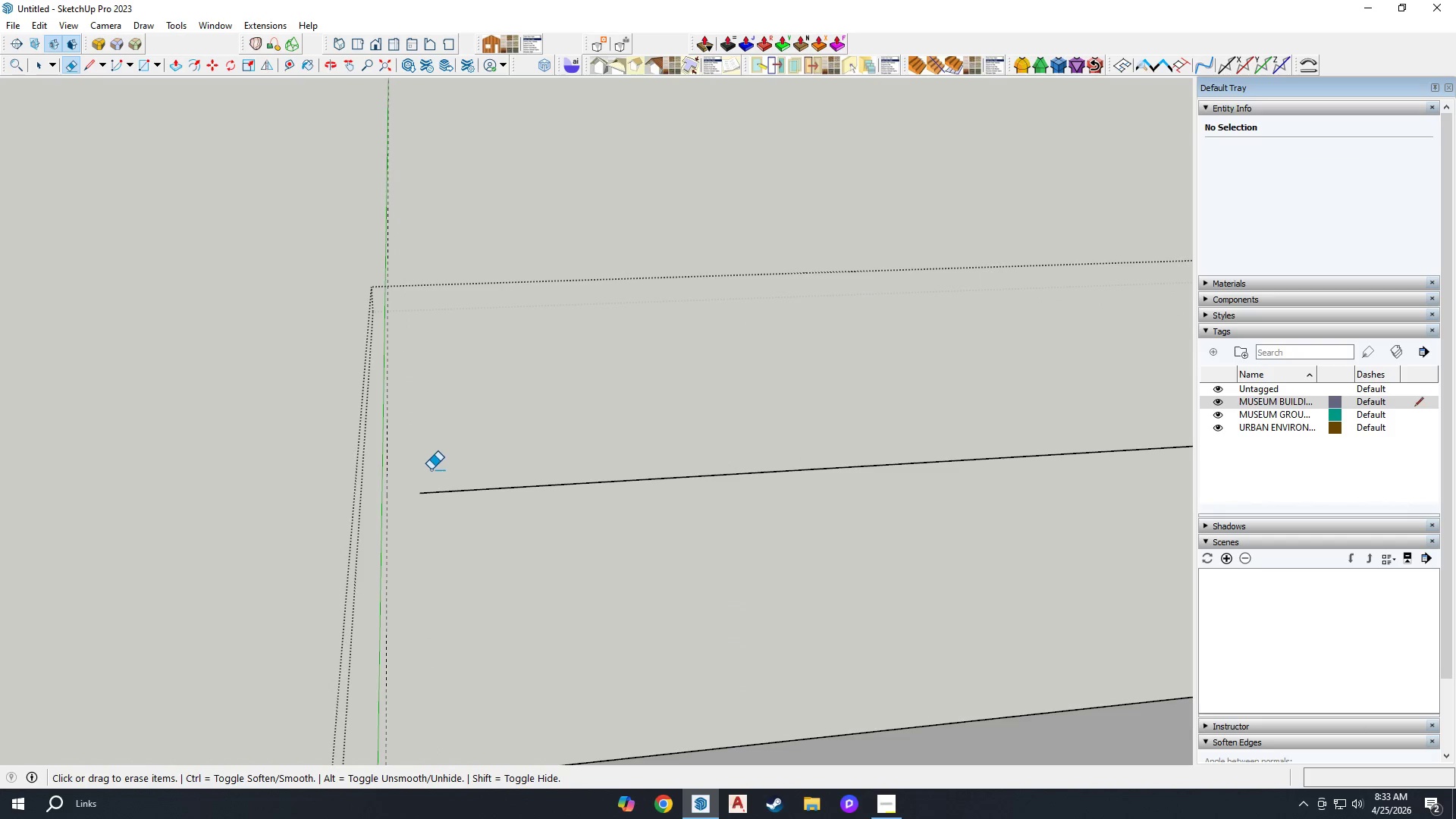 
left_click_drag(start_coordinate=[429, 466], to_coordinate=[303, 455])
 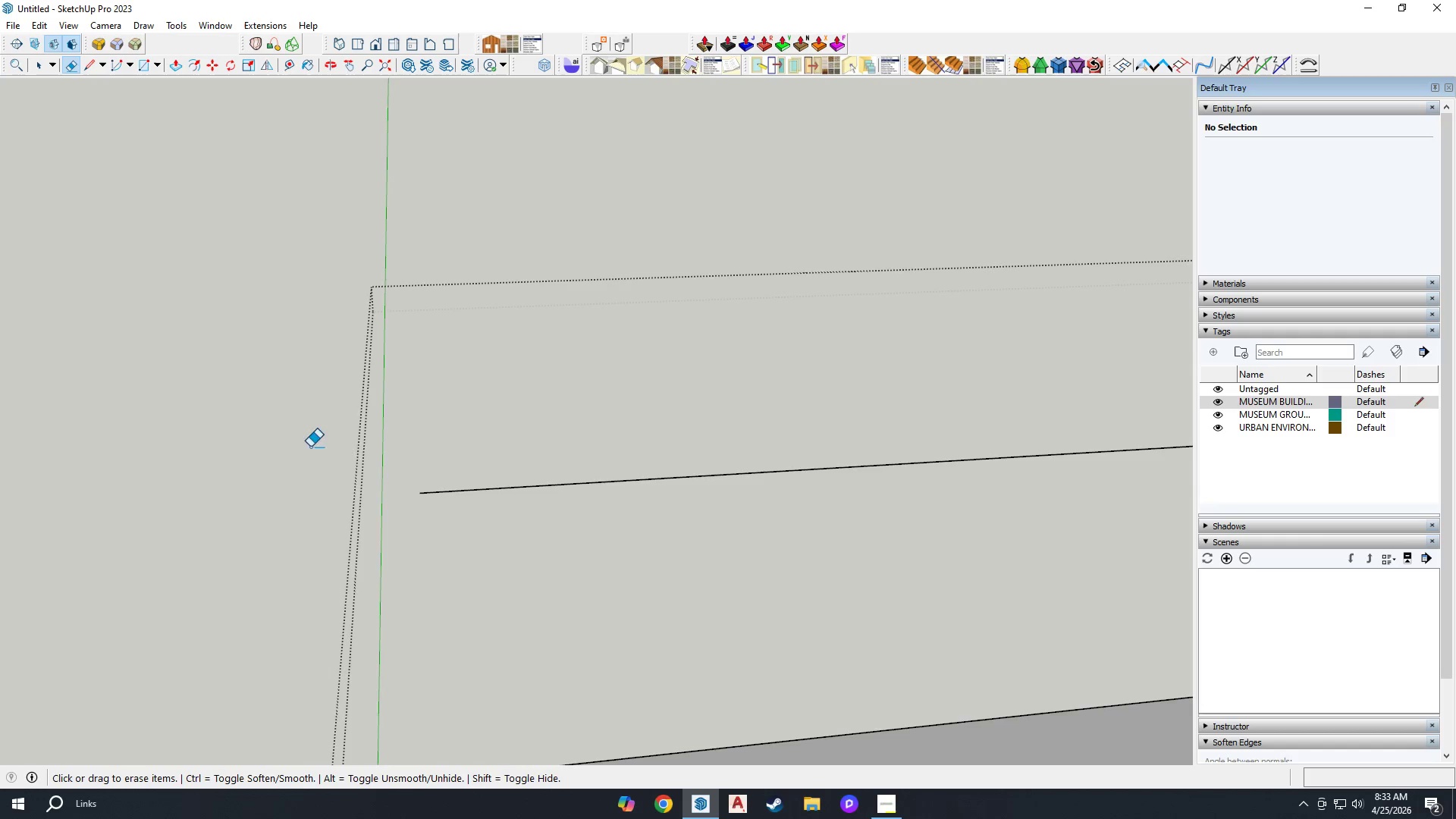 
key(Space)
 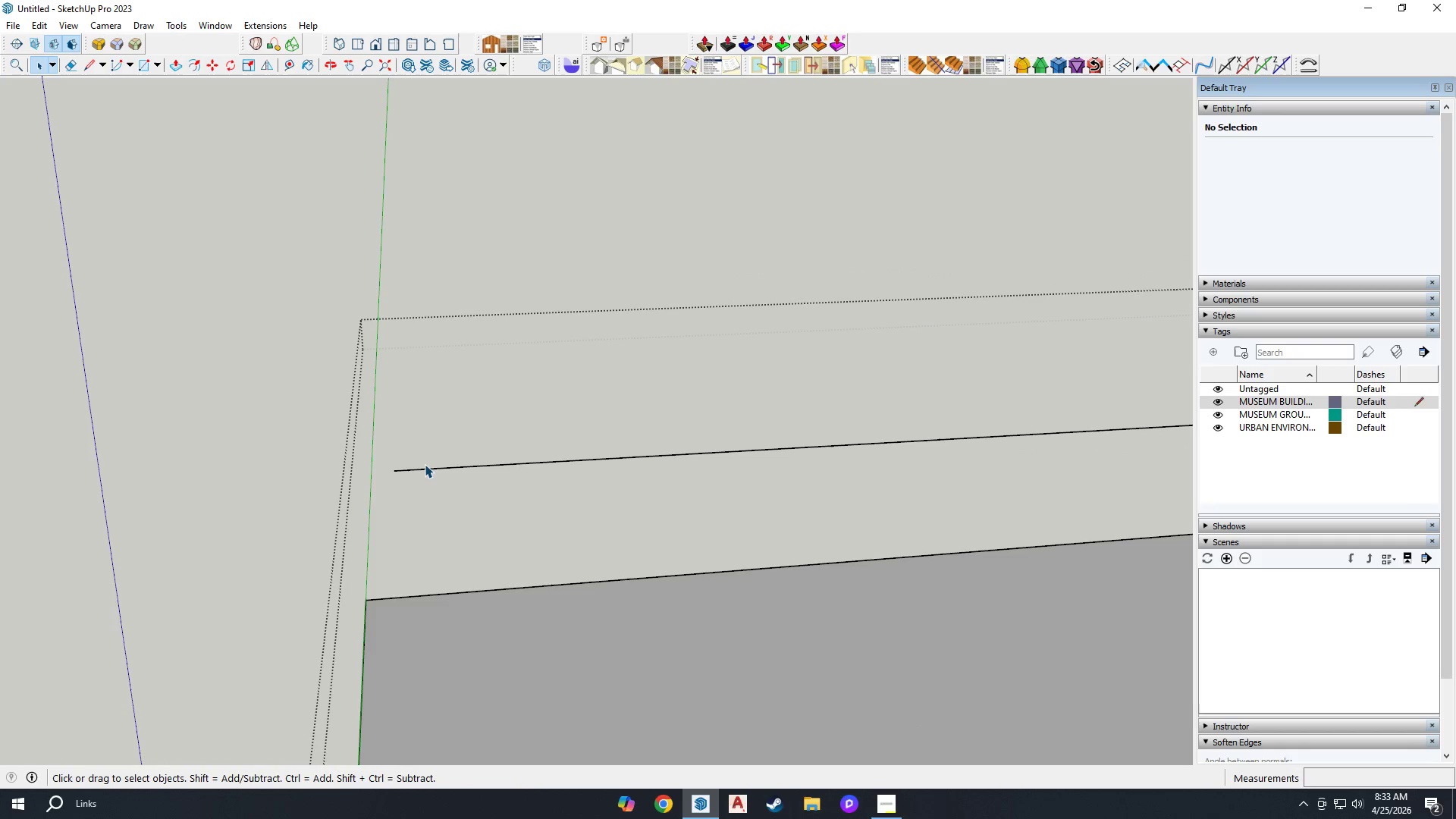 
scroll: coordinate [358, 440], scroll_direction: down, amount: 5.0
 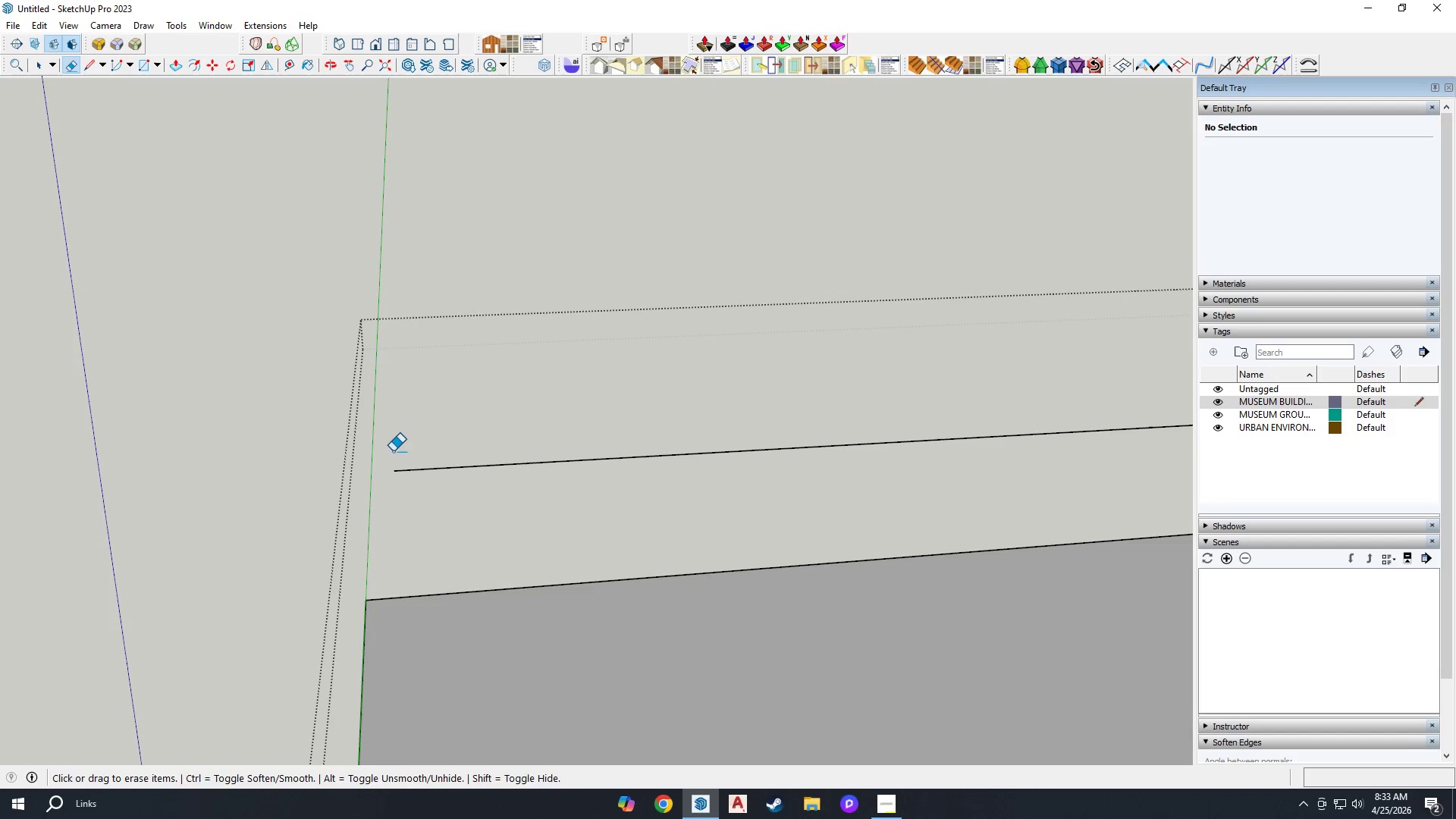 
left_click([425, 466])
 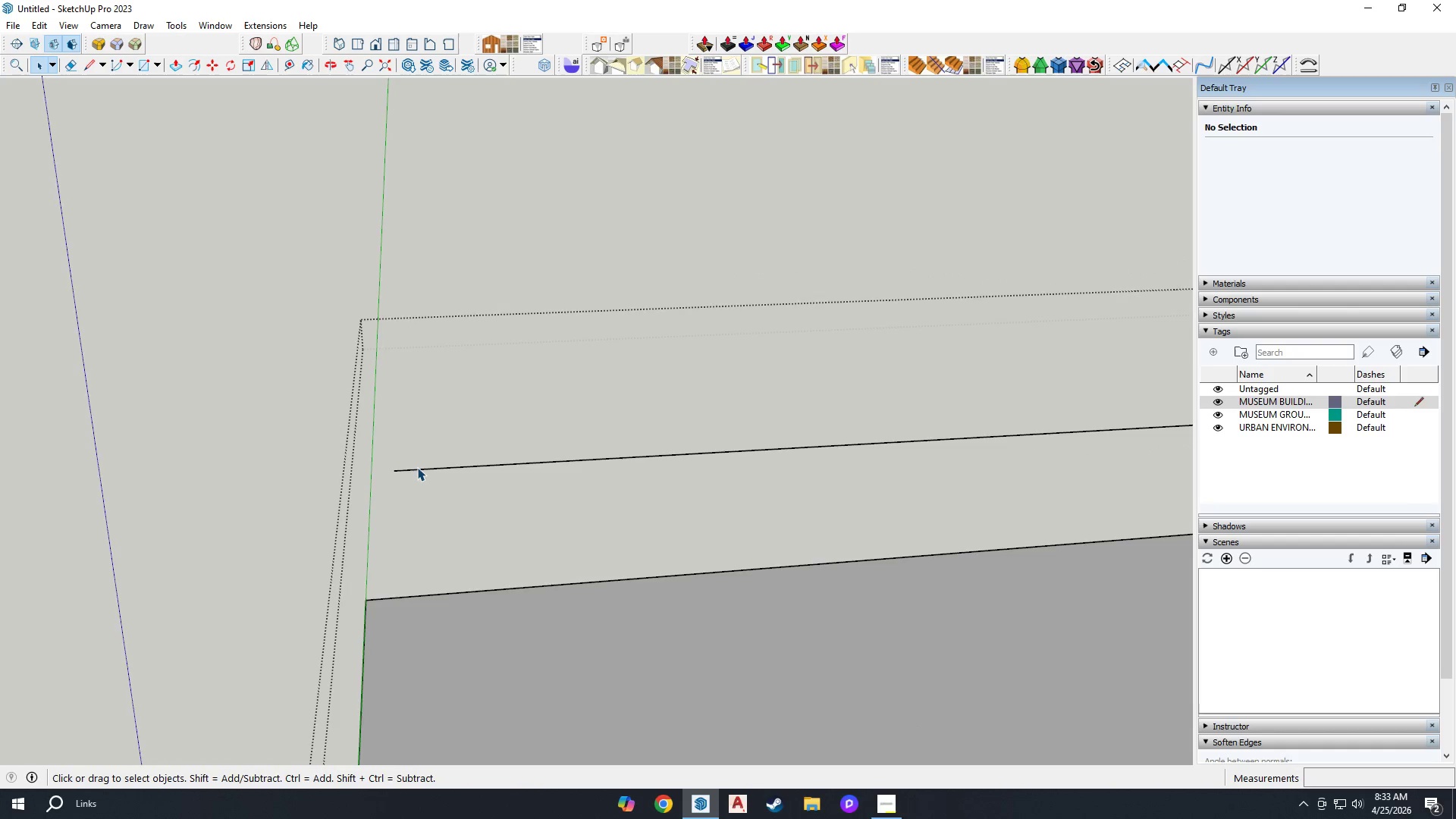 
scroll: coordinate [415, 470], scroll_direction: down, amount: 10.0
 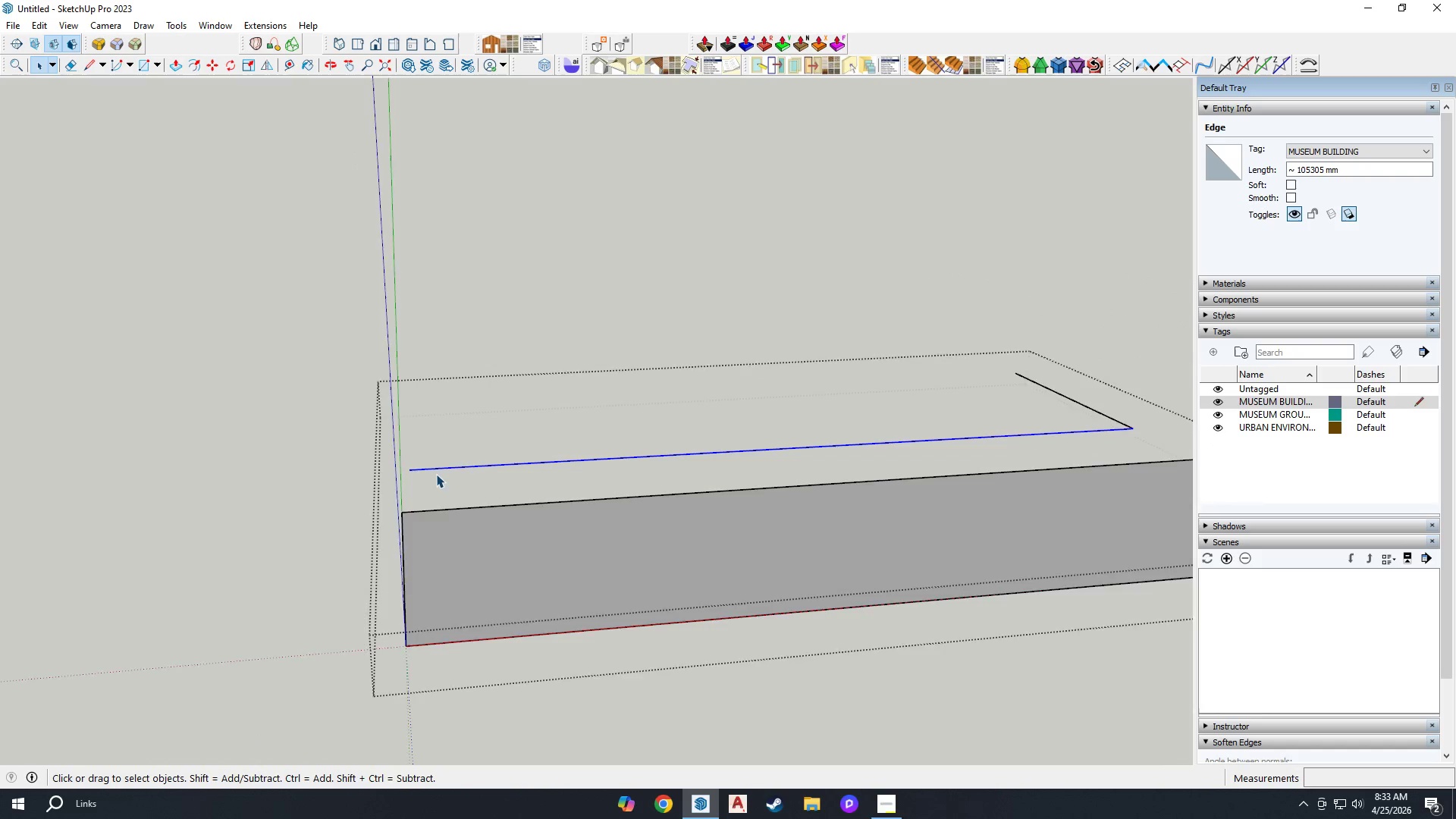 
scroll: coordinate [438, 474], scroll_direction: up, amount: 1.0
 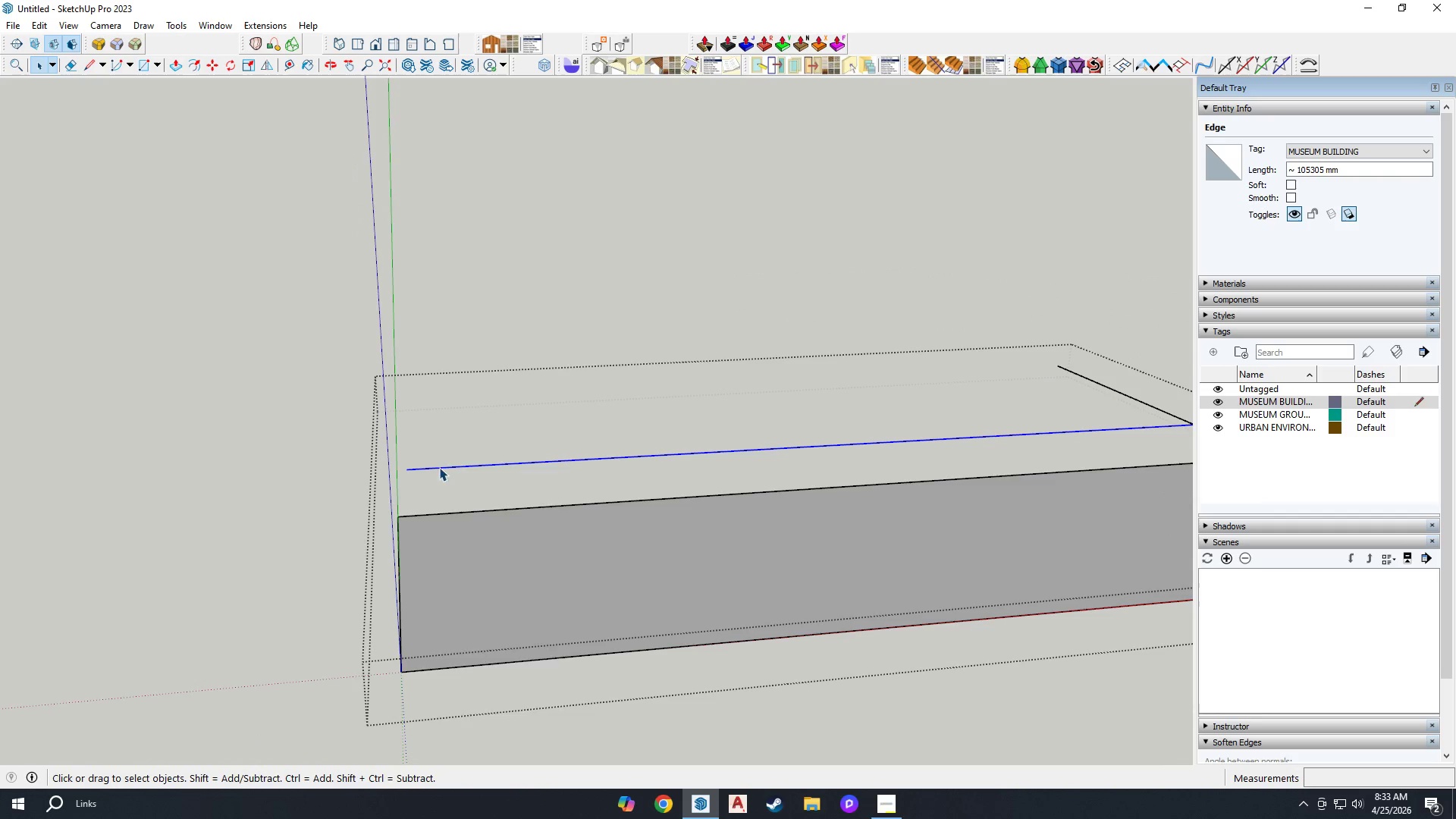 
right_click([439, 467])
 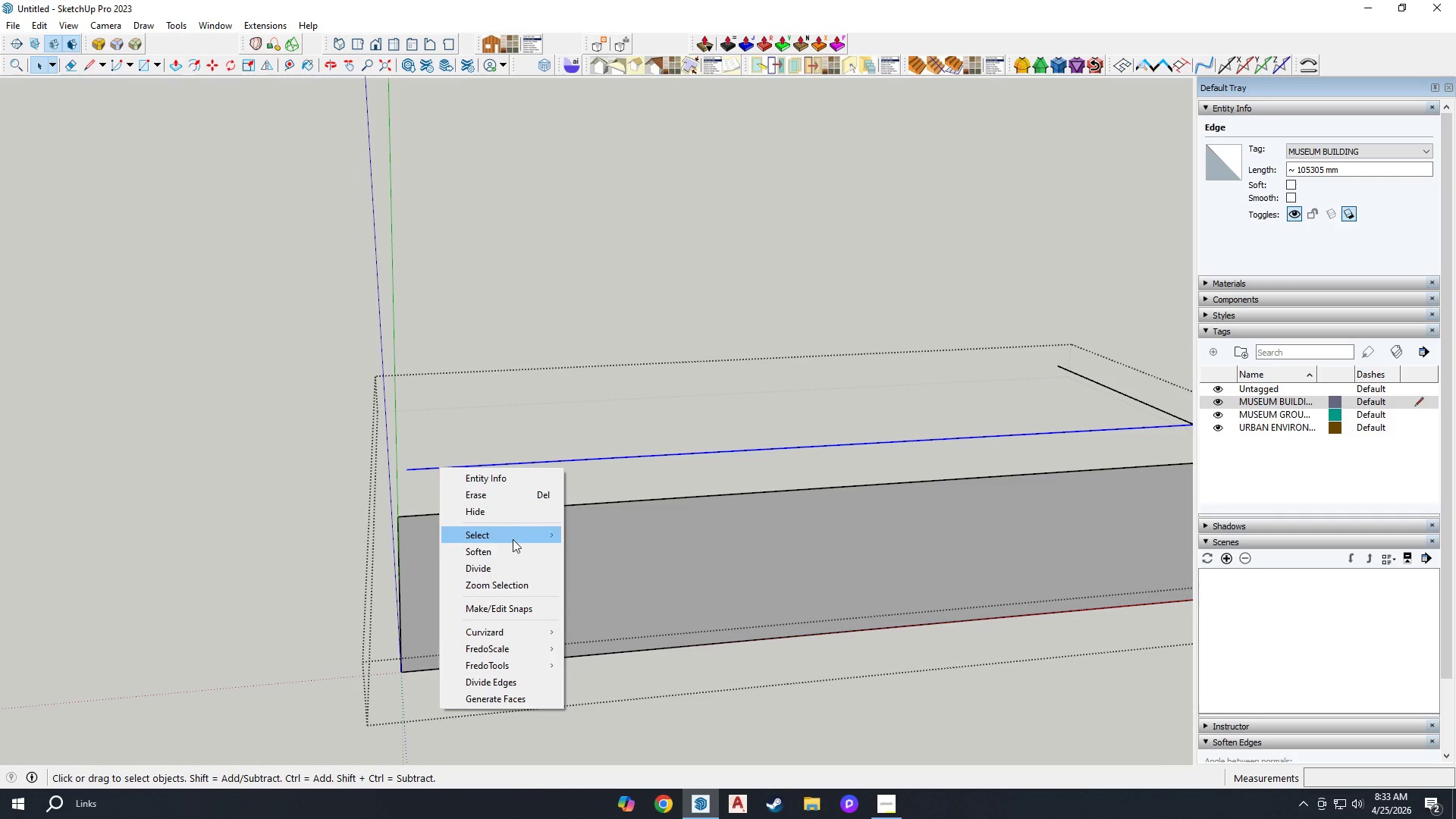 
left_click([497, 567])
 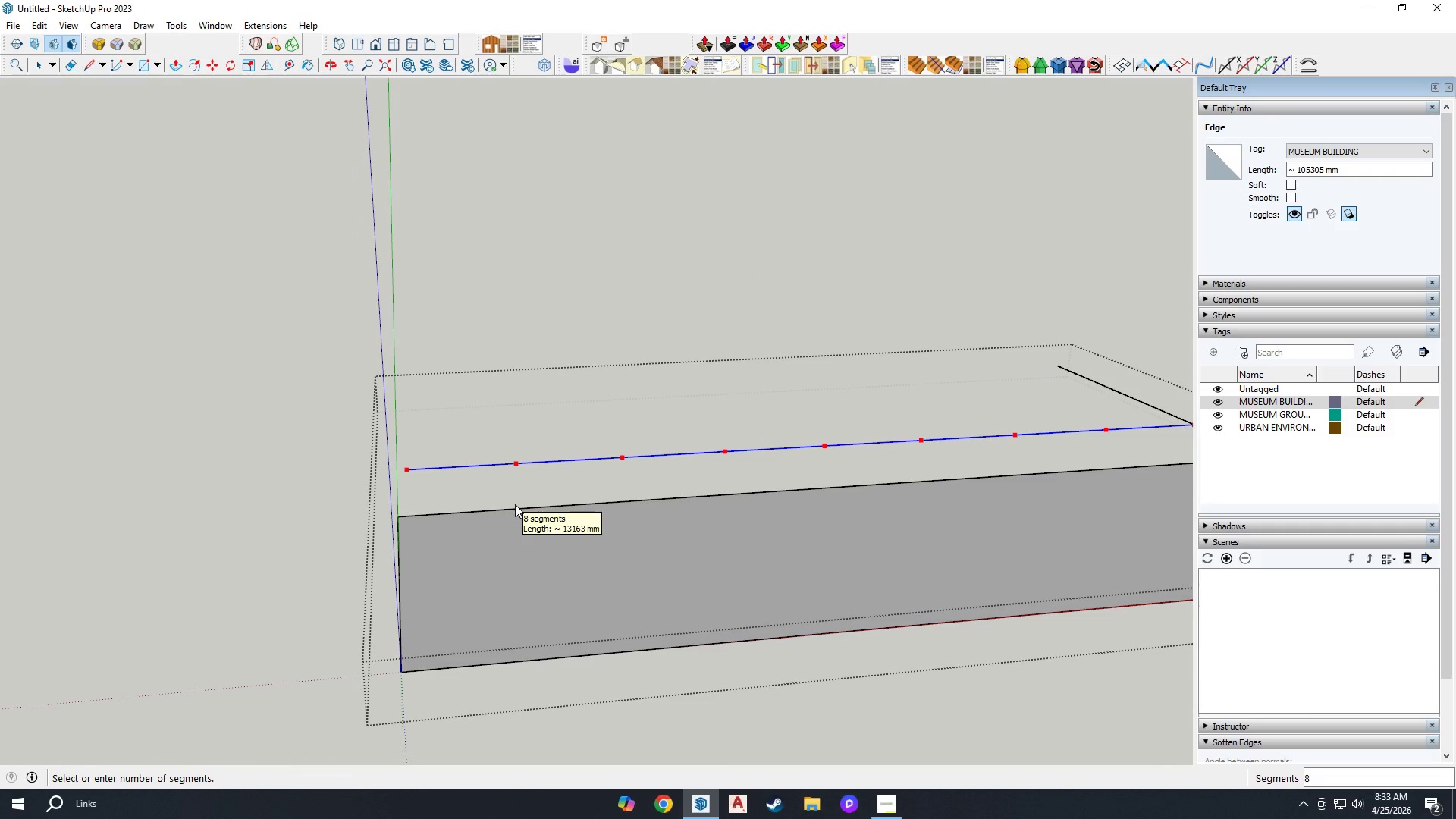 
scroll: coordinate [515, 504], scroll_direction: down, amount: 3.0
 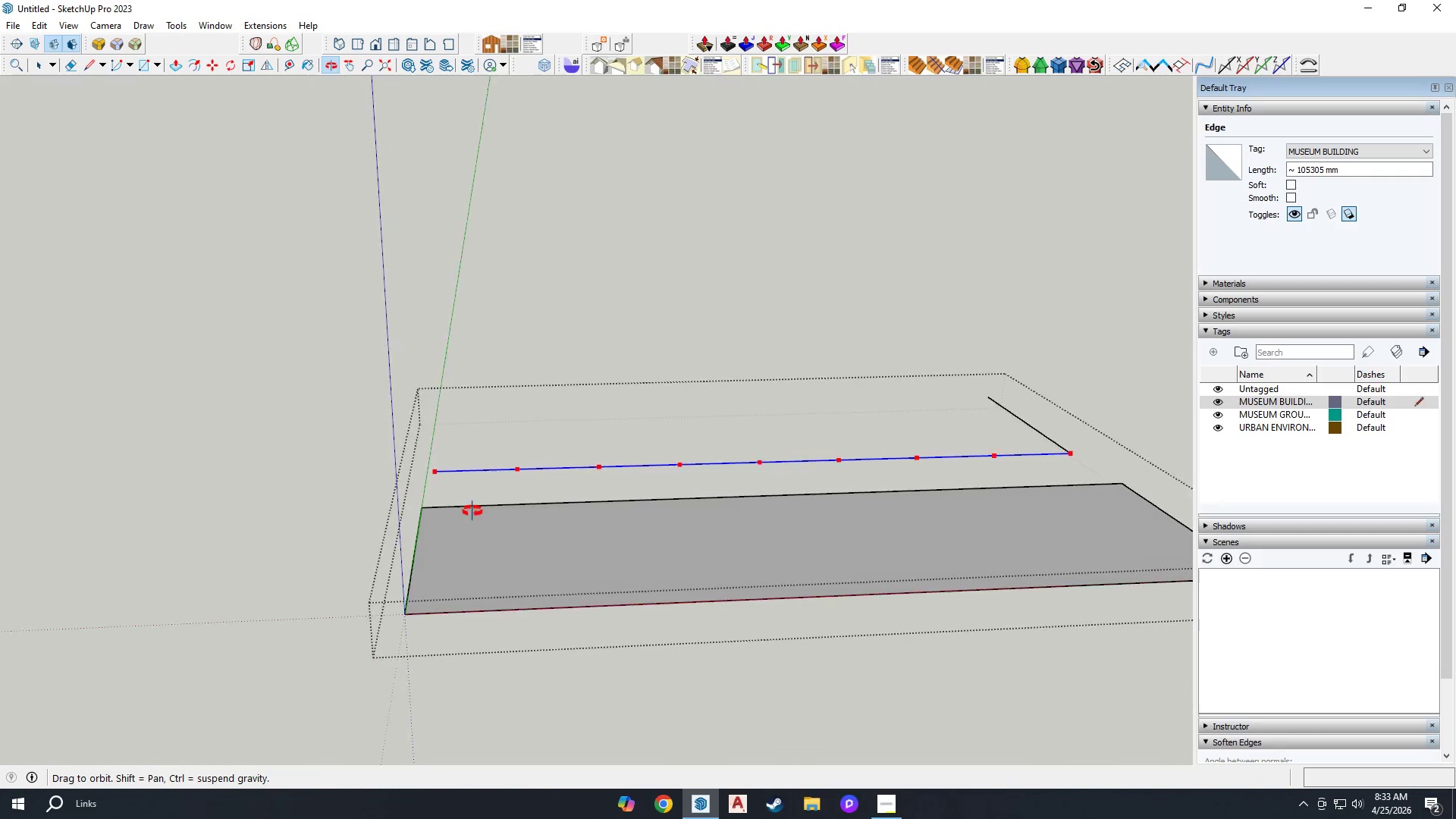 
key(Period)
 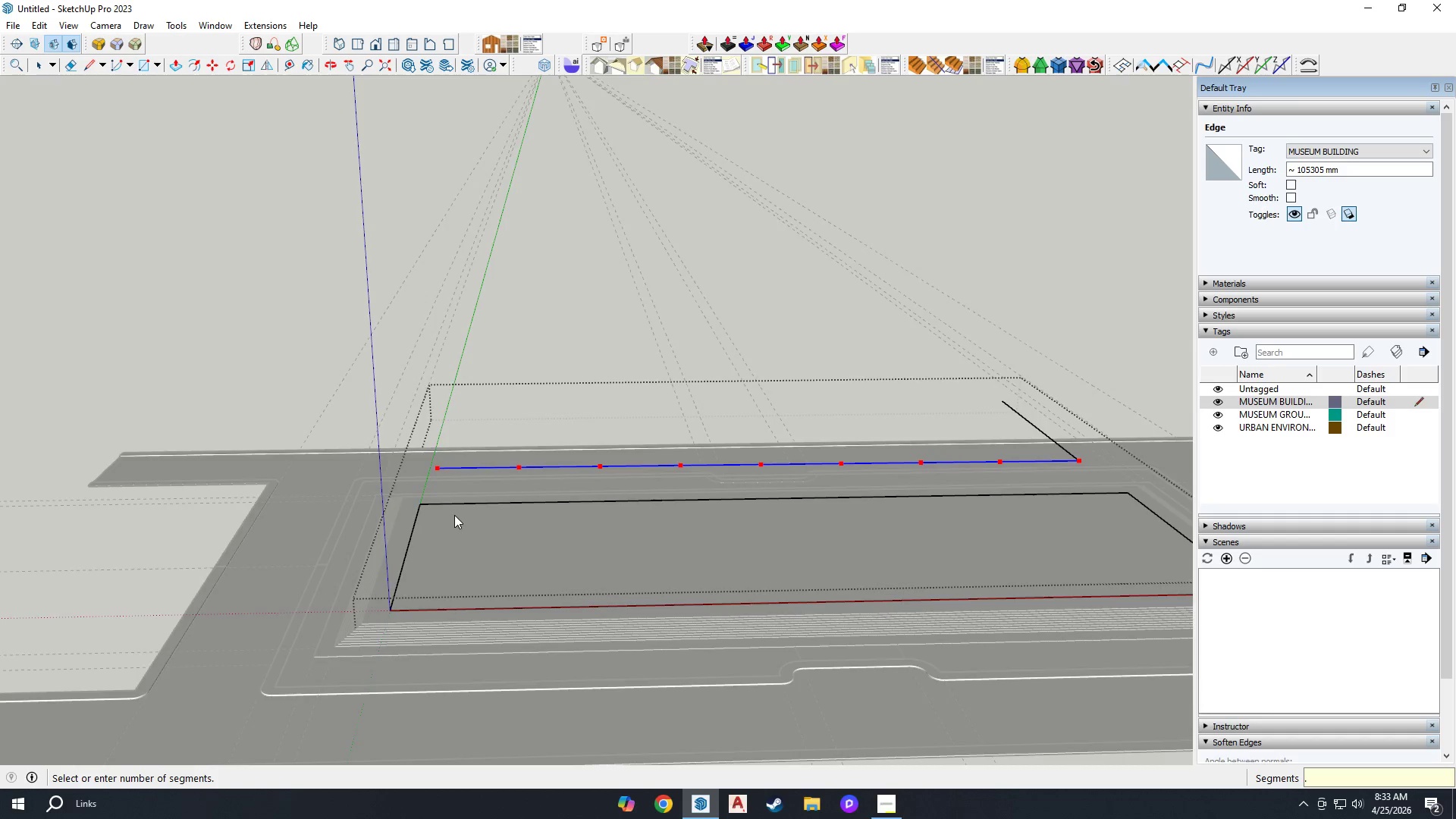 
scroll: coordinate [454, 515], scroll_direction: down, amount: 3.0
 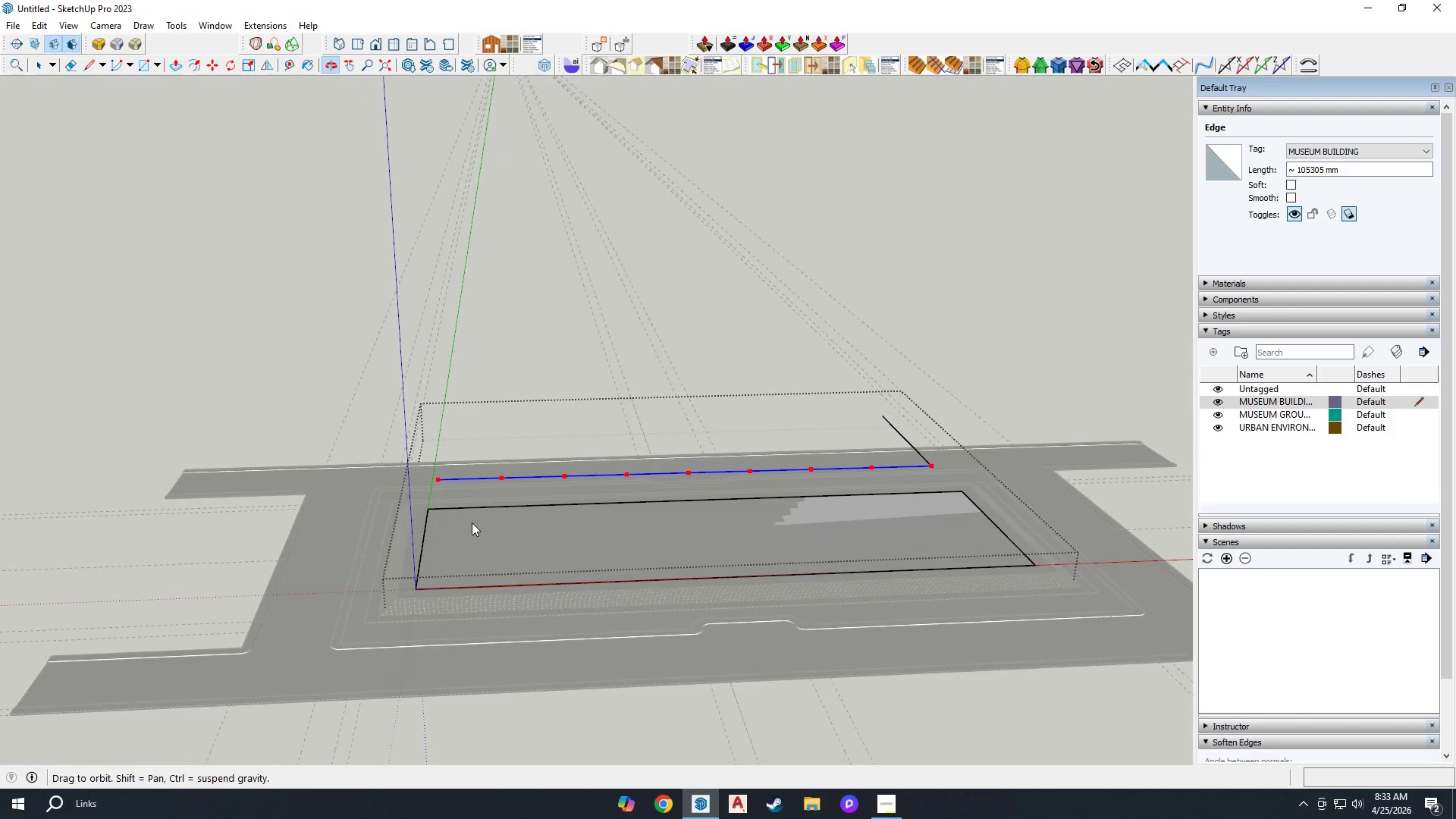 
mouse_move([463, 521])
 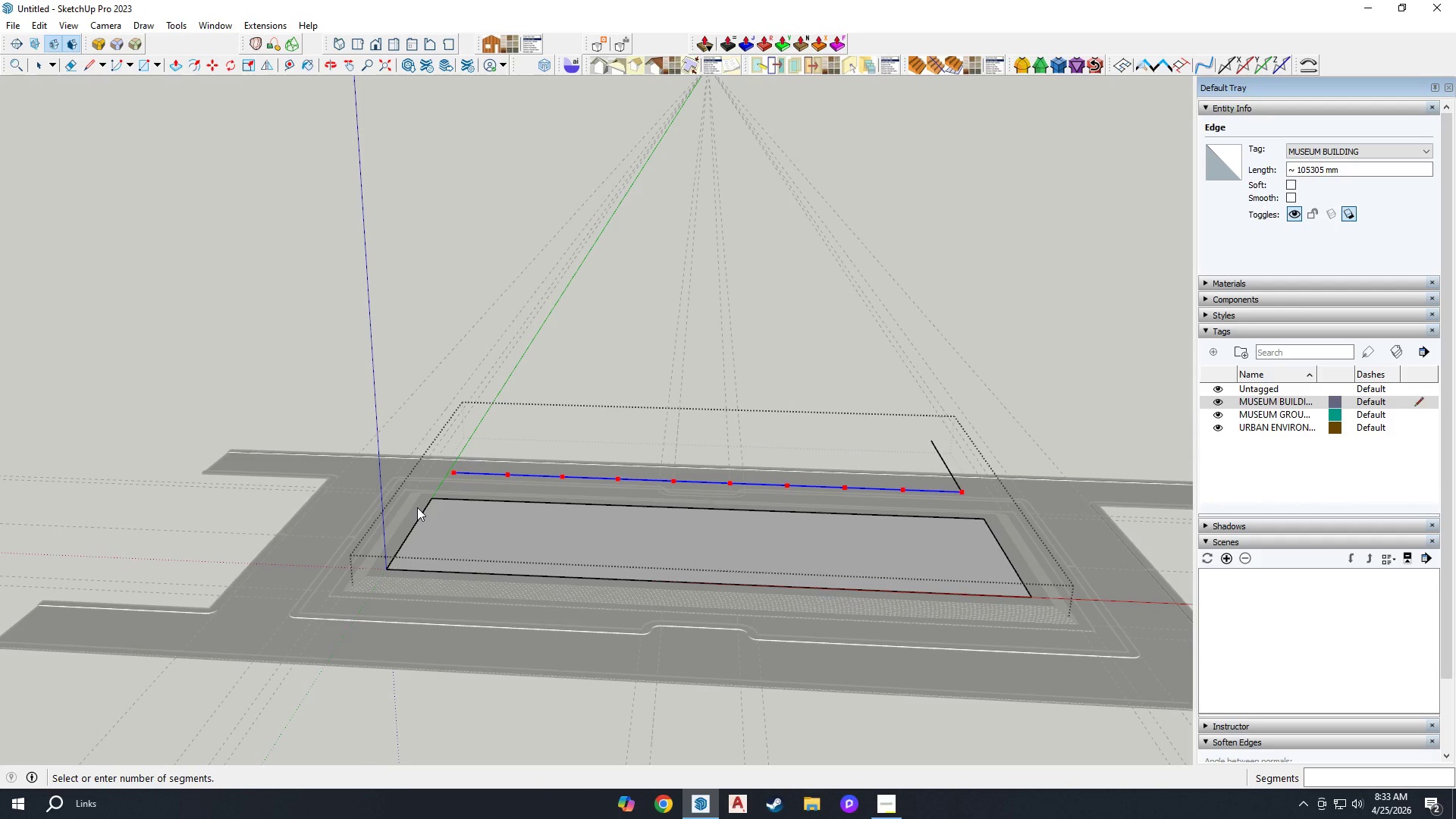 
wait(8.06)
 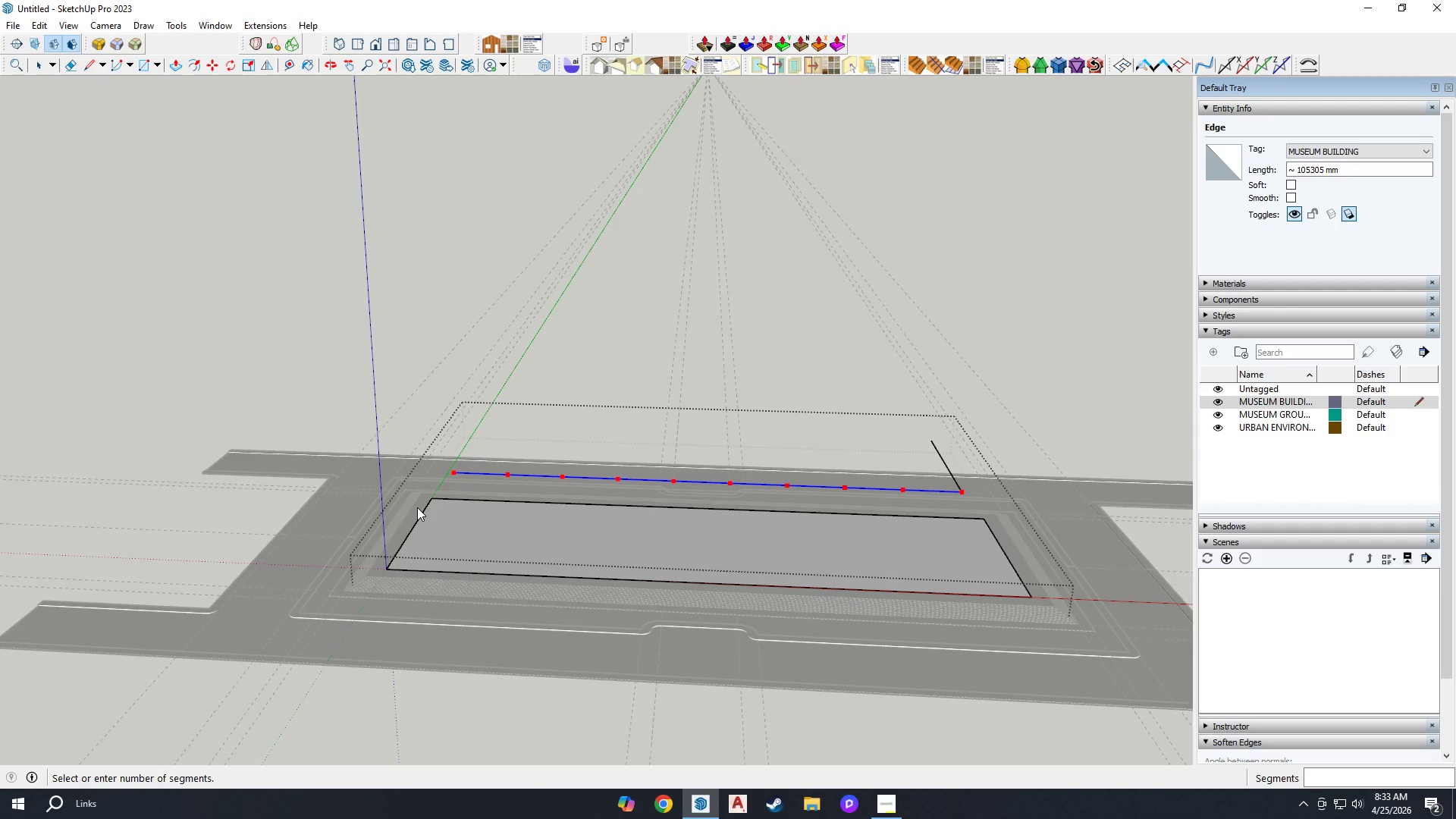 
left_click([524, 487])
 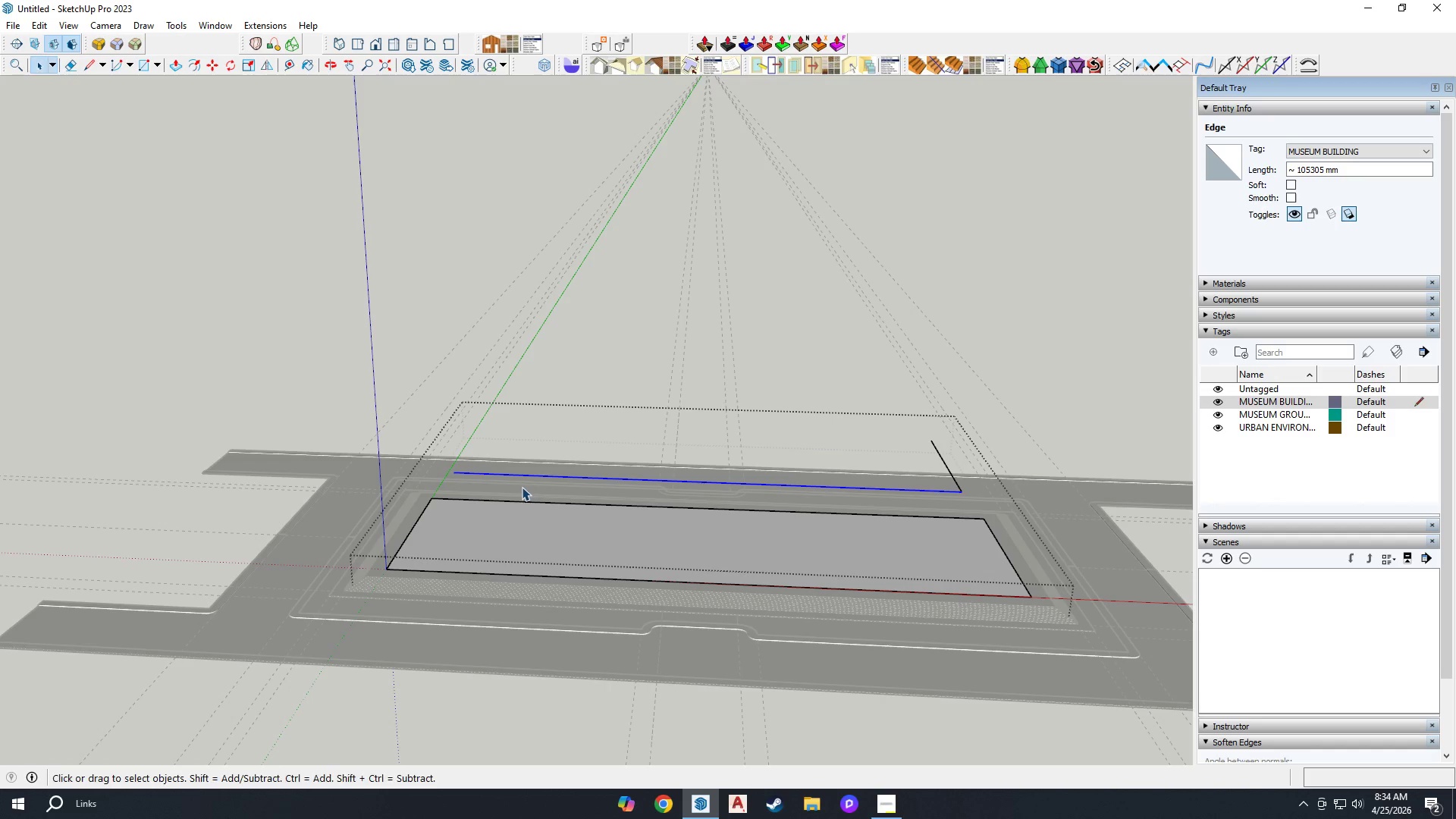 
scroll: coordinate [509, 485], scroll_direction: up, amount: 4.0
 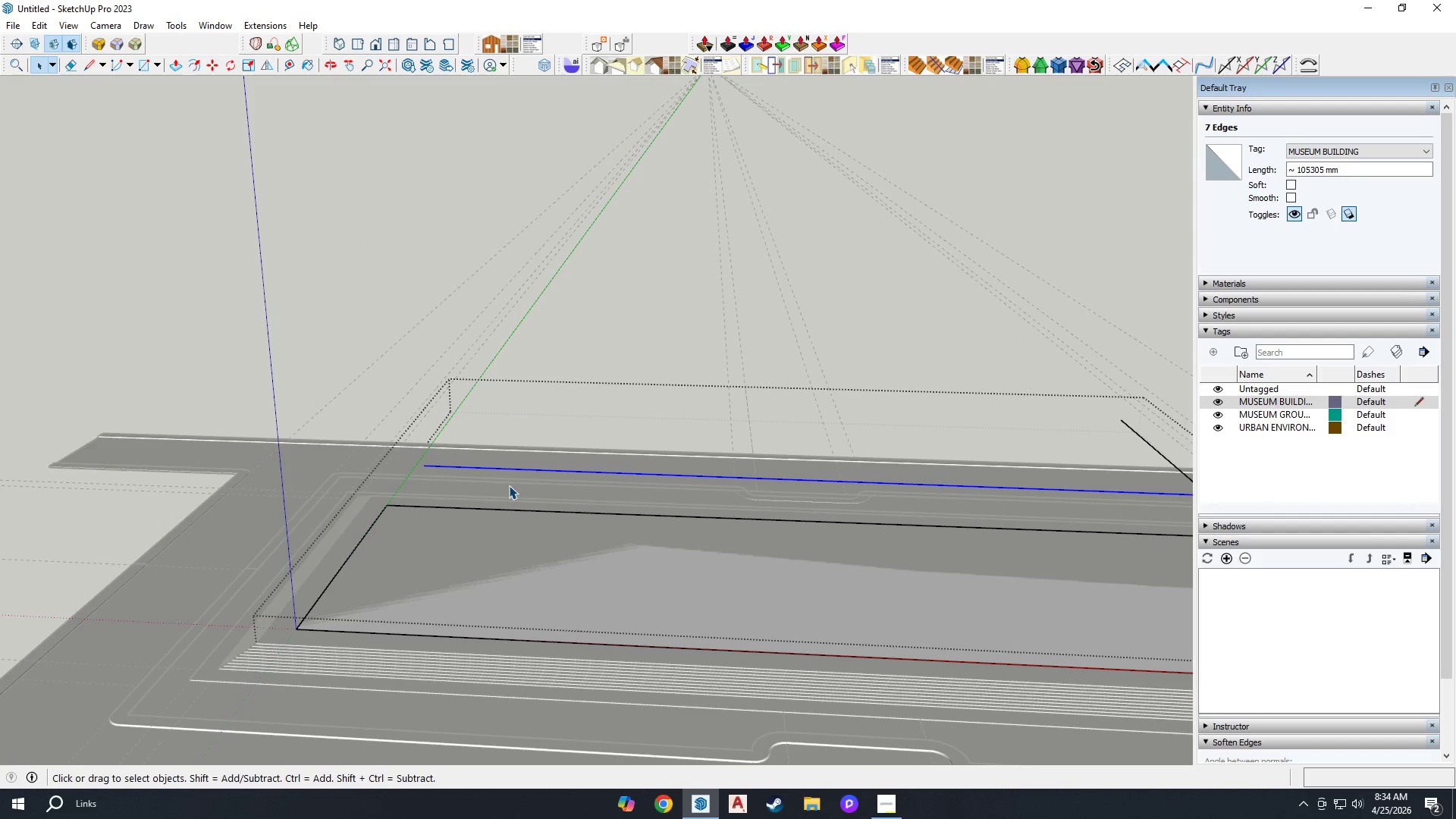 
key(Period)
 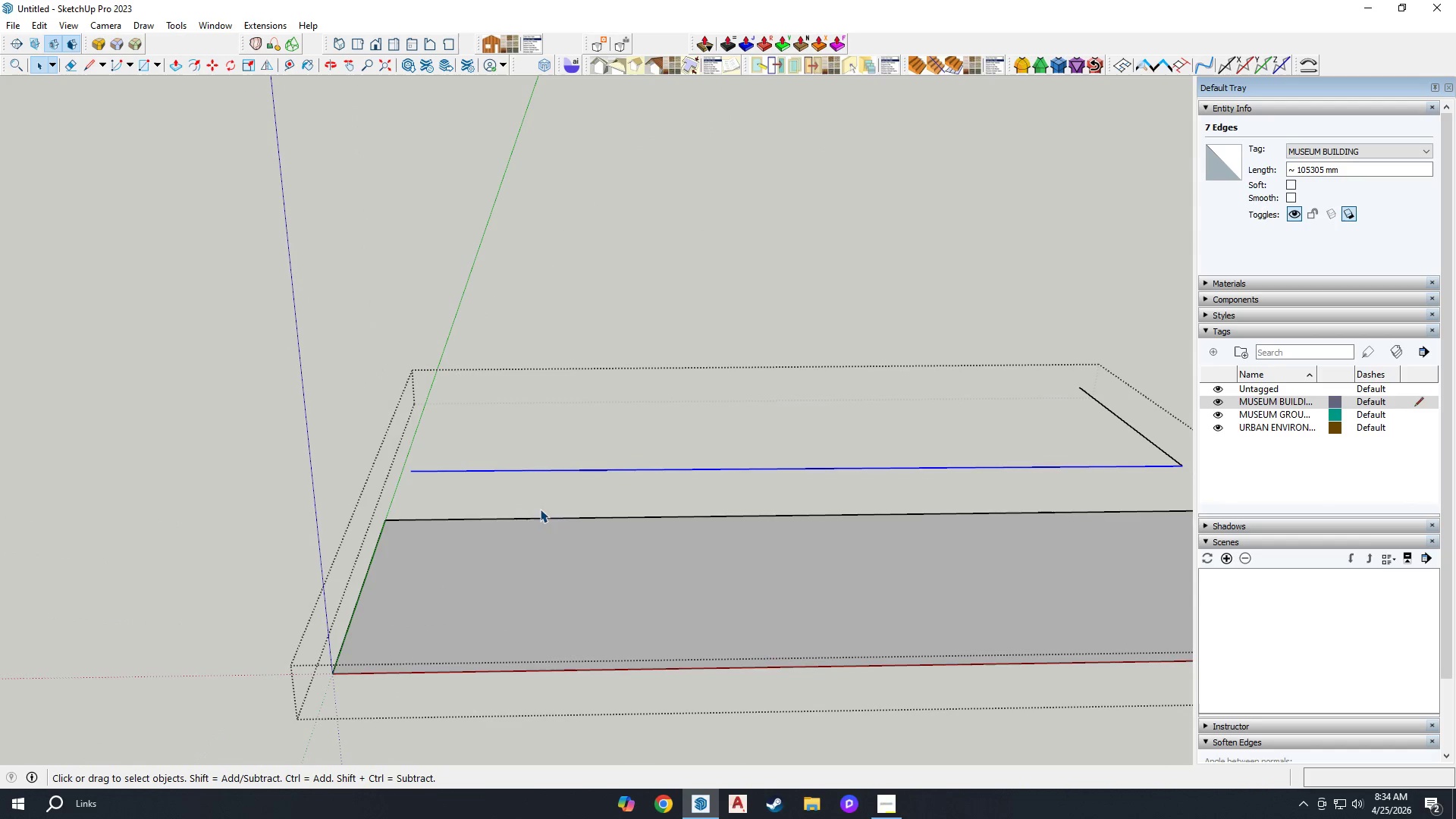 
left_click([468, 478])
 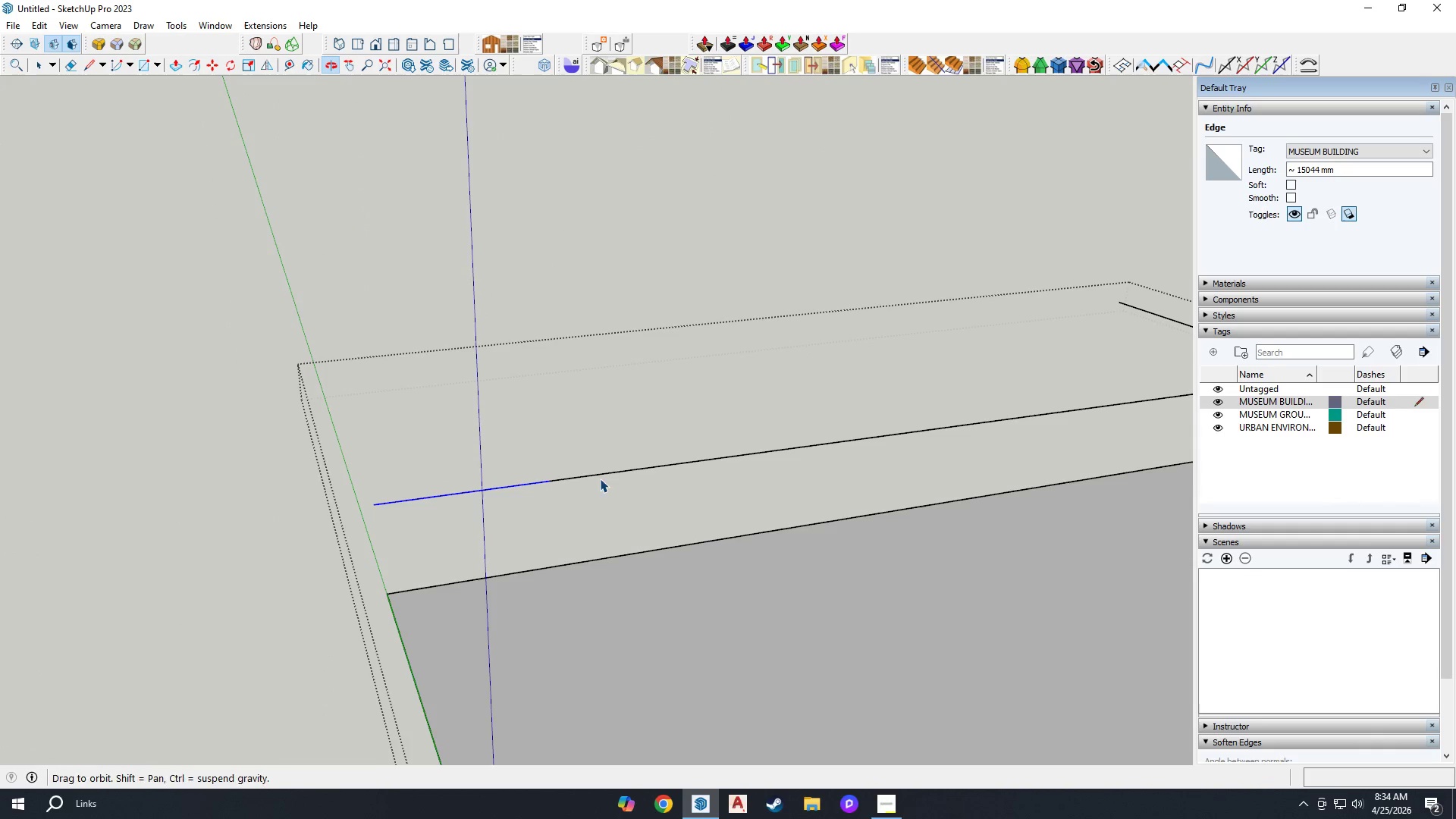 
scroll: coordinate [480, 463], scroll_direction: up, amount: 5.0
 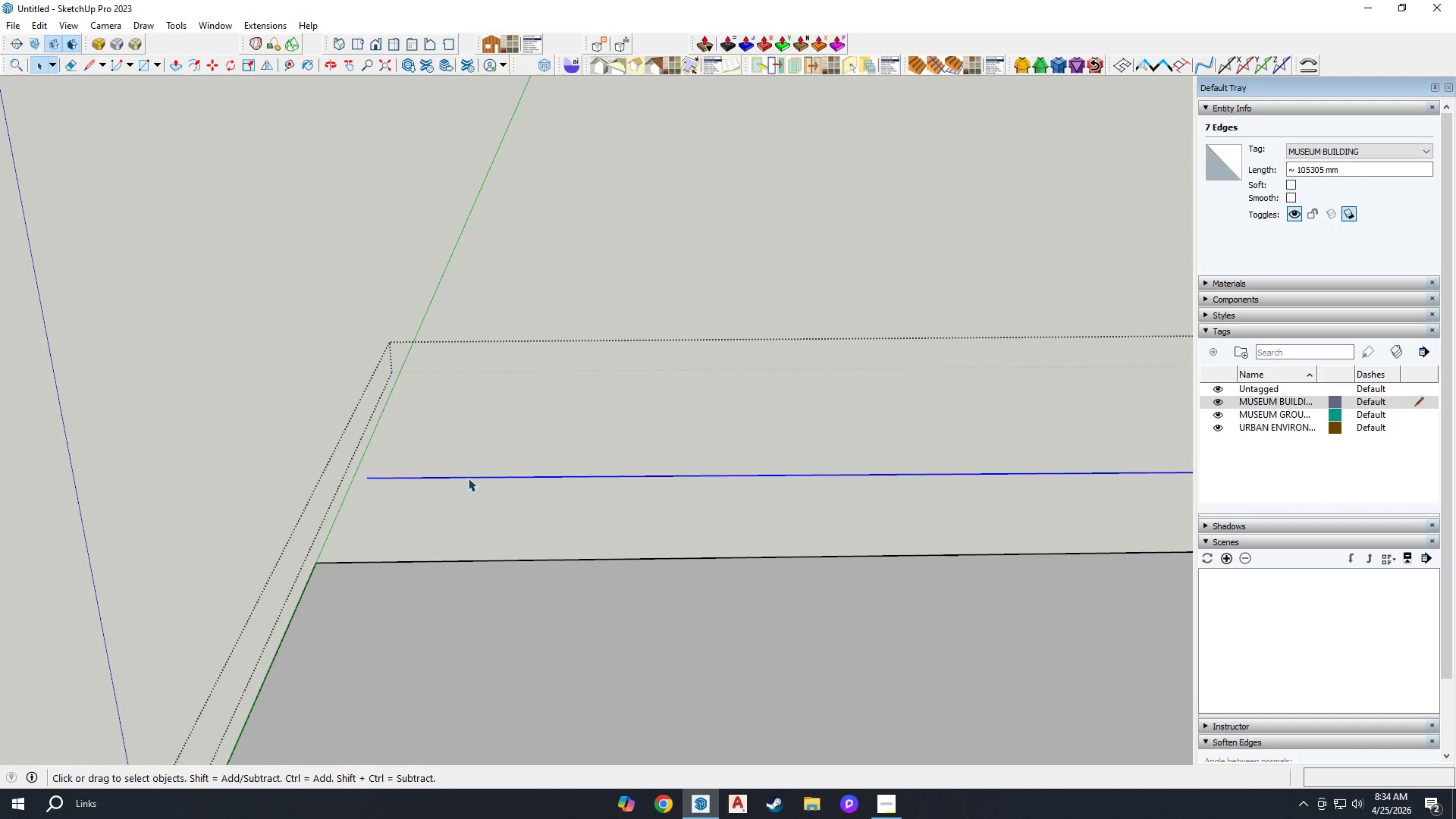 
scroll: coordinate [574, 488], scroll_direction: down, amount: 2.0
 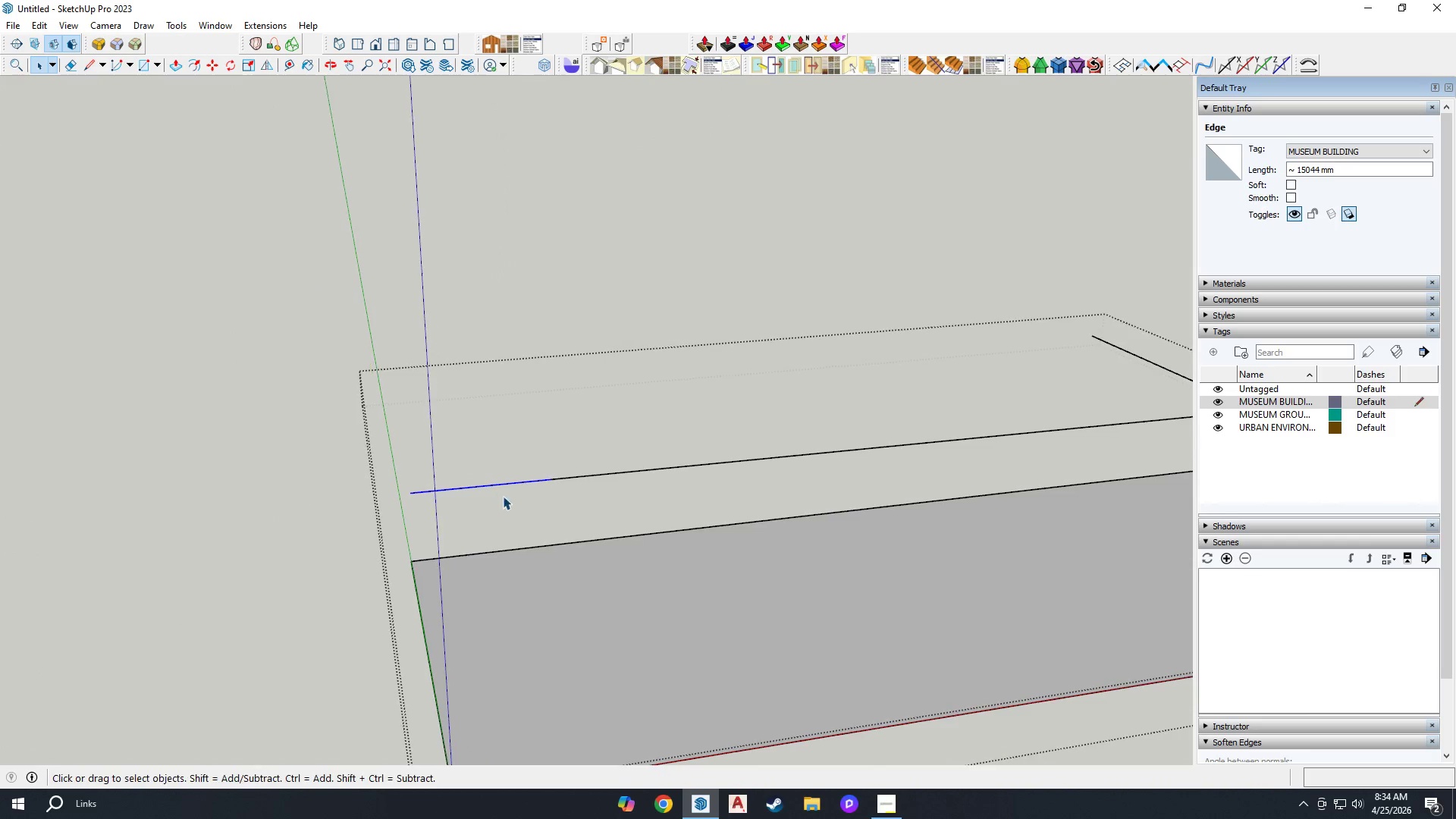 
scroll: coordinate [462, 492], scroll_direction: up, amount: 3.0
 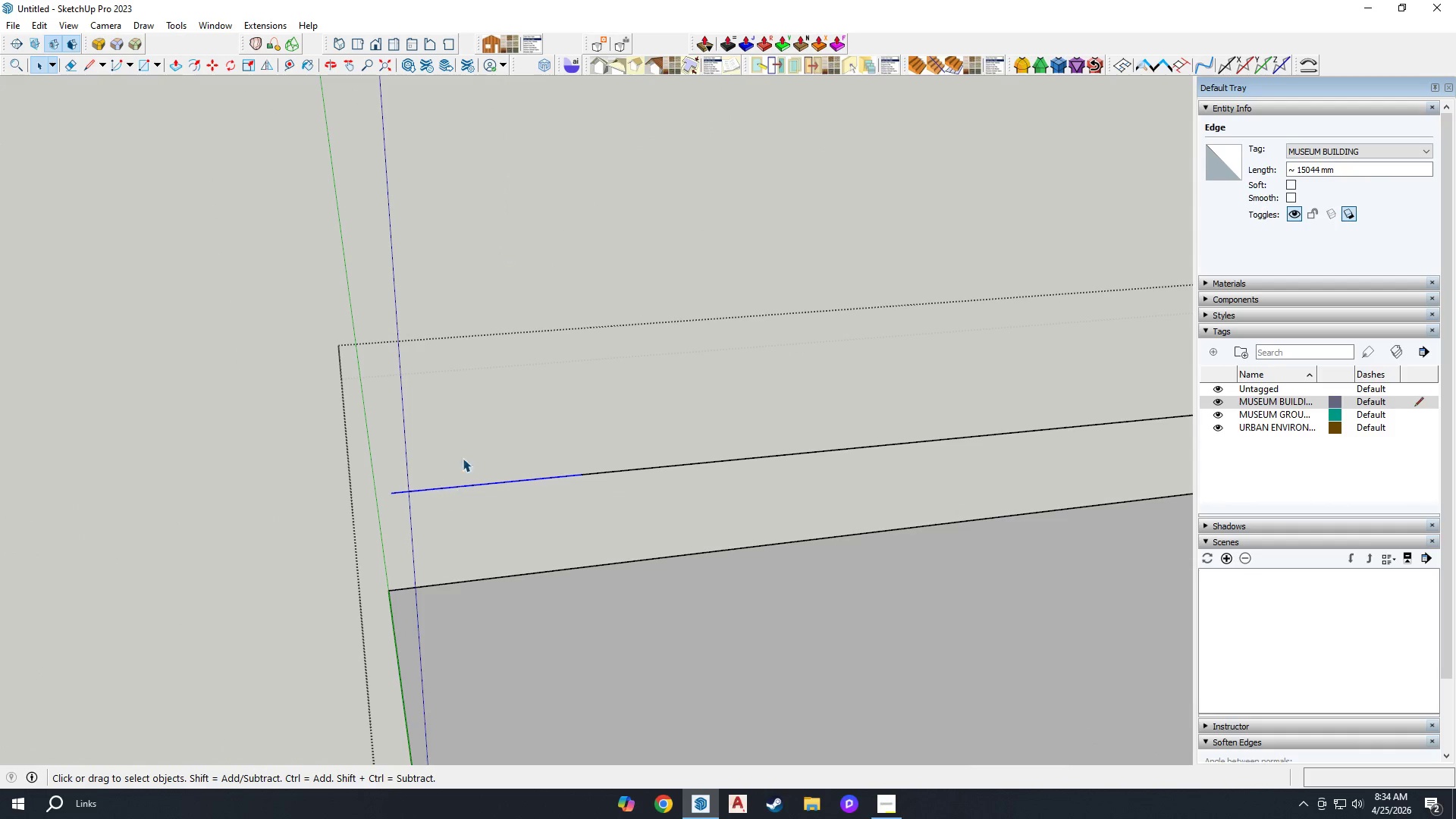 
type(R2000, 2000)
 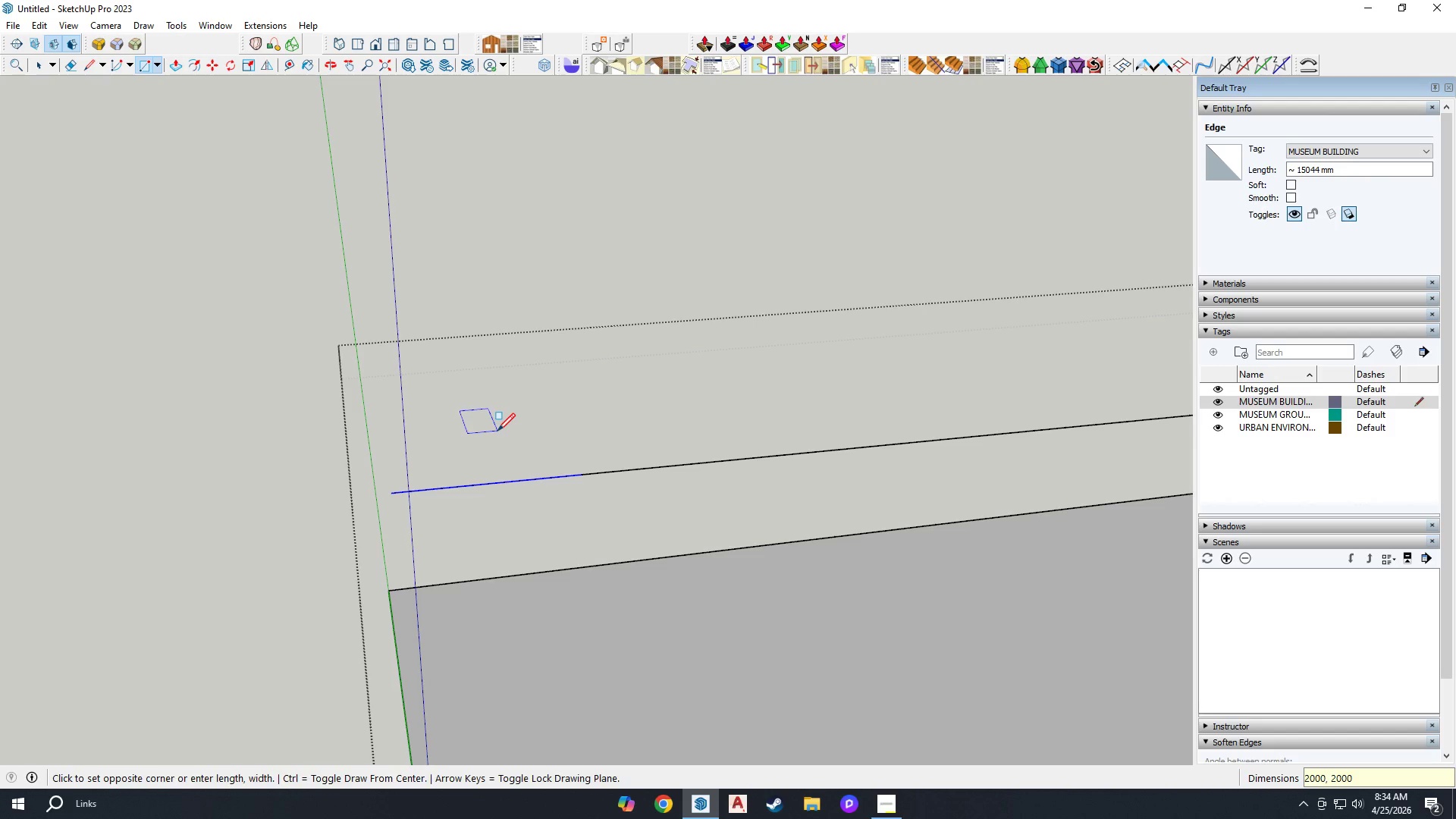 
key(Enter)
 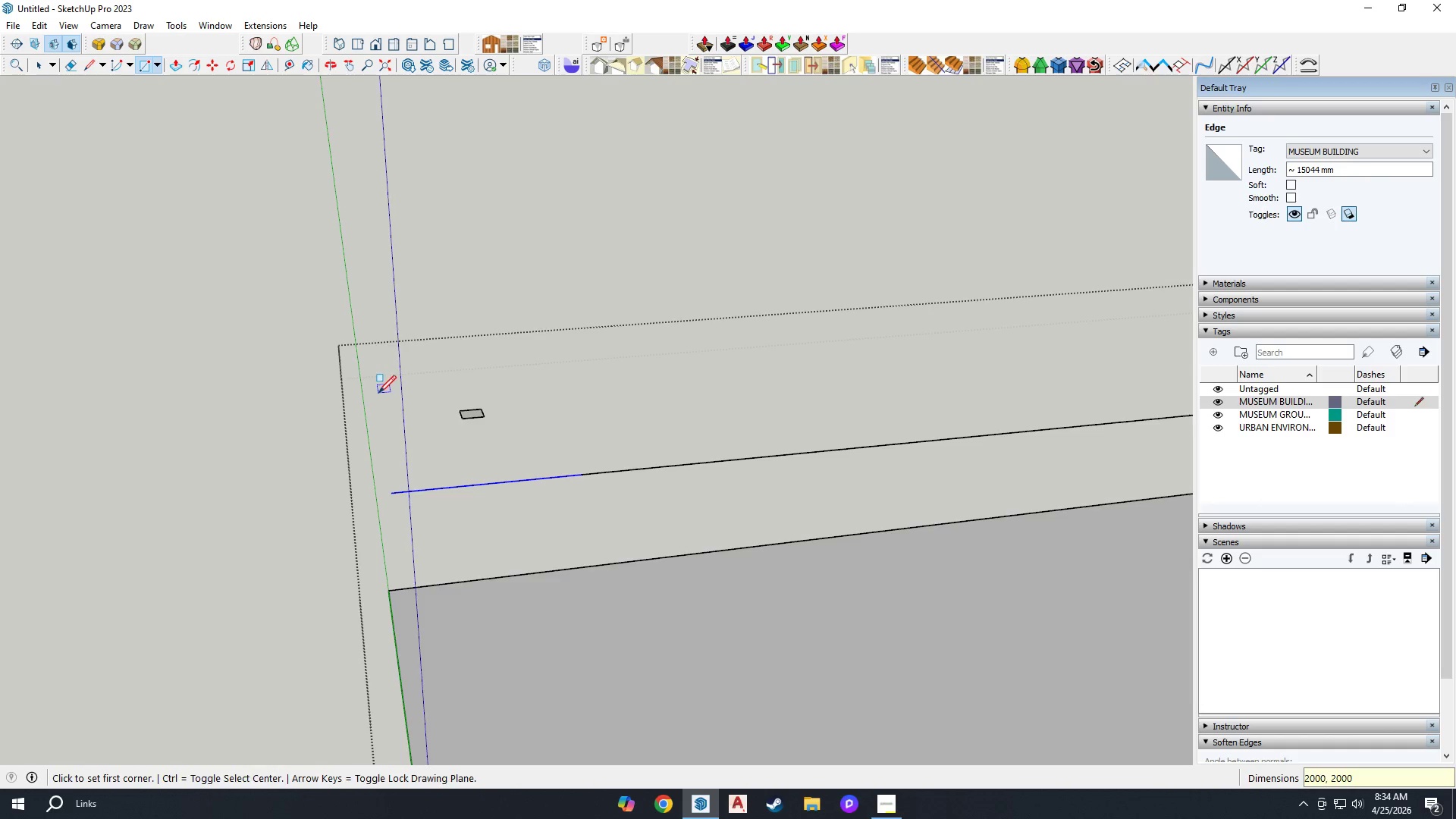 
key(Space)
 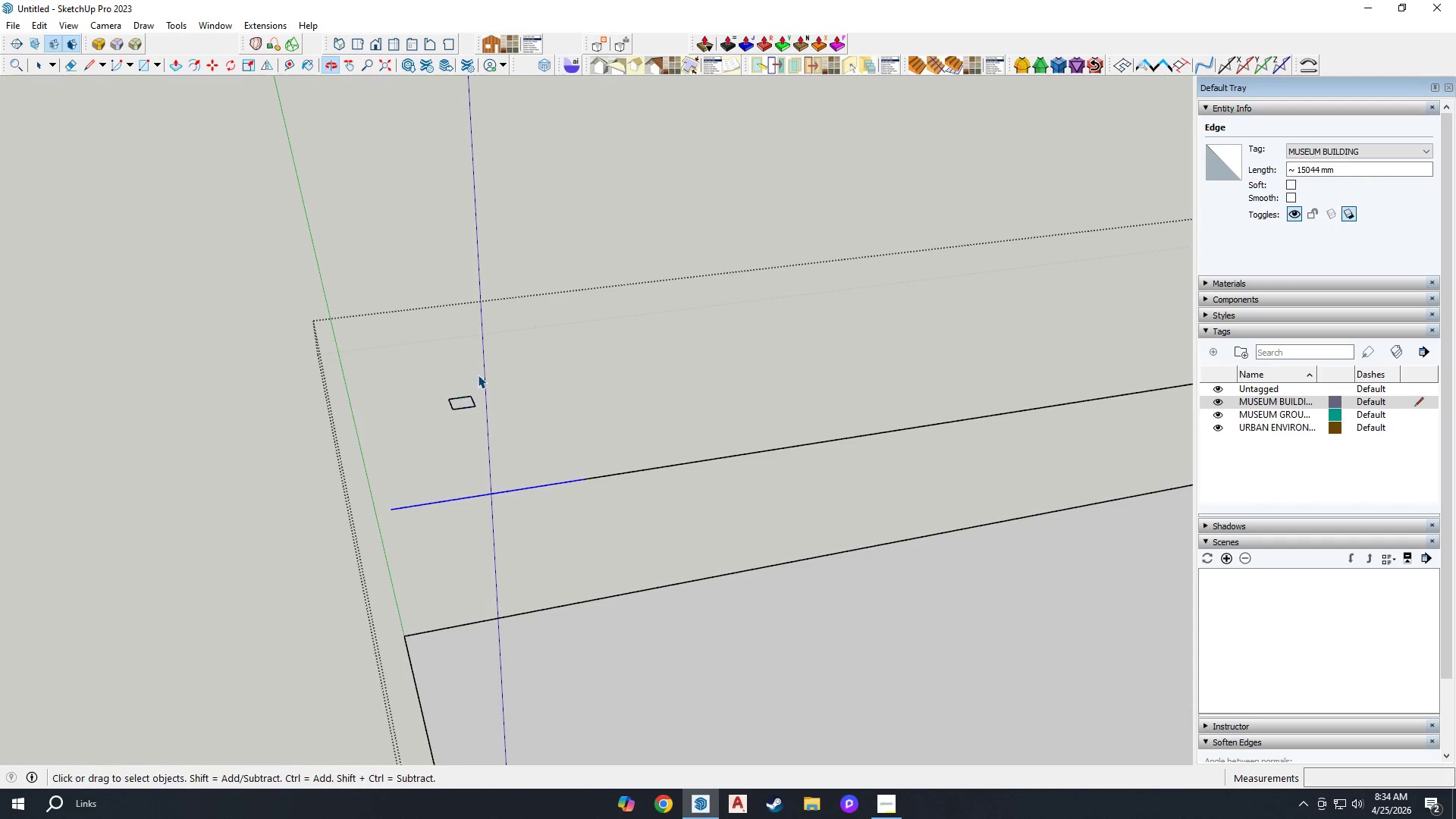 
left_click([458, 407])
 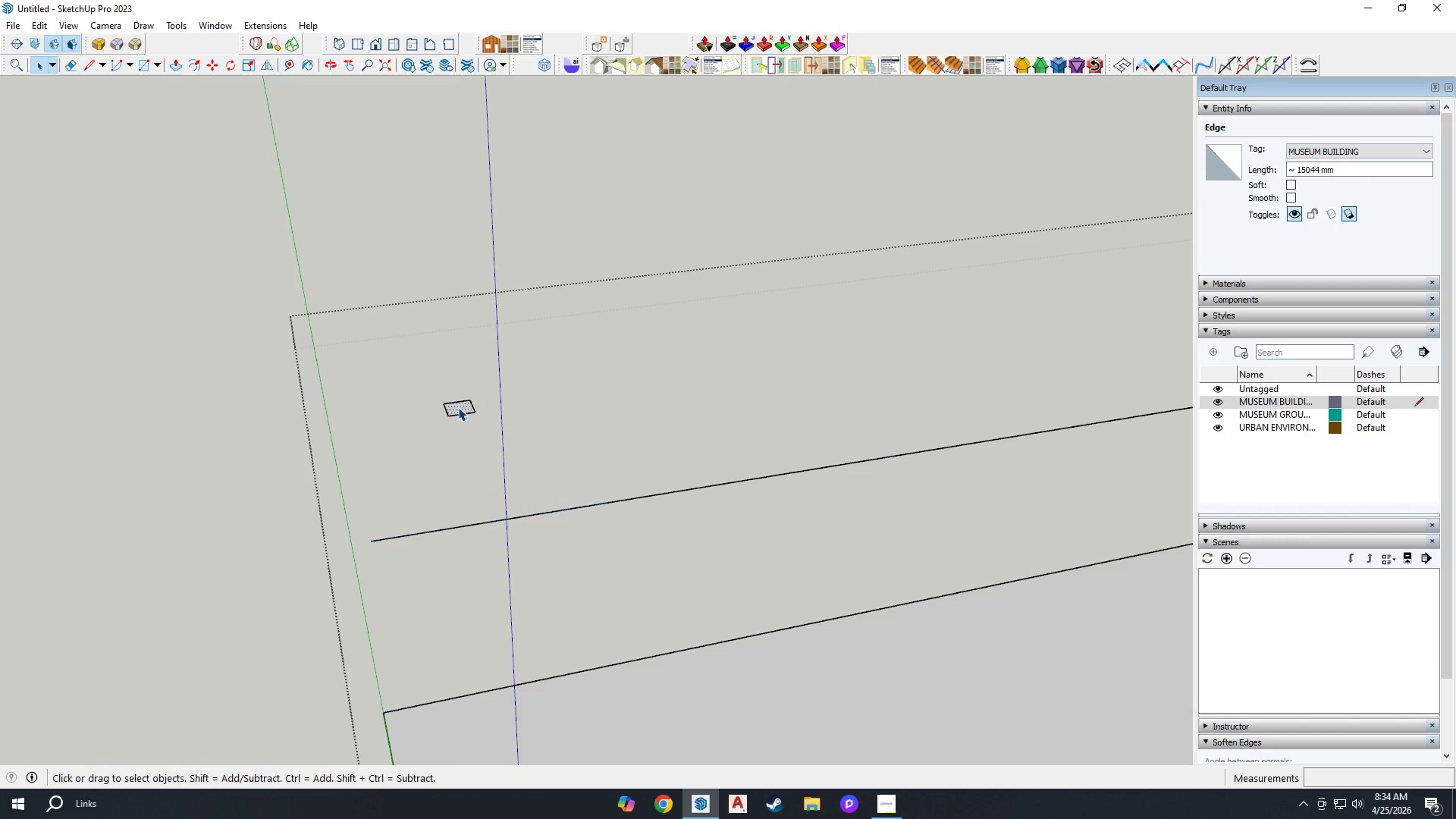 
scroll: coordinate [475, 376], scroll_direction: up, amount: 2.0
 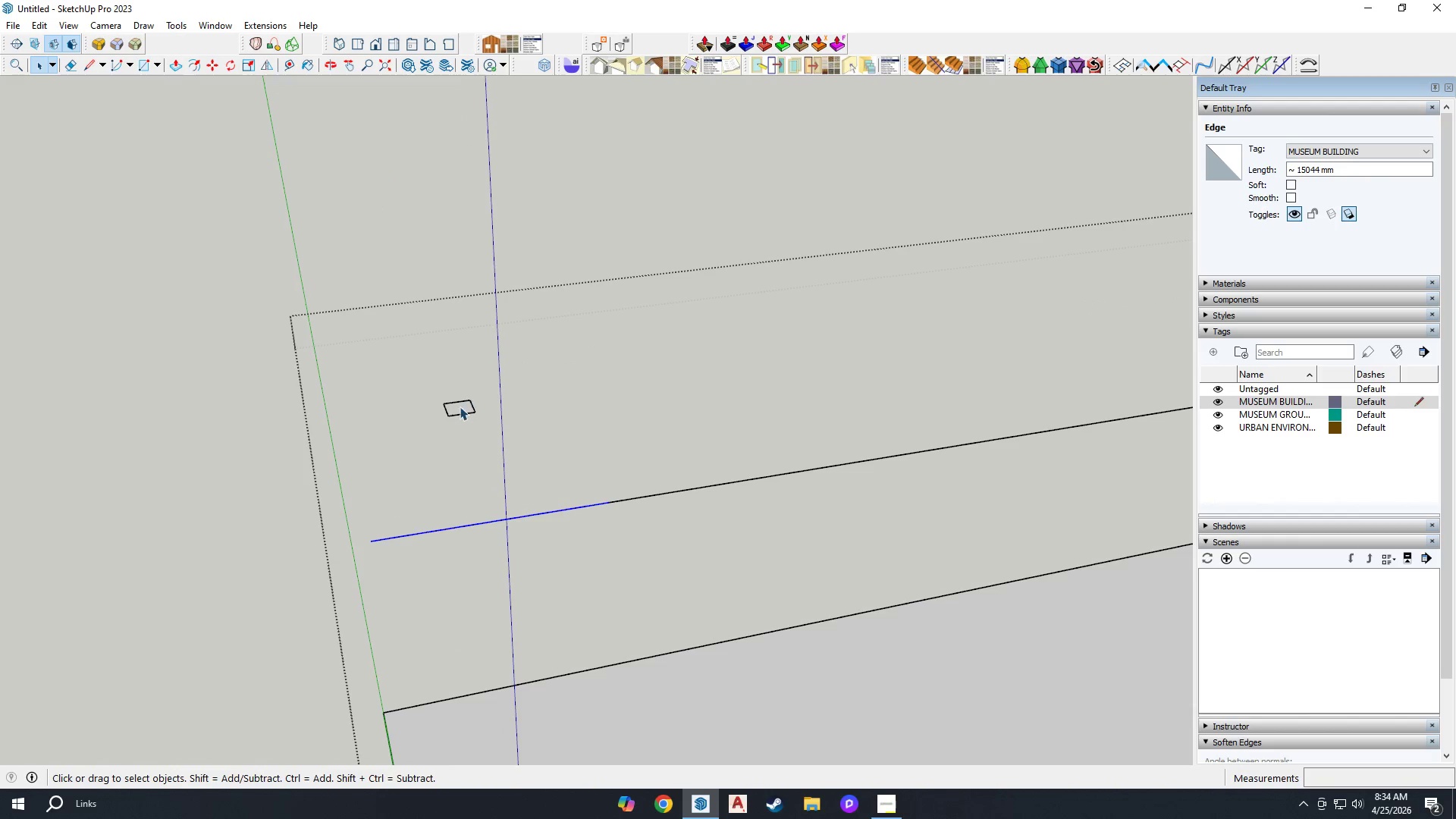 
double_click([458, 407])
 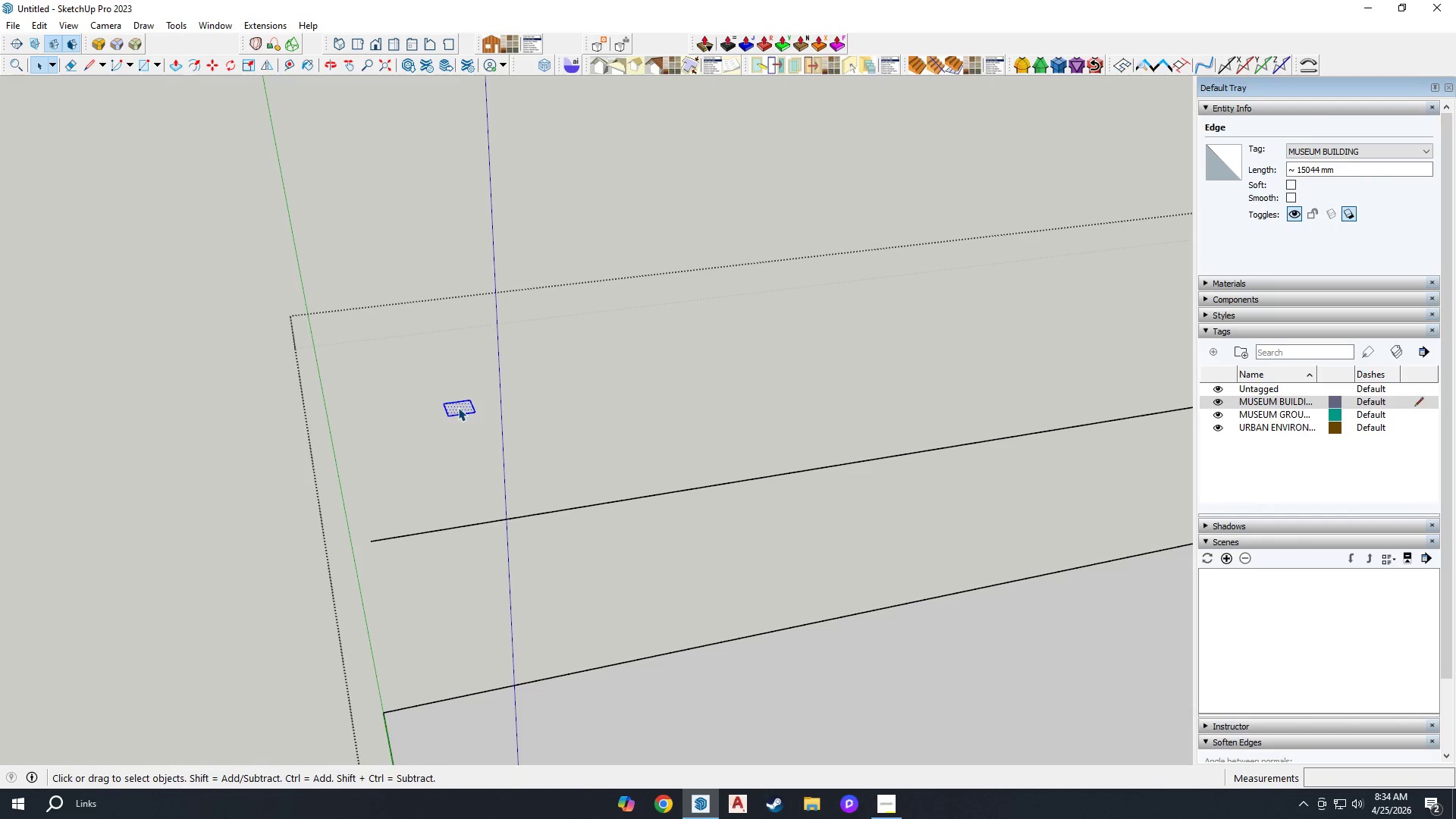 
right_click([458, 407])
 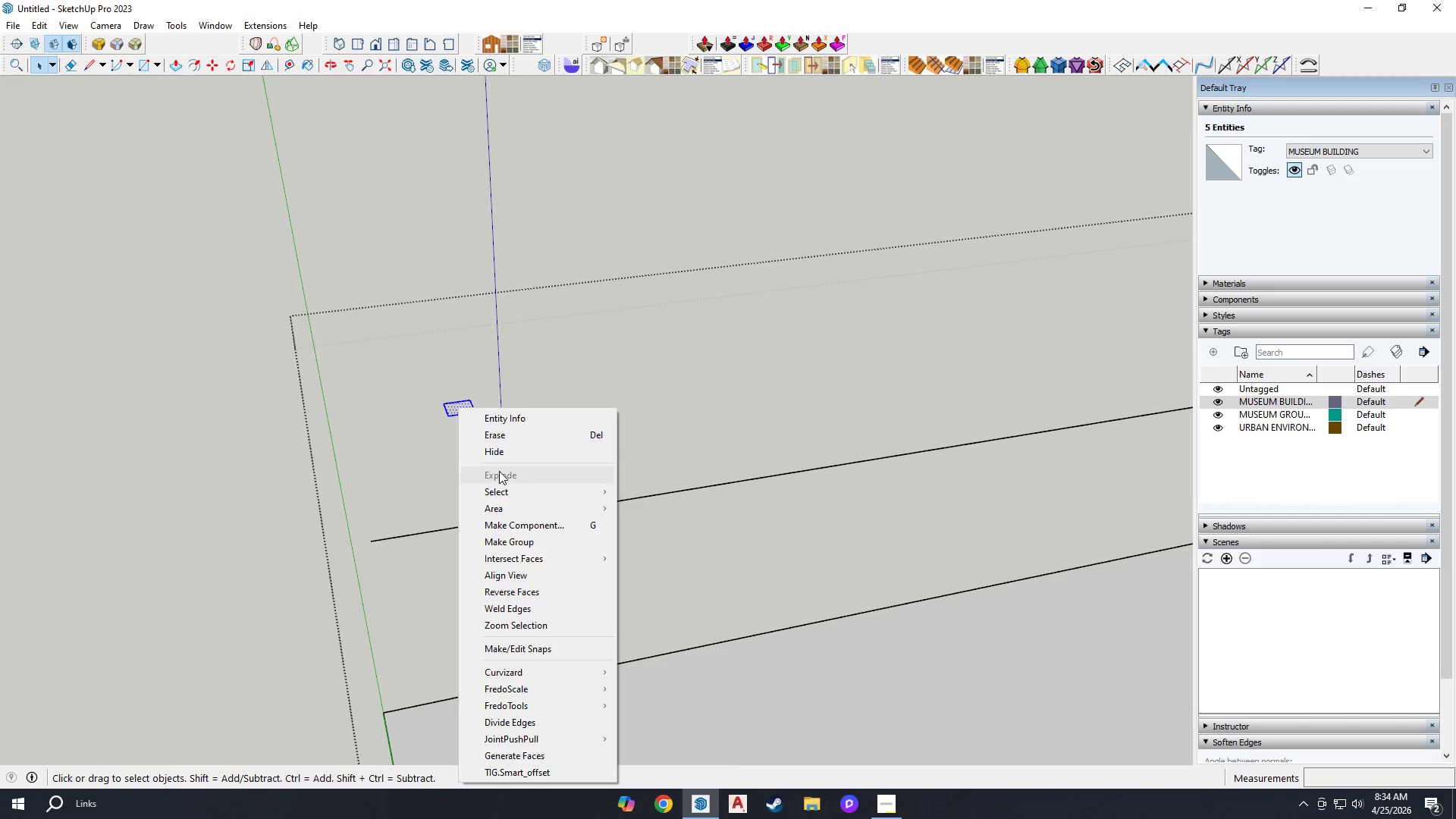 
left_click([450, 404])
 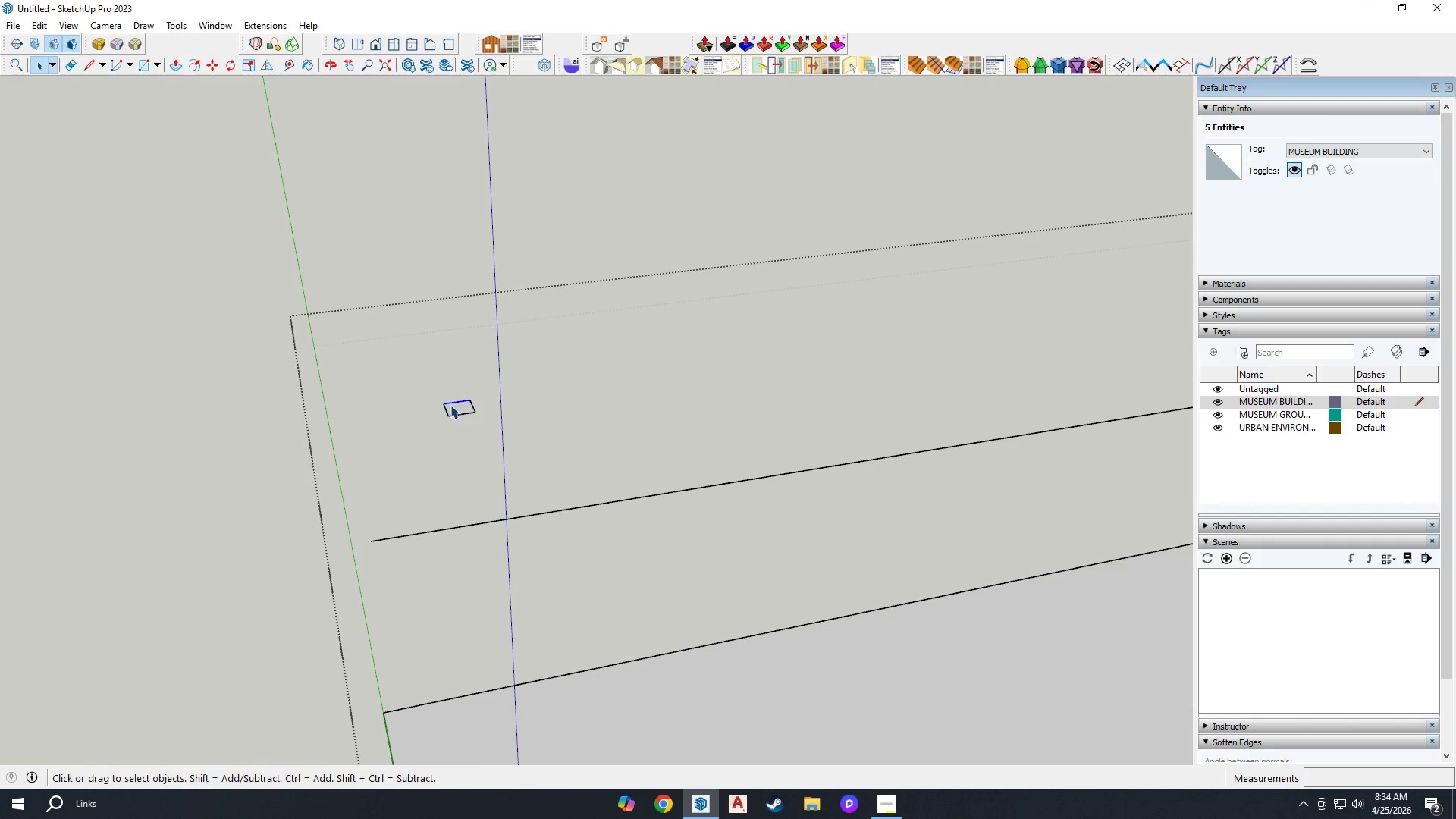 
left_click([450, 405])
 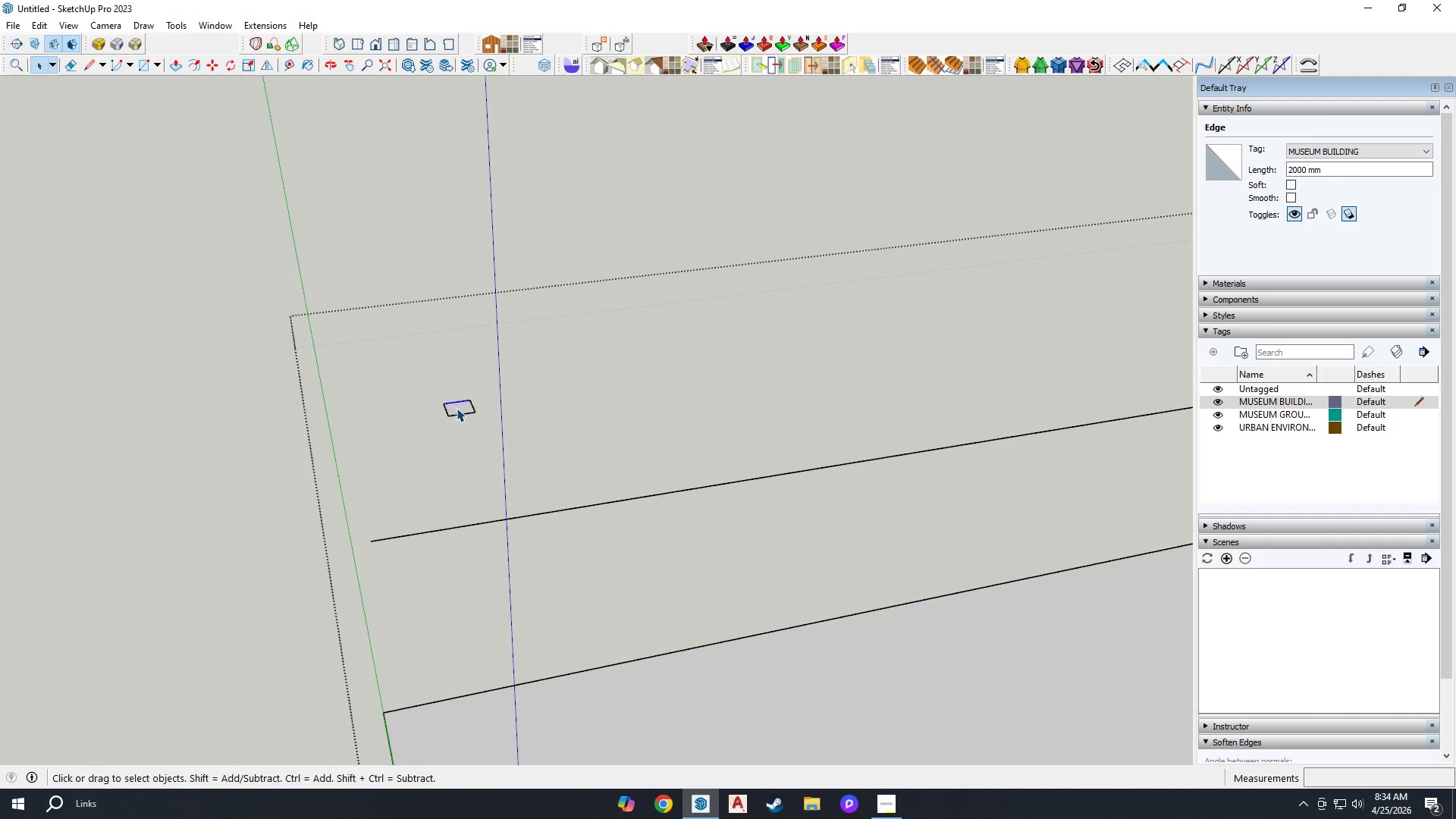 
key(P)
 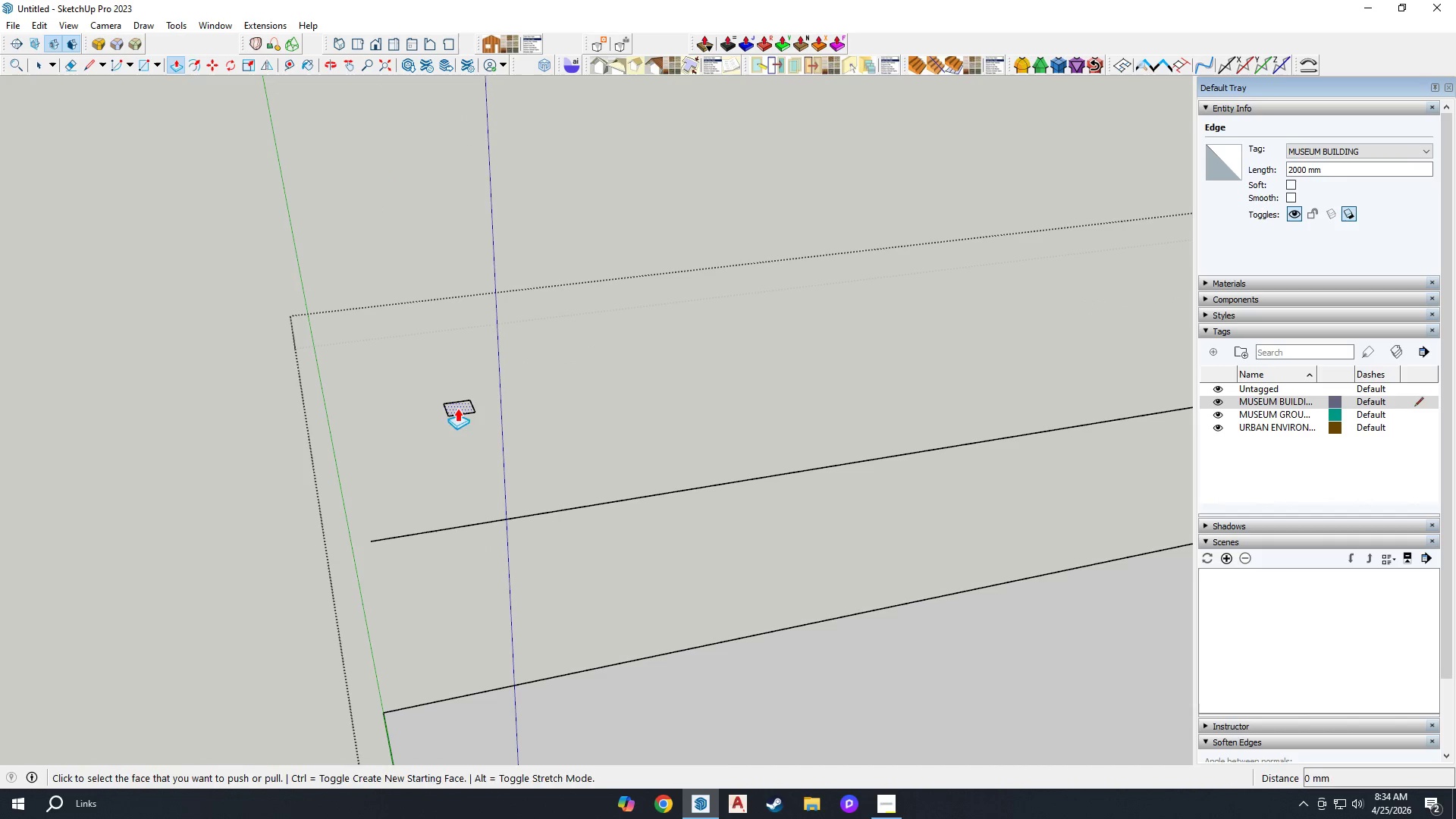 
key(Space)
 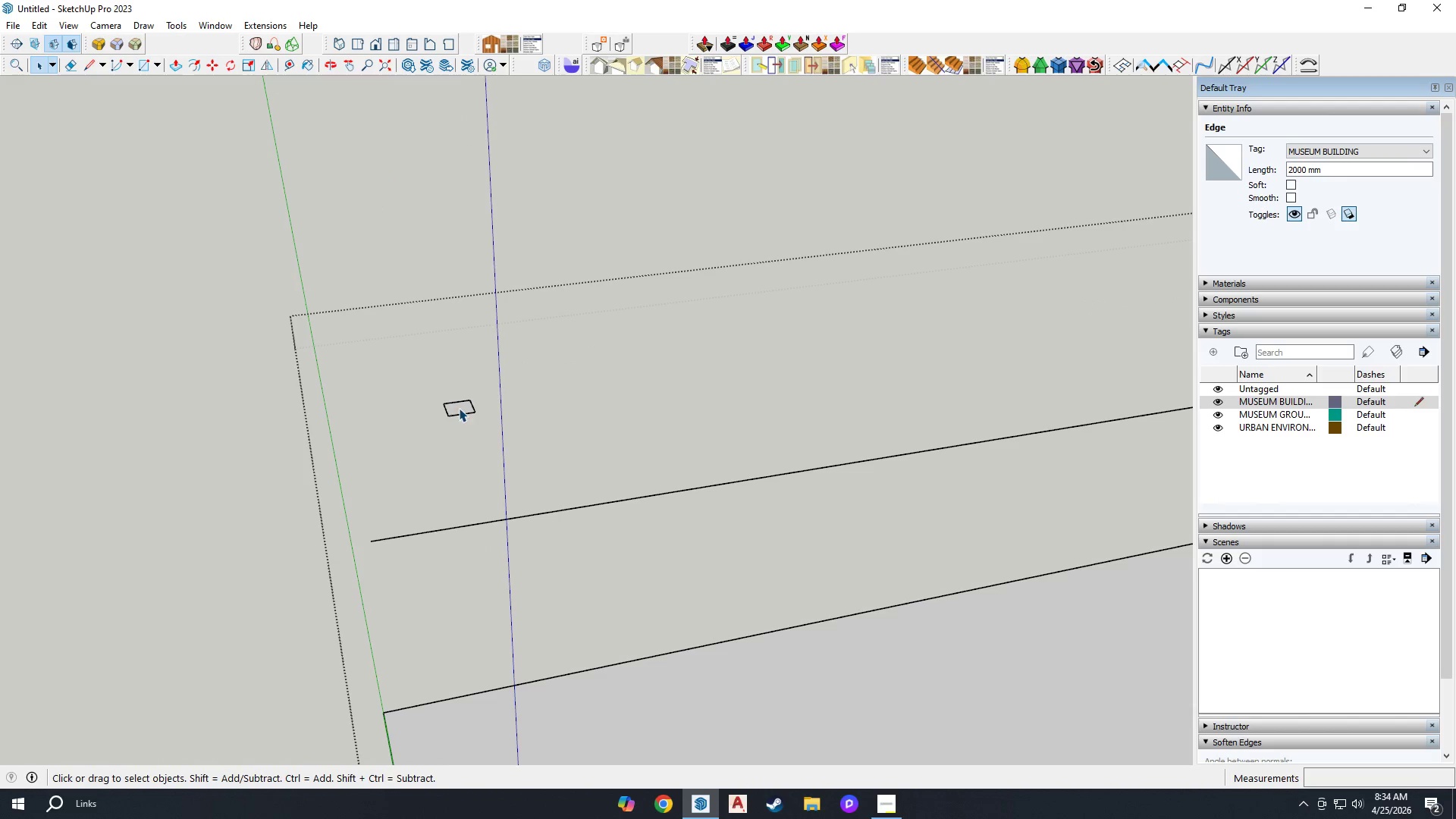 
left_click([459, 408])
 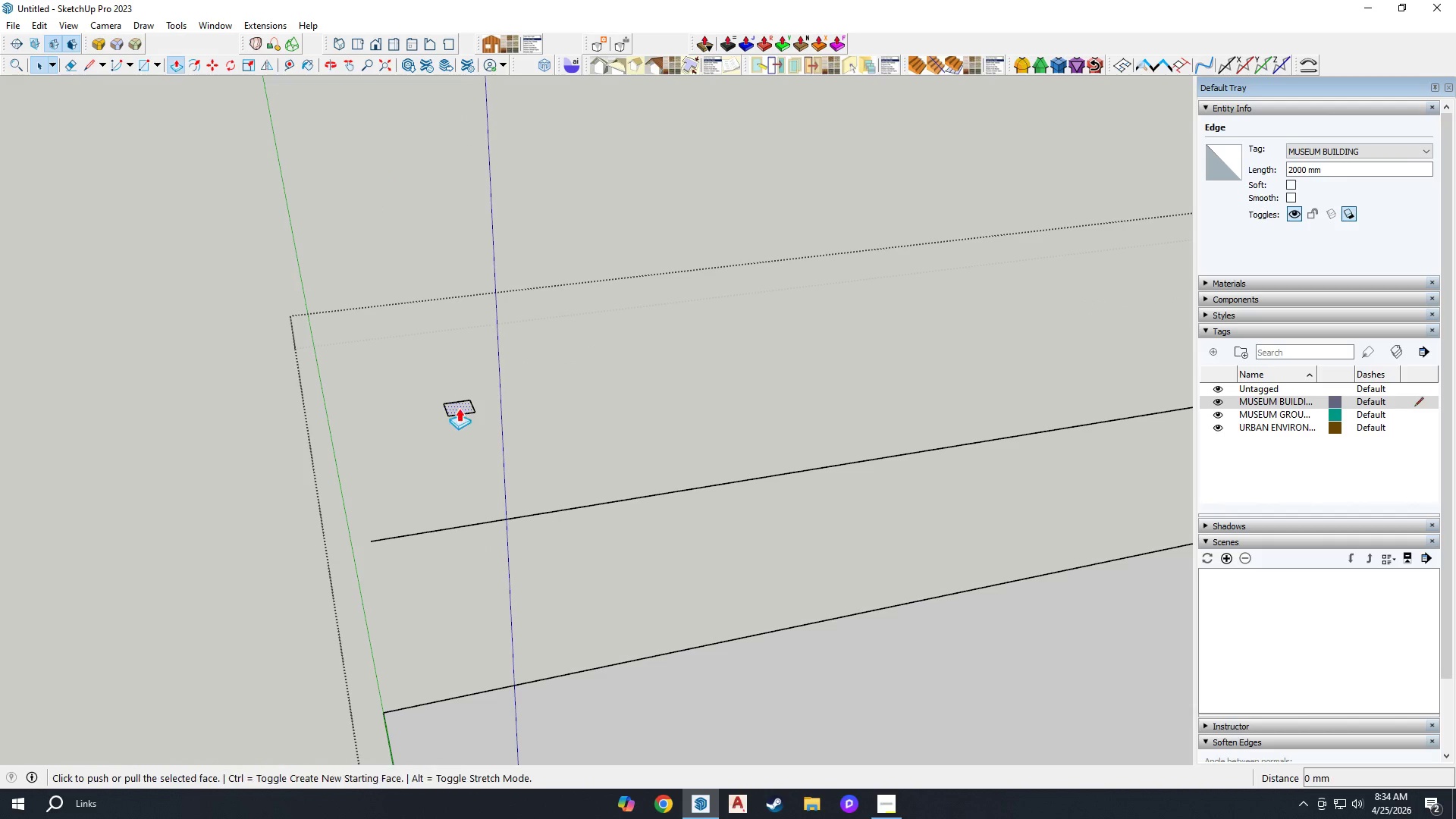 
key(P)
 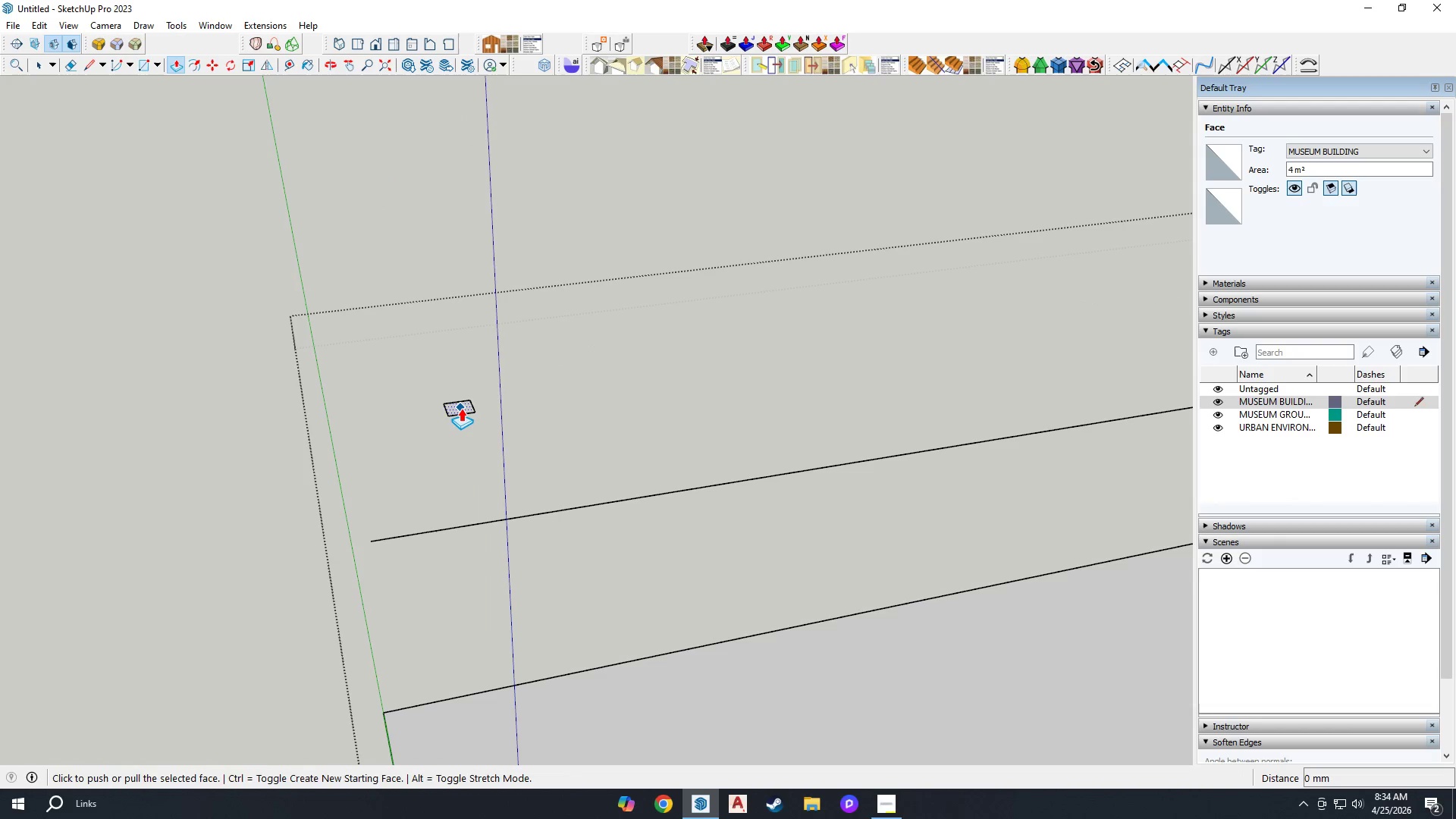 
left_click([461, 408])
 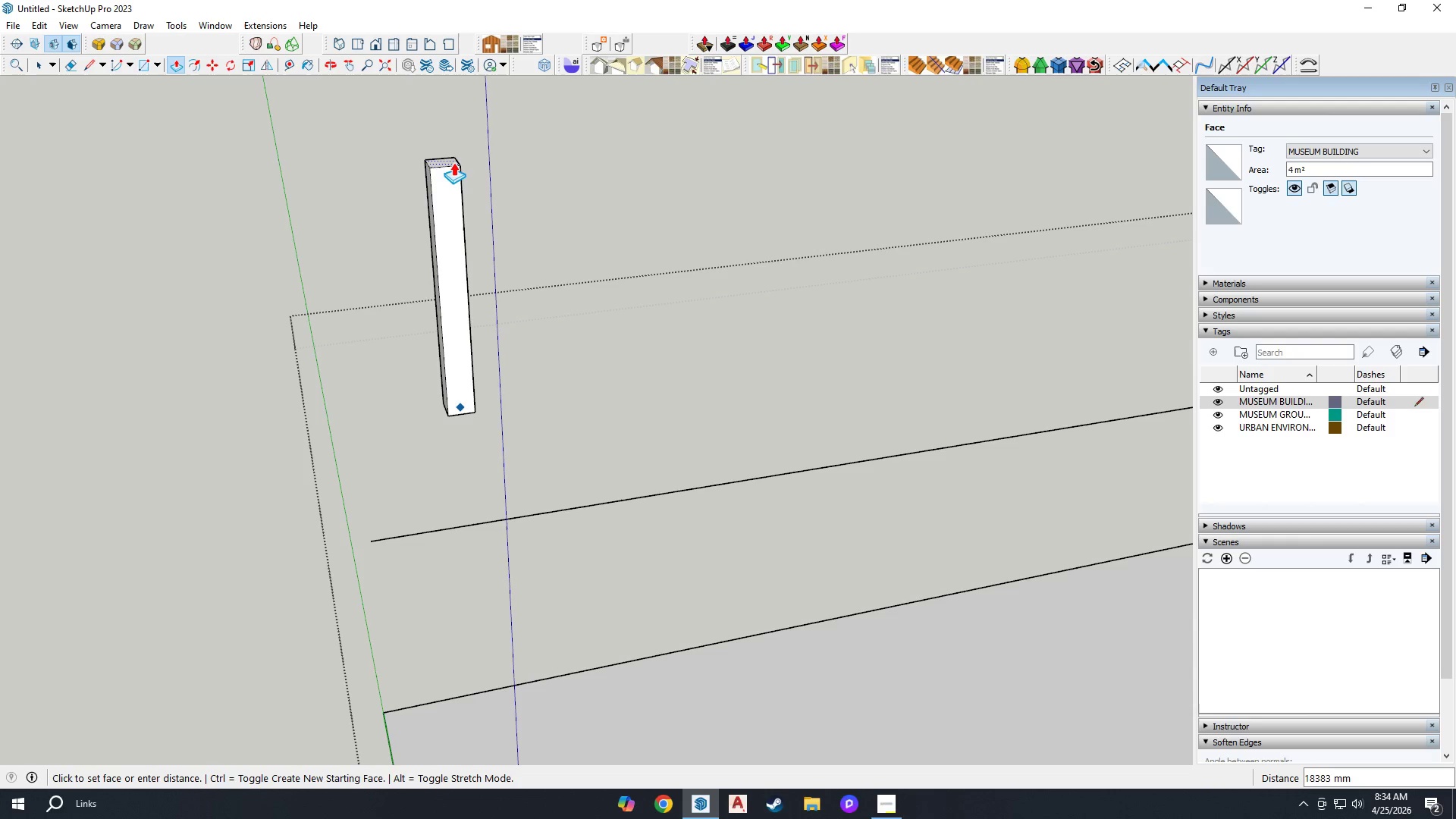 
scroll: coordinate [447, 175], scroll_direction: down, amount: 6.0
 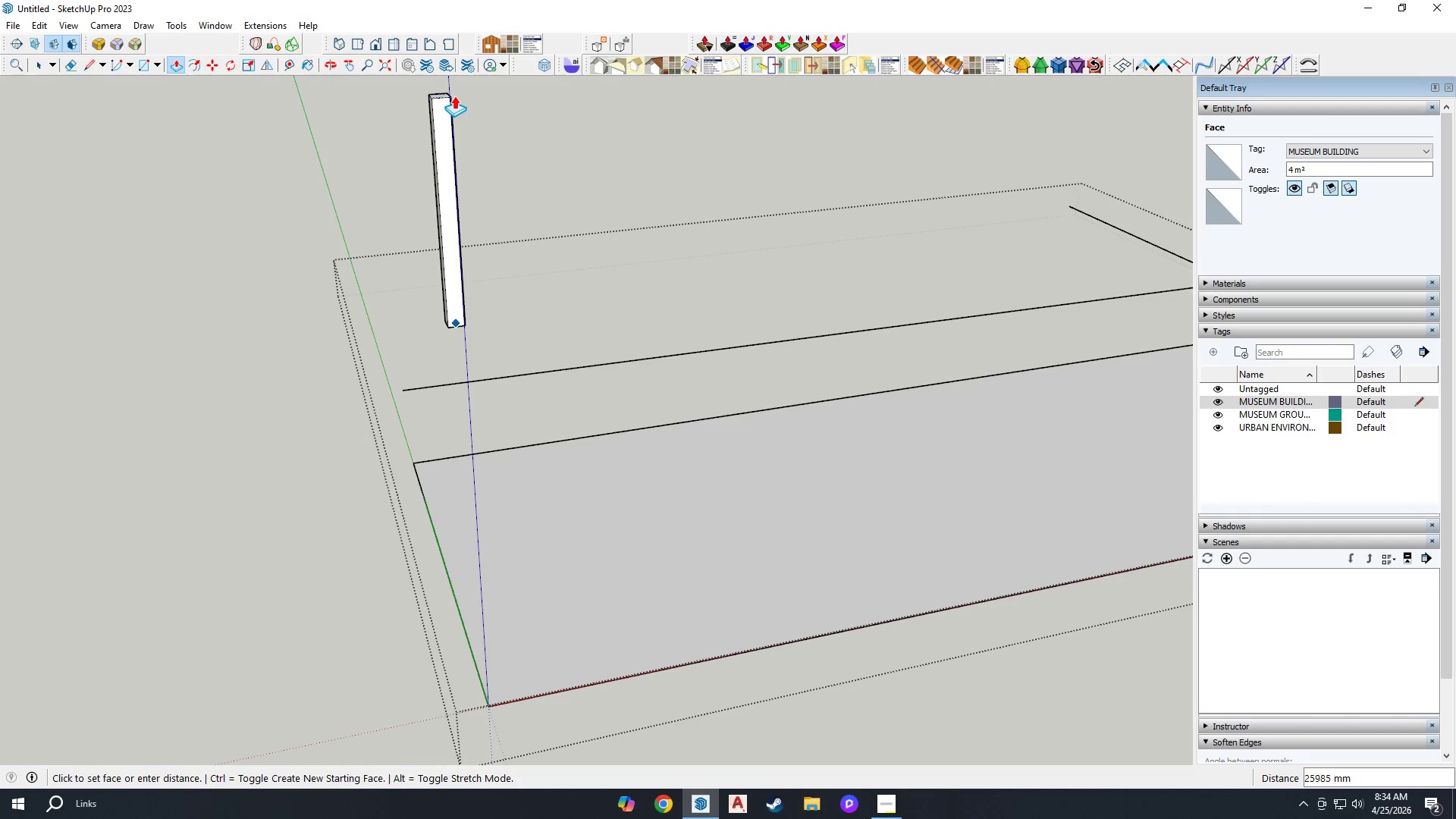 
left_click([458, 86])
 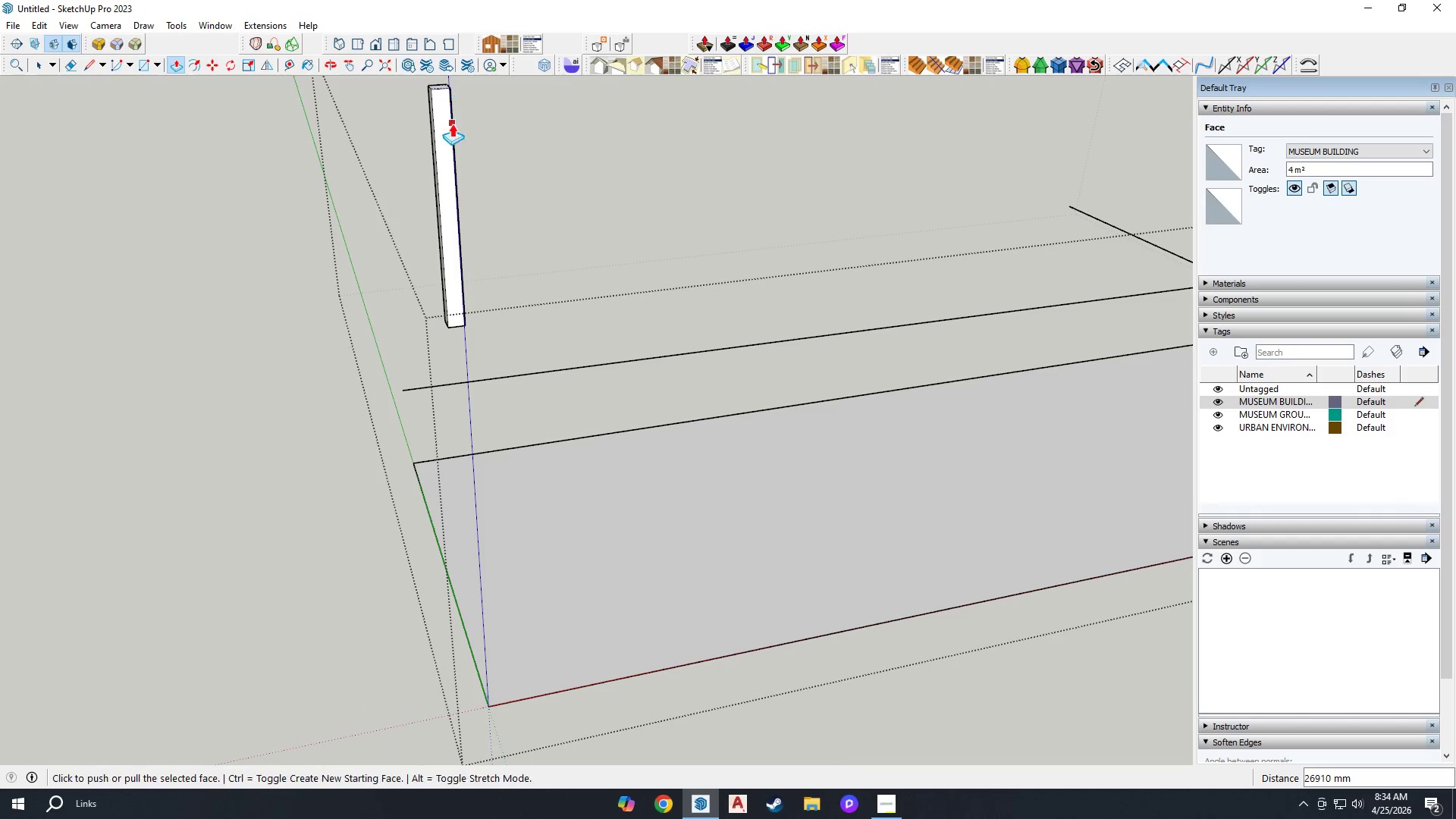 
key(Space)
 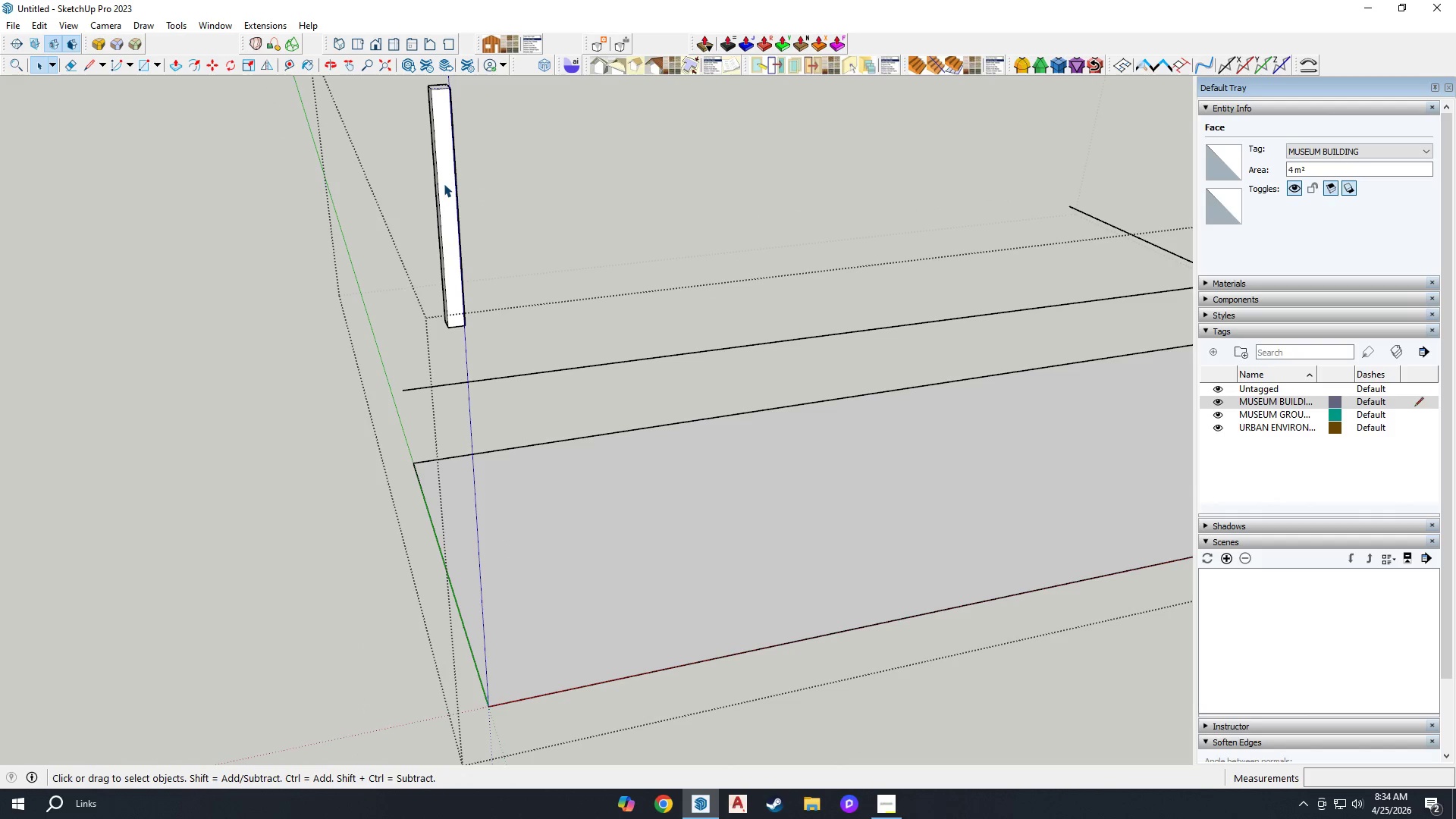 
double_click([444, 184])
 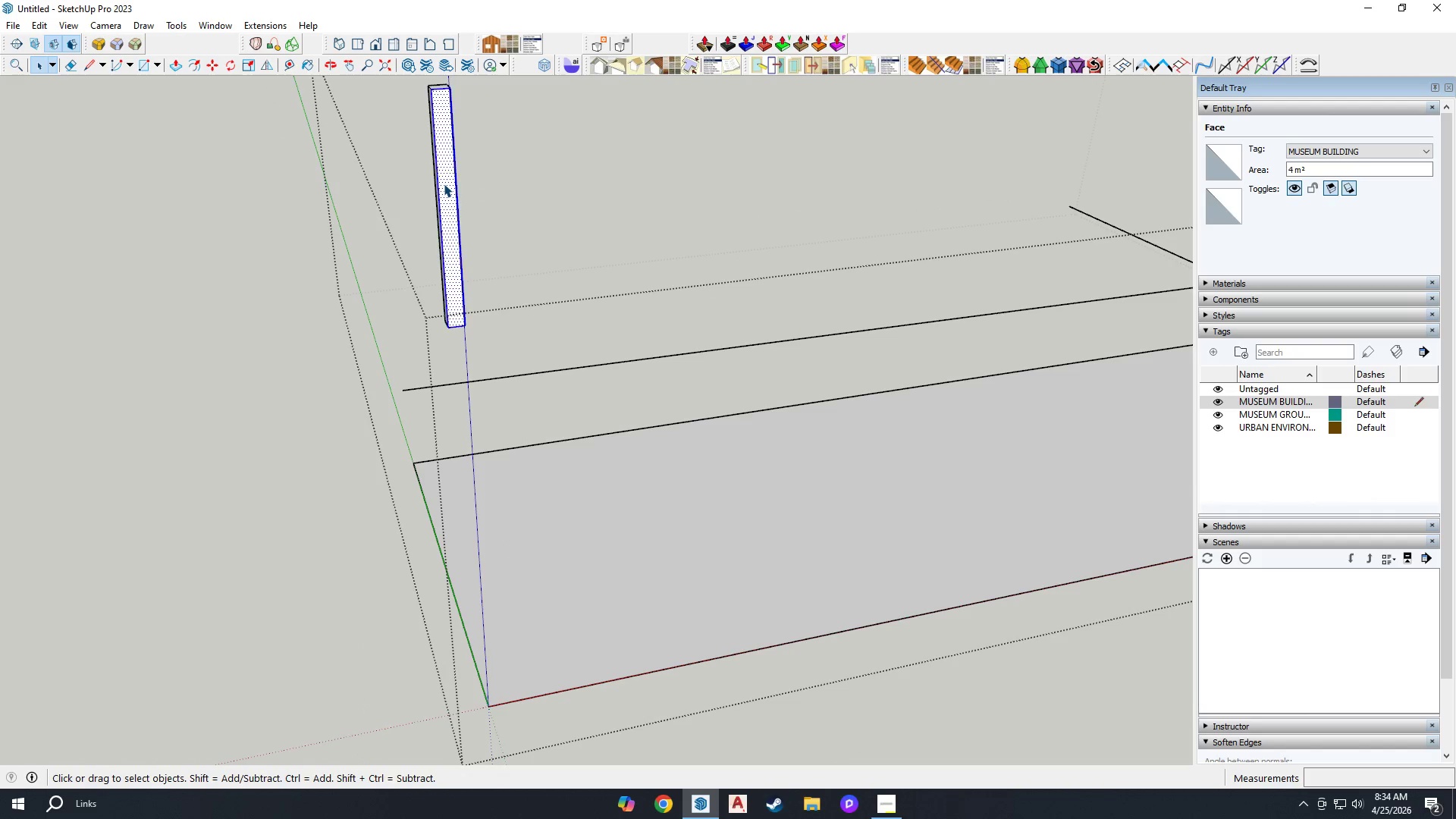 
triple_click([444, 184])
 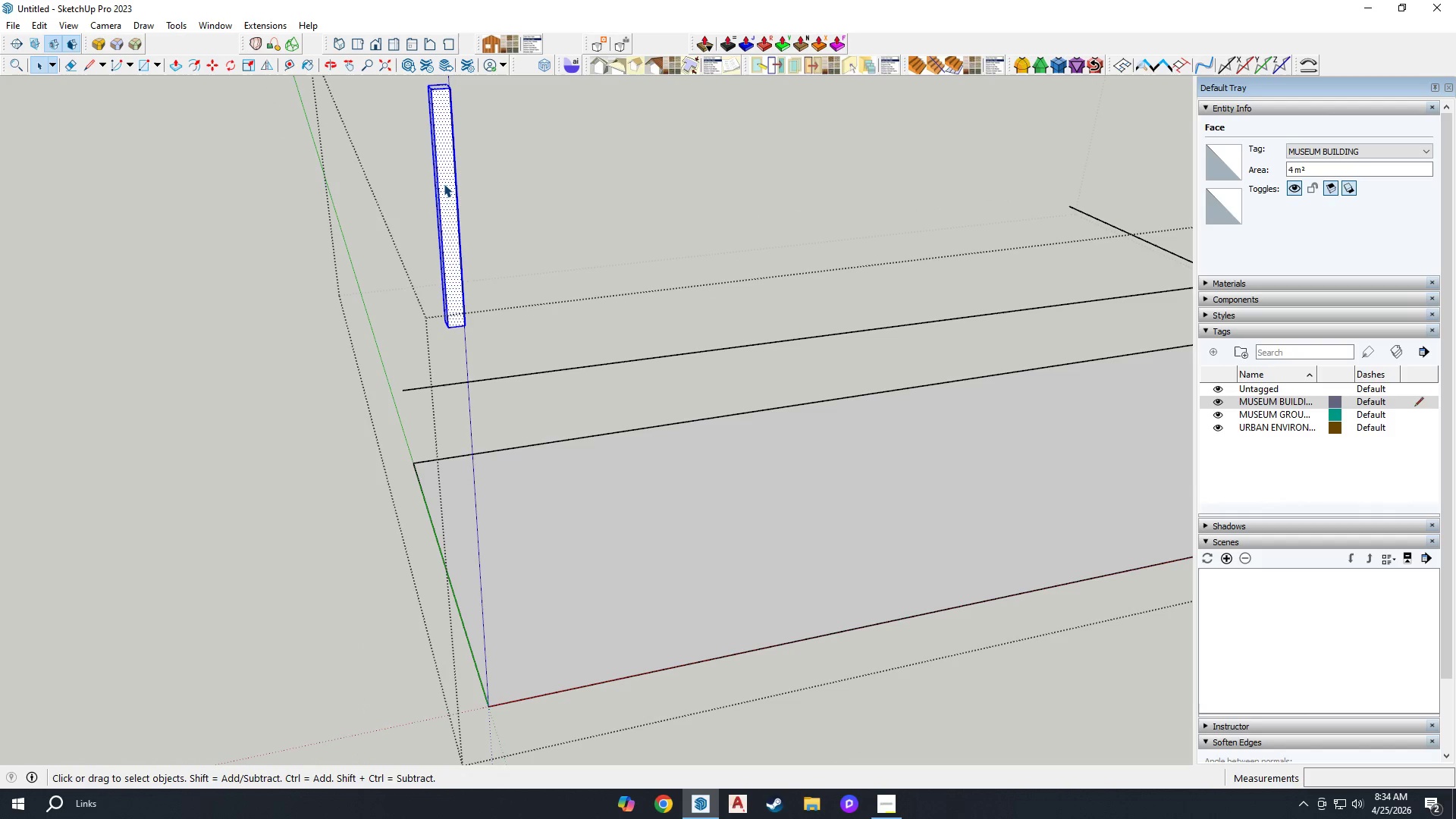 
right_click([444, 184])
 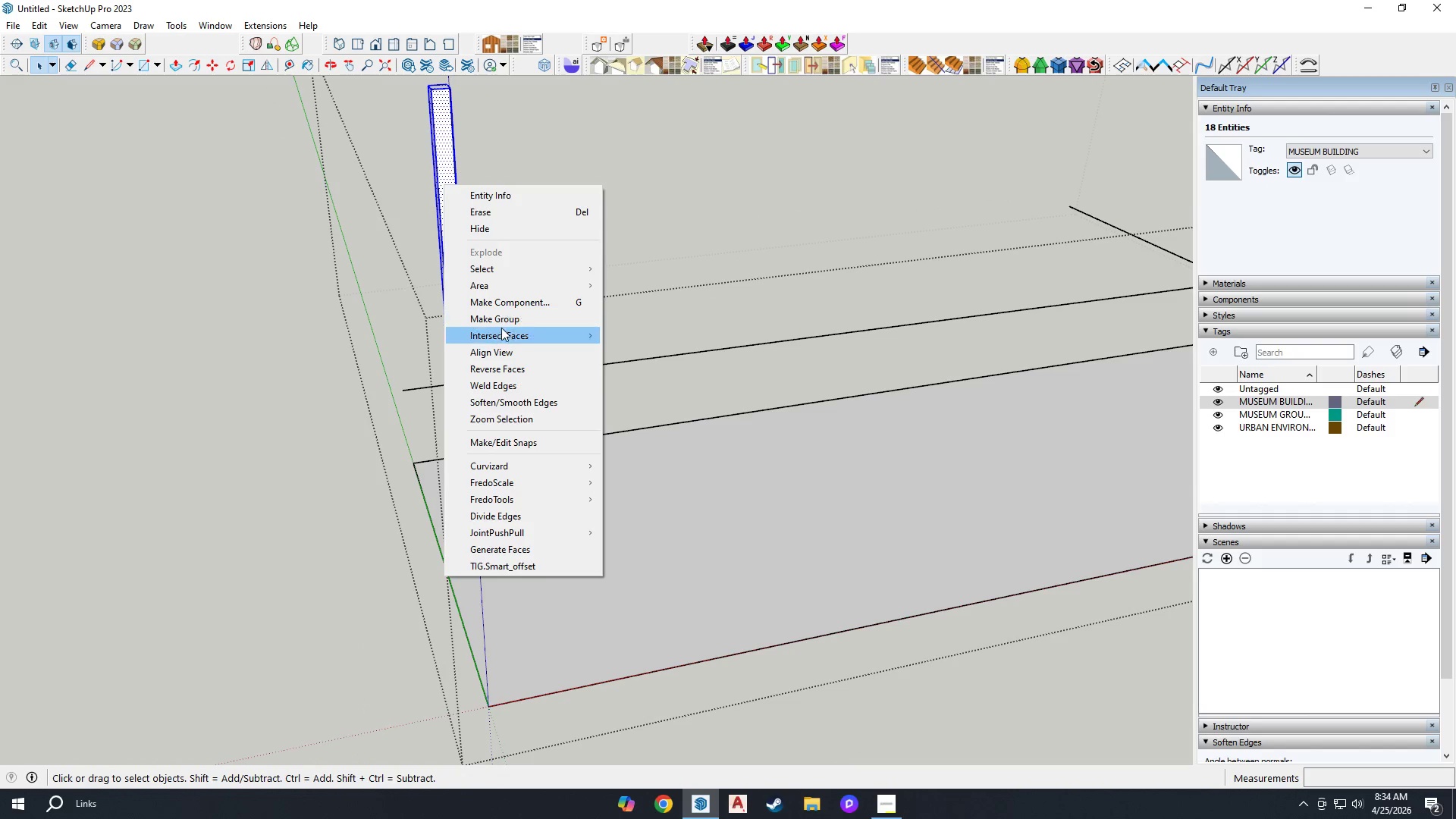 
left_click([500, 299])
 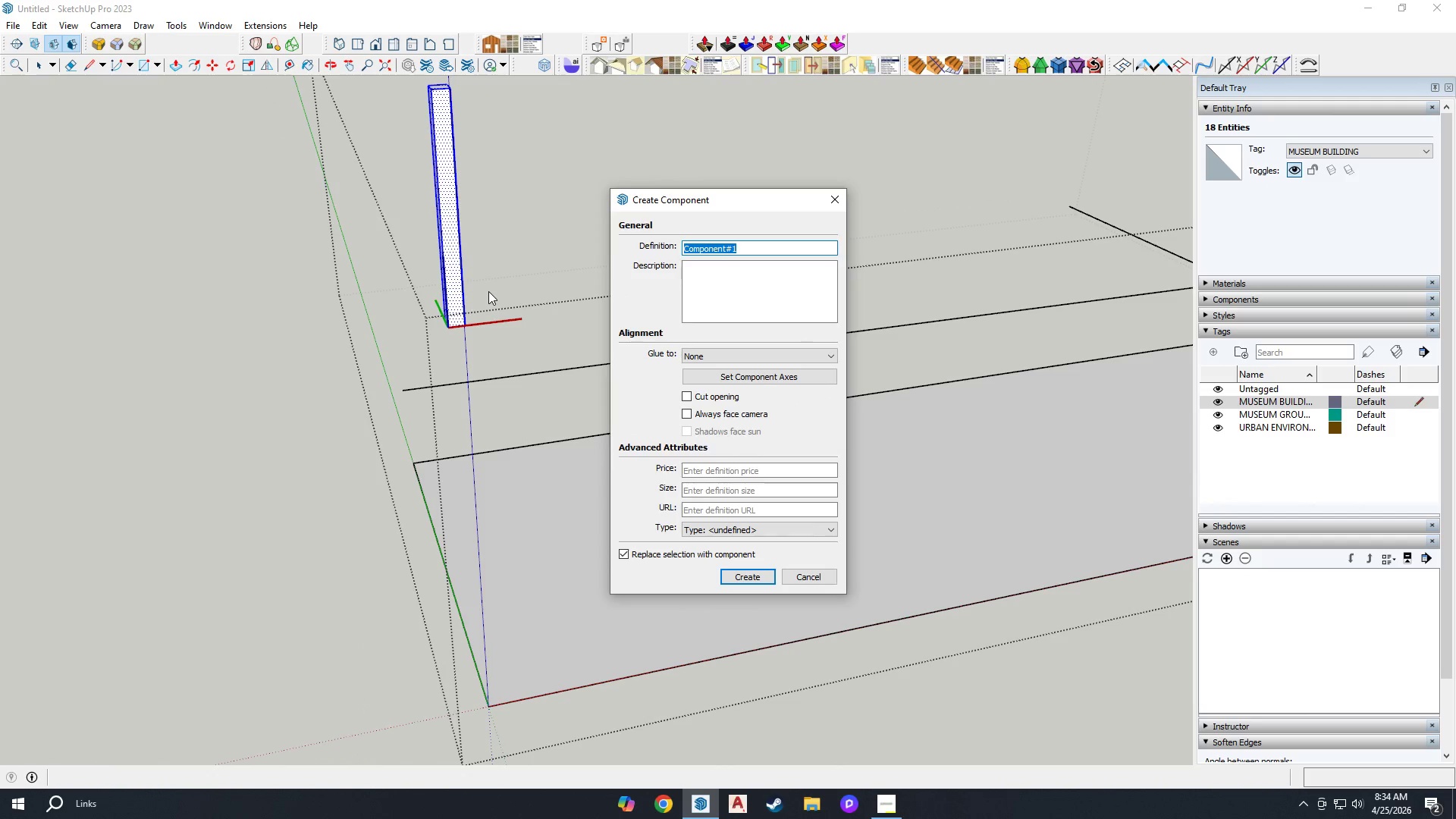 
type(COLUMN)
 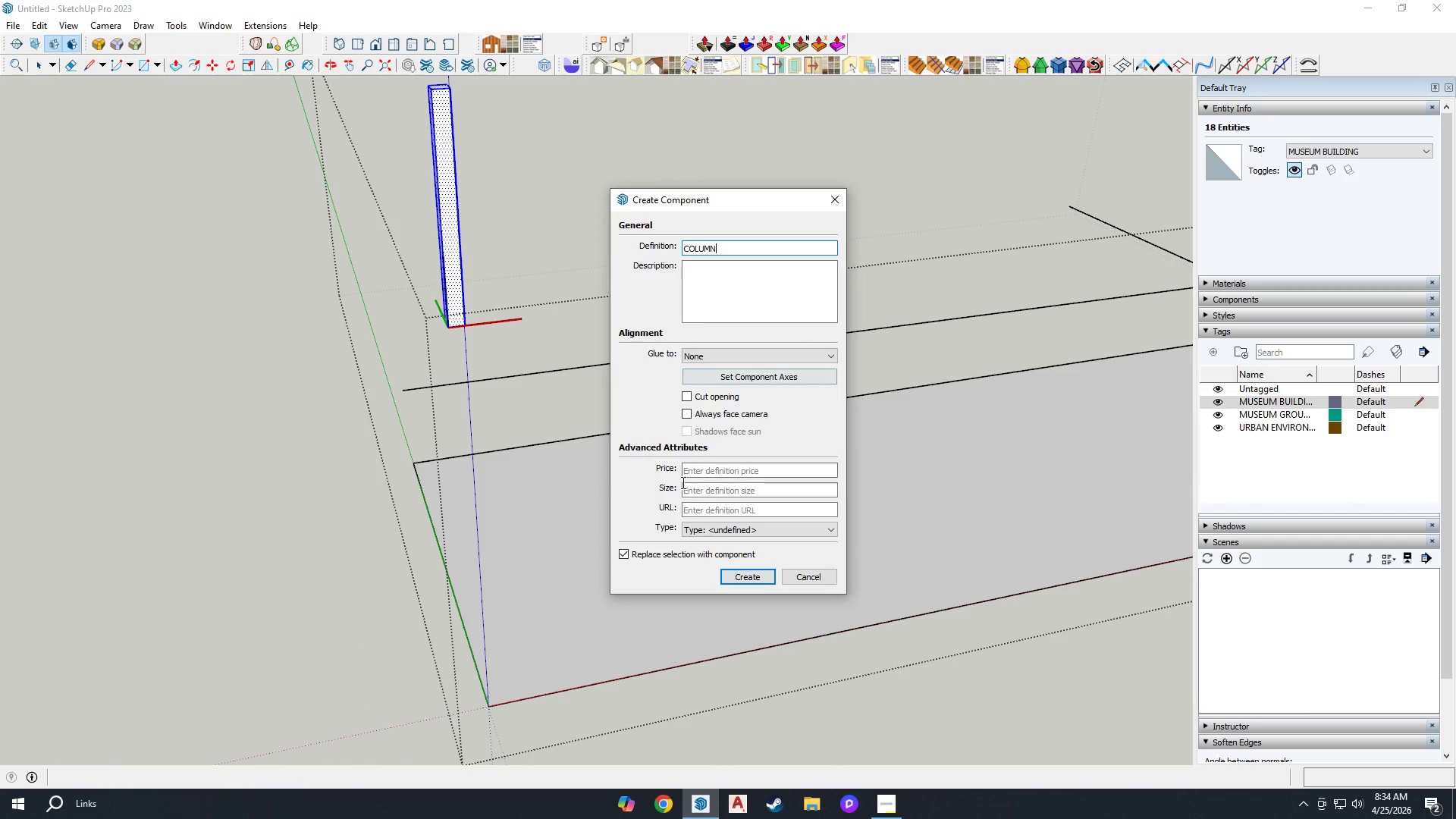 
left_click([731, 569])
 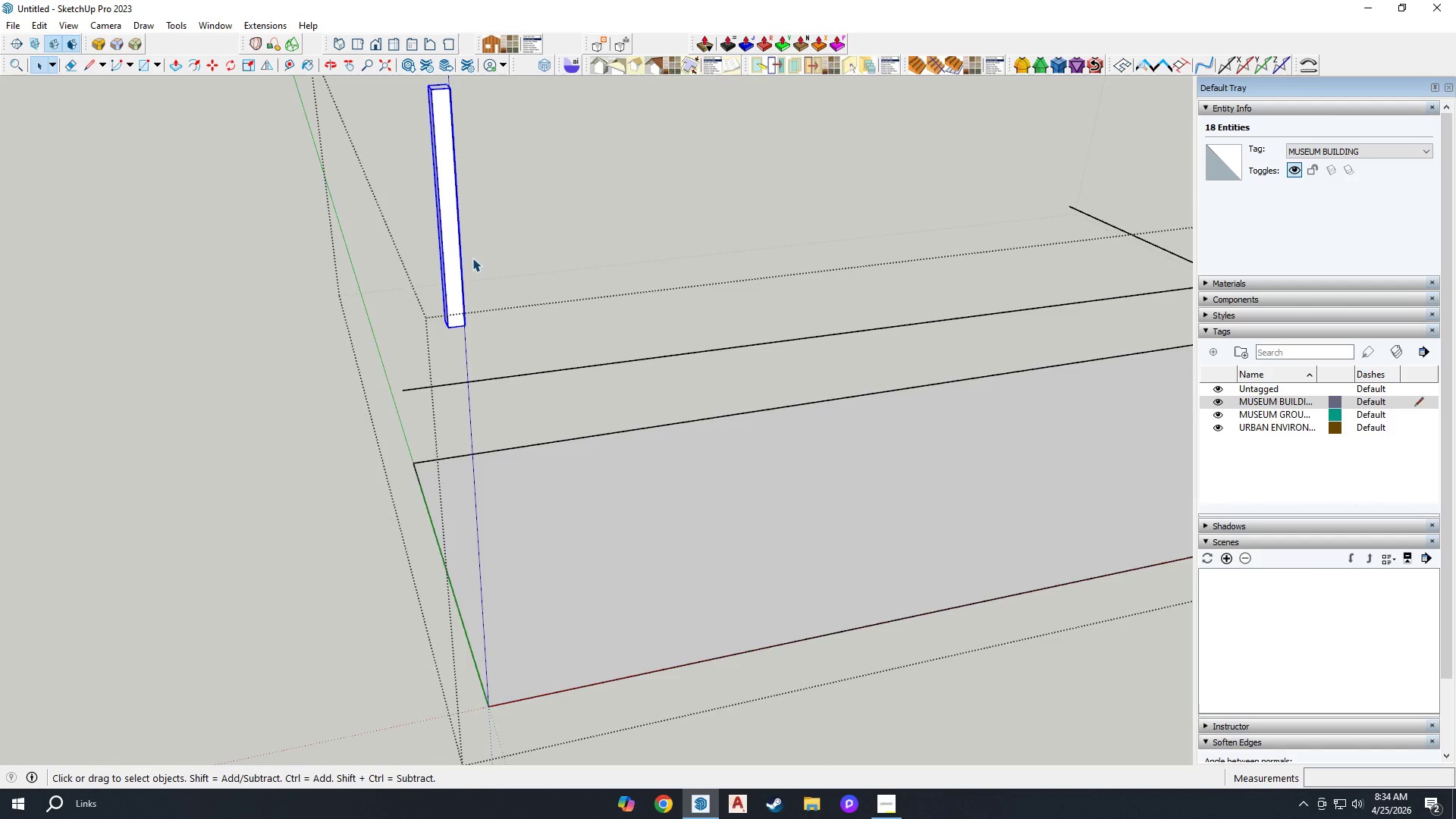 
scroll: coordinate [446, 343], scroll_direction: up, amount: 6.0
 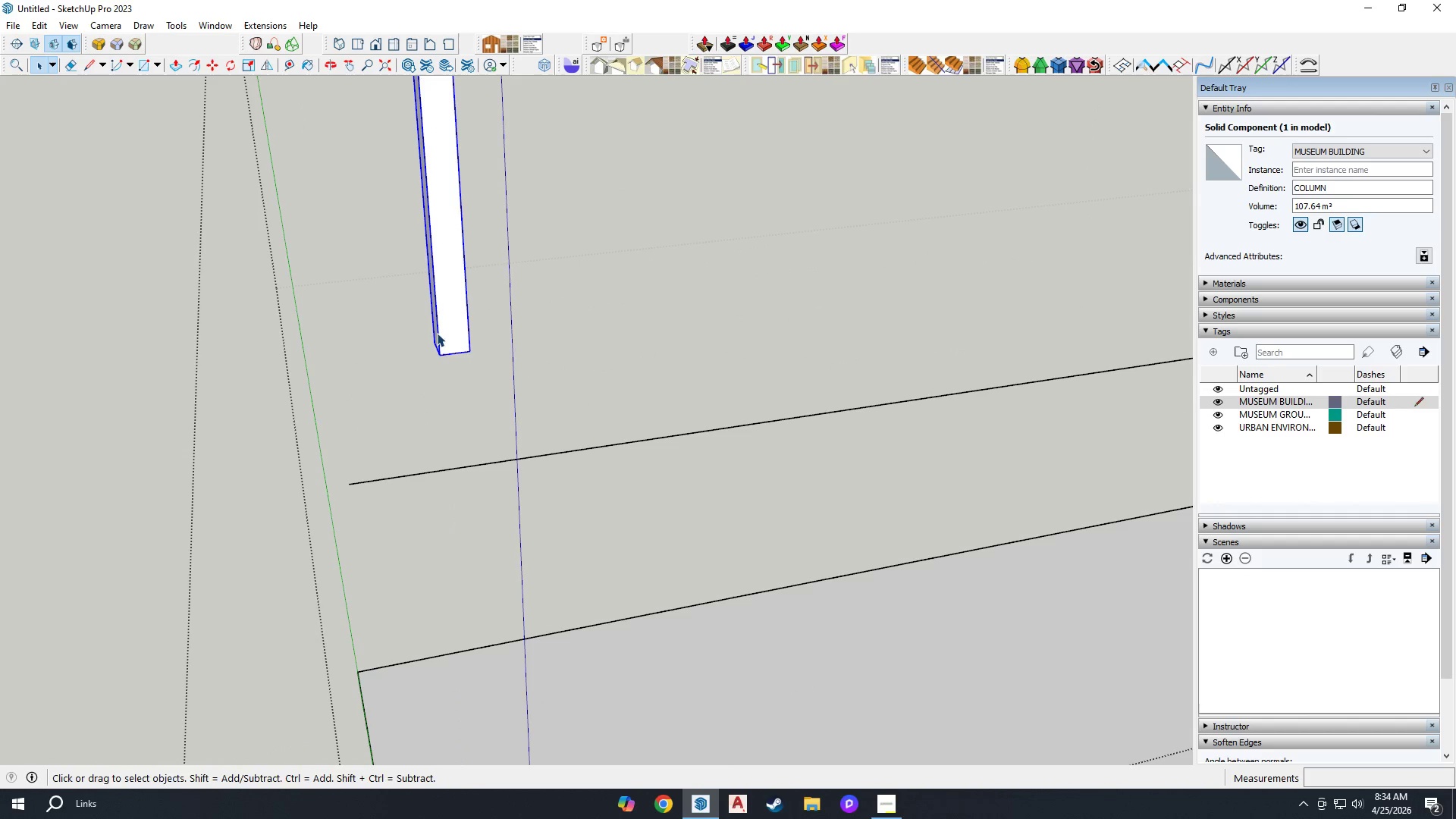 
key(M)
 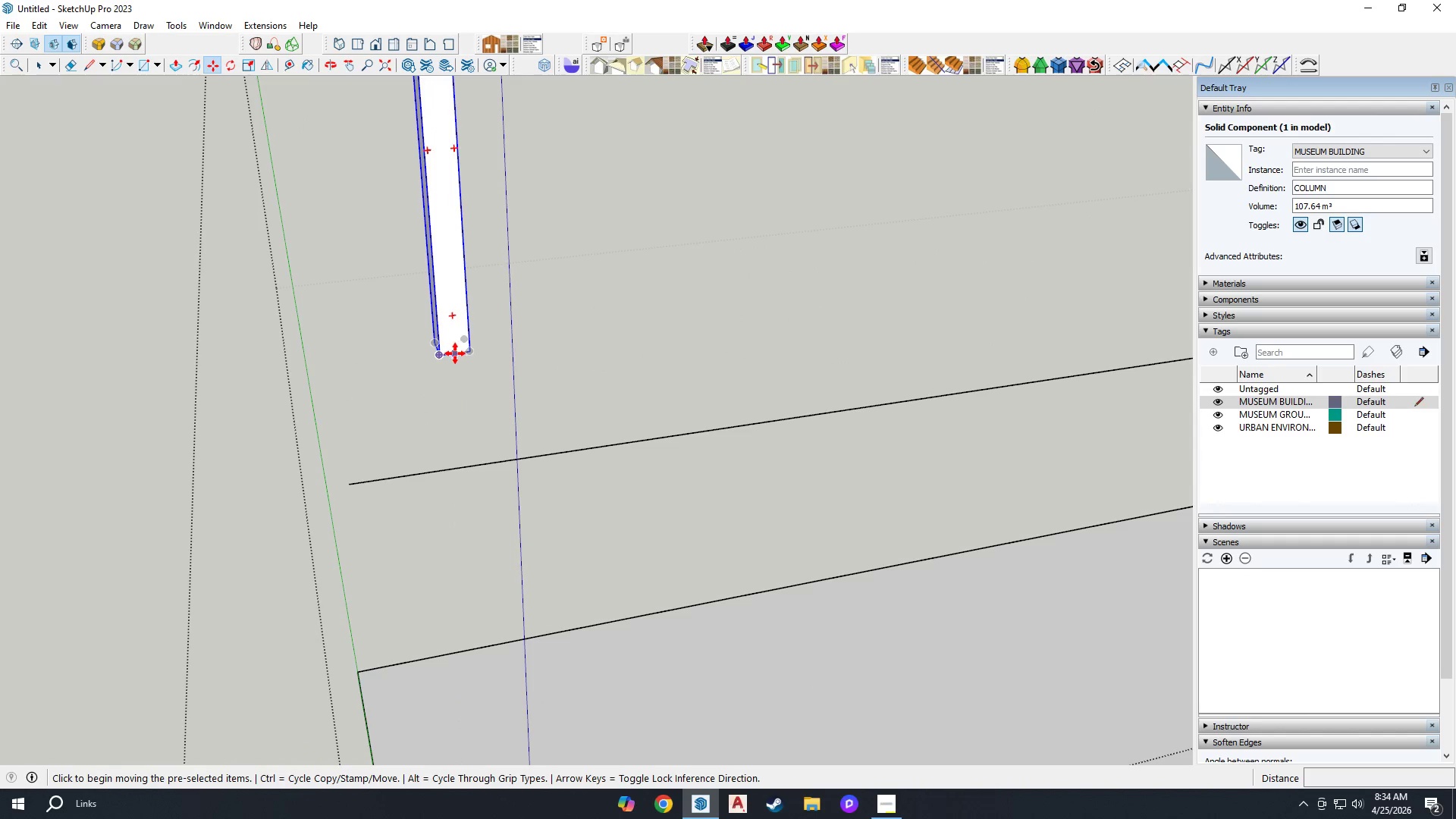 
left_click([455, 353])
 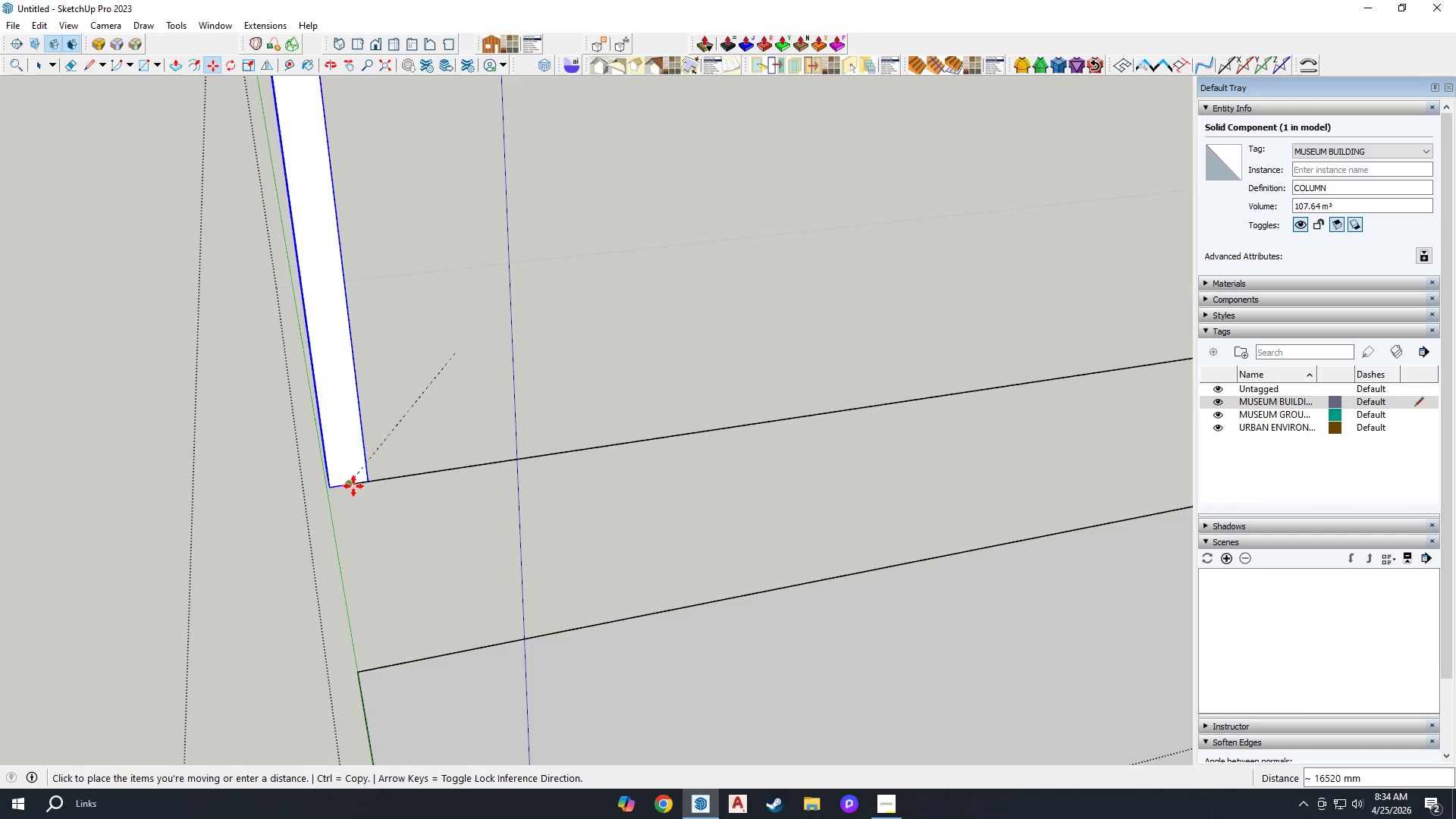 
left_click([355, 486])
 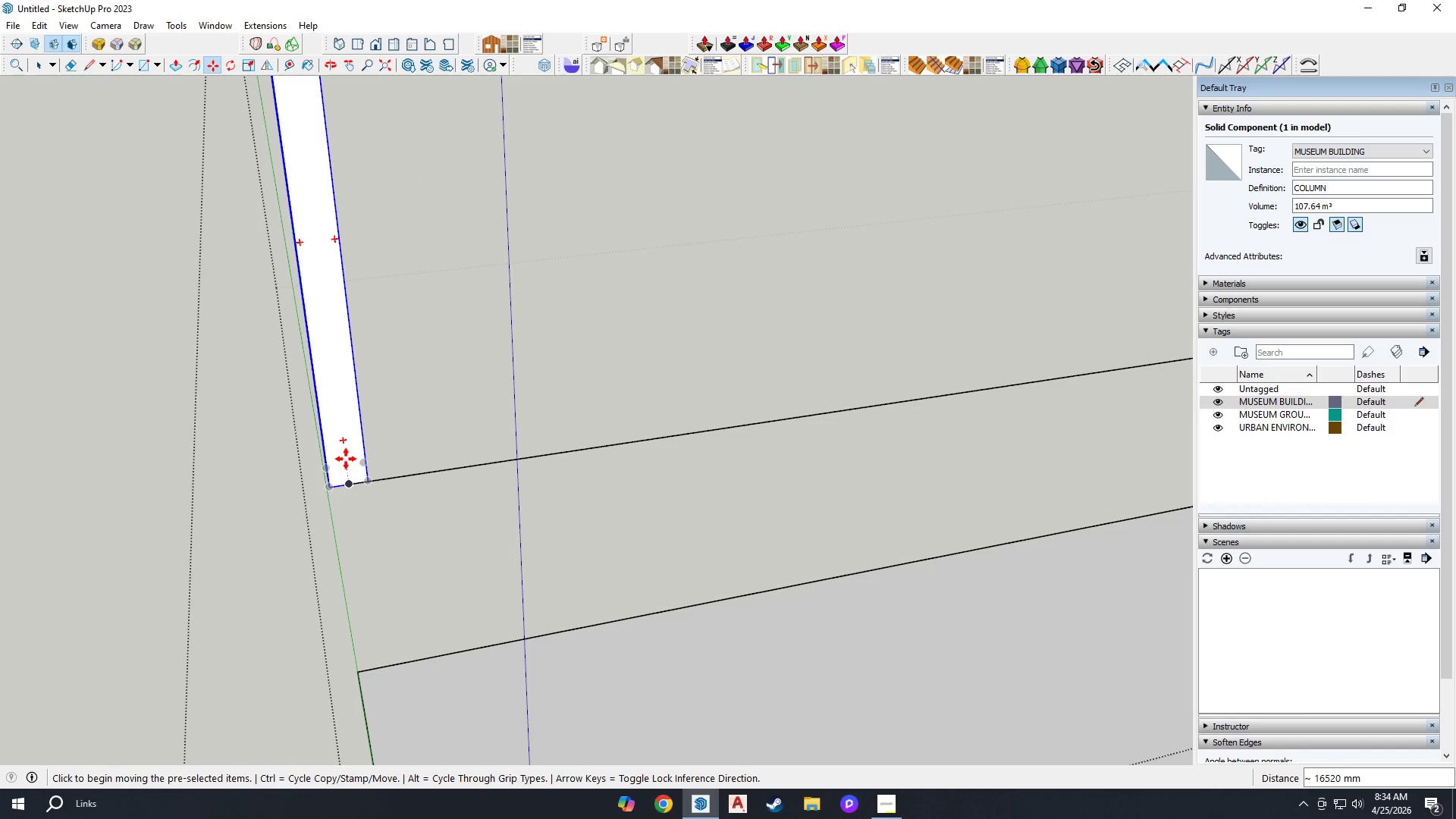 
key(Space)
 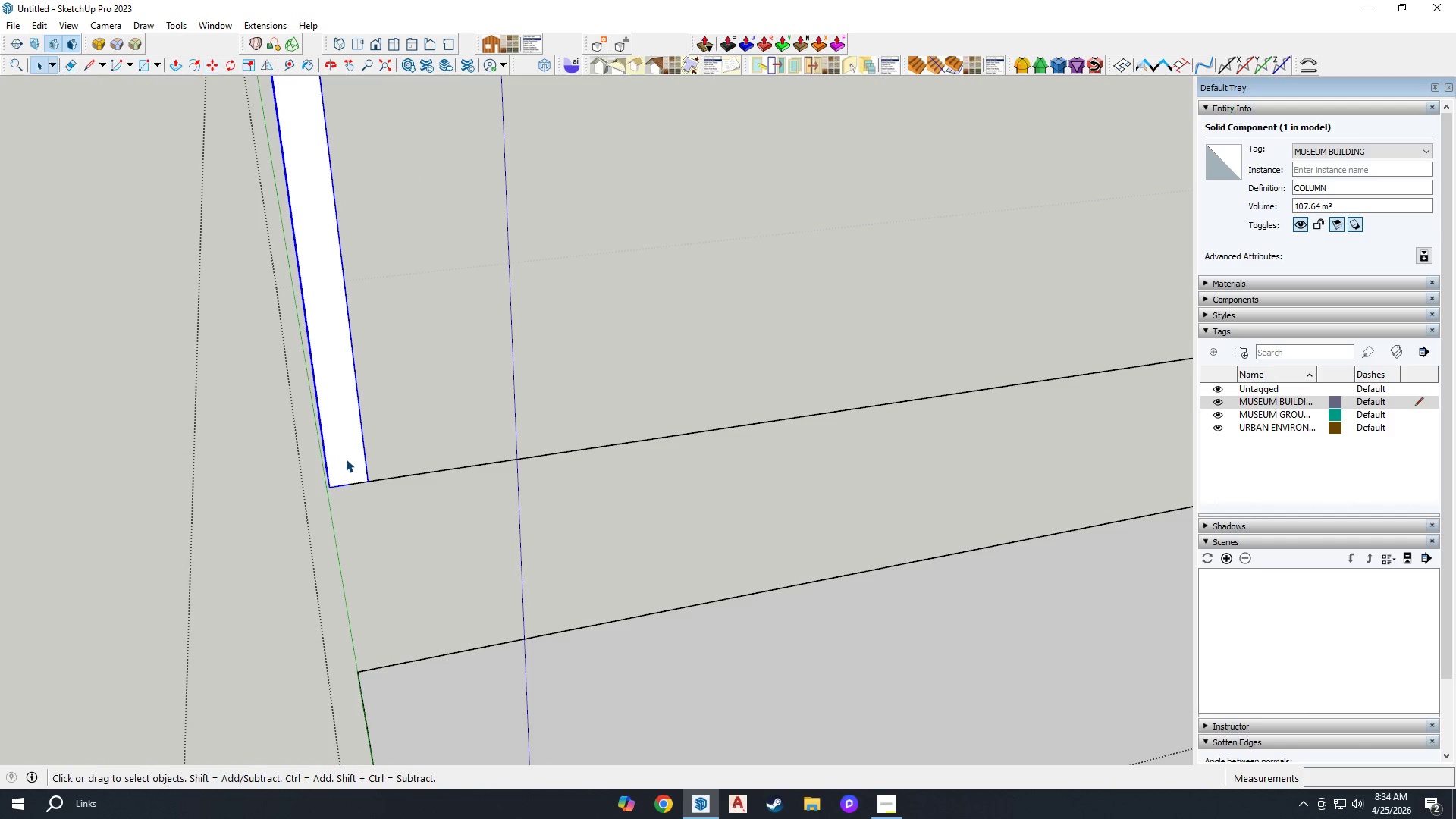 
key(M)
 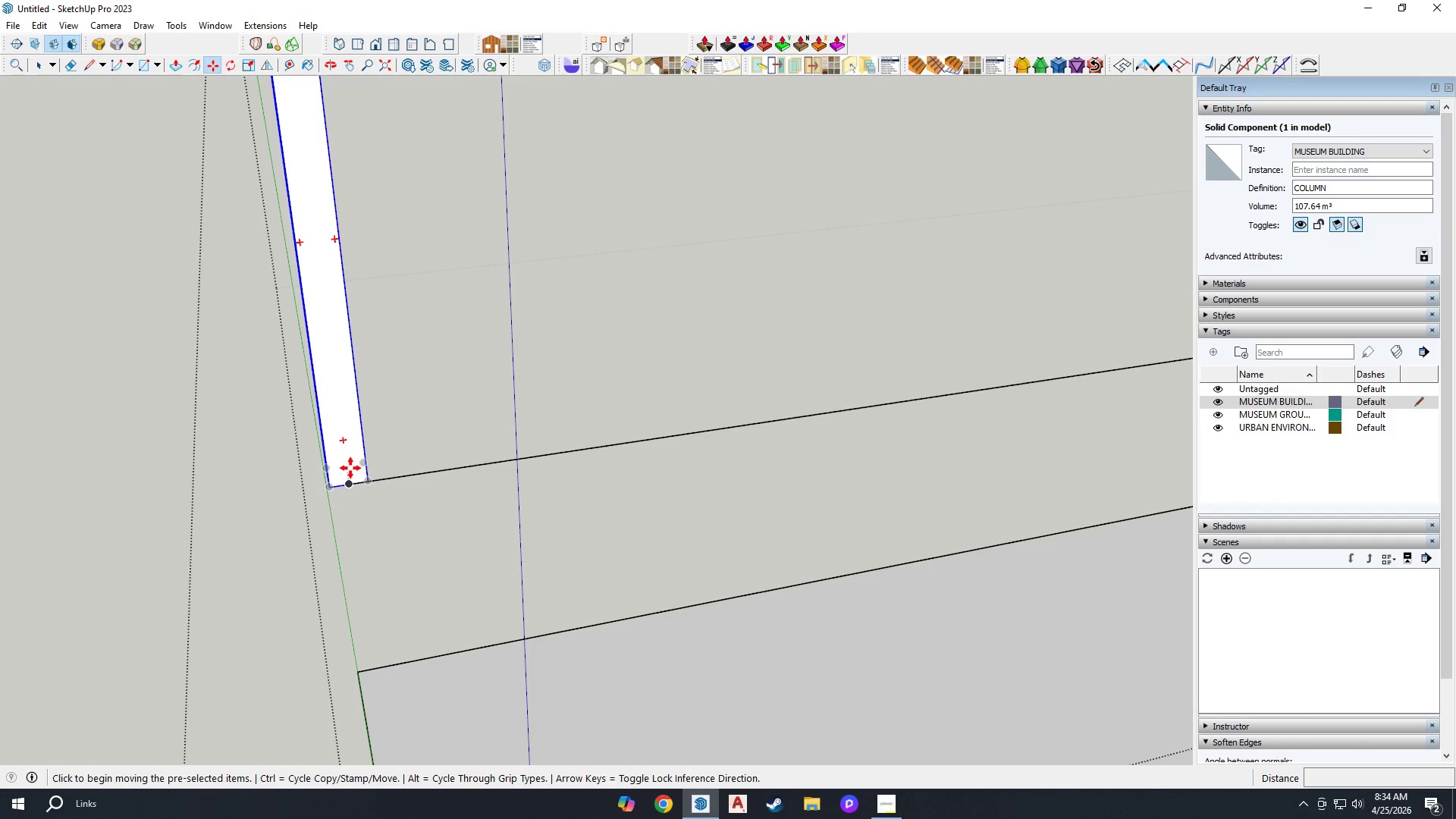 
key(Control+ControlLeft)
 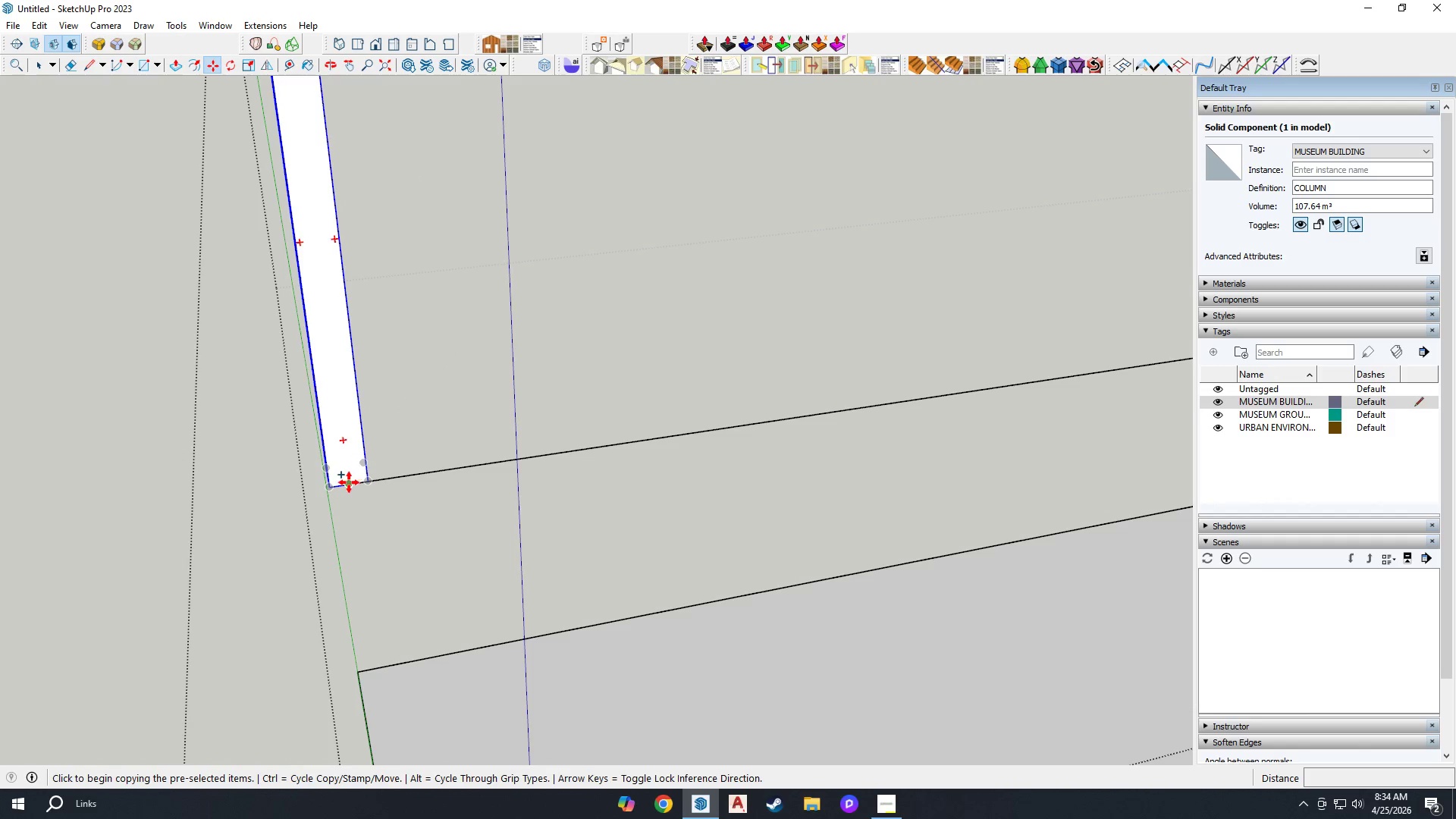 
left_click([348, 484])
 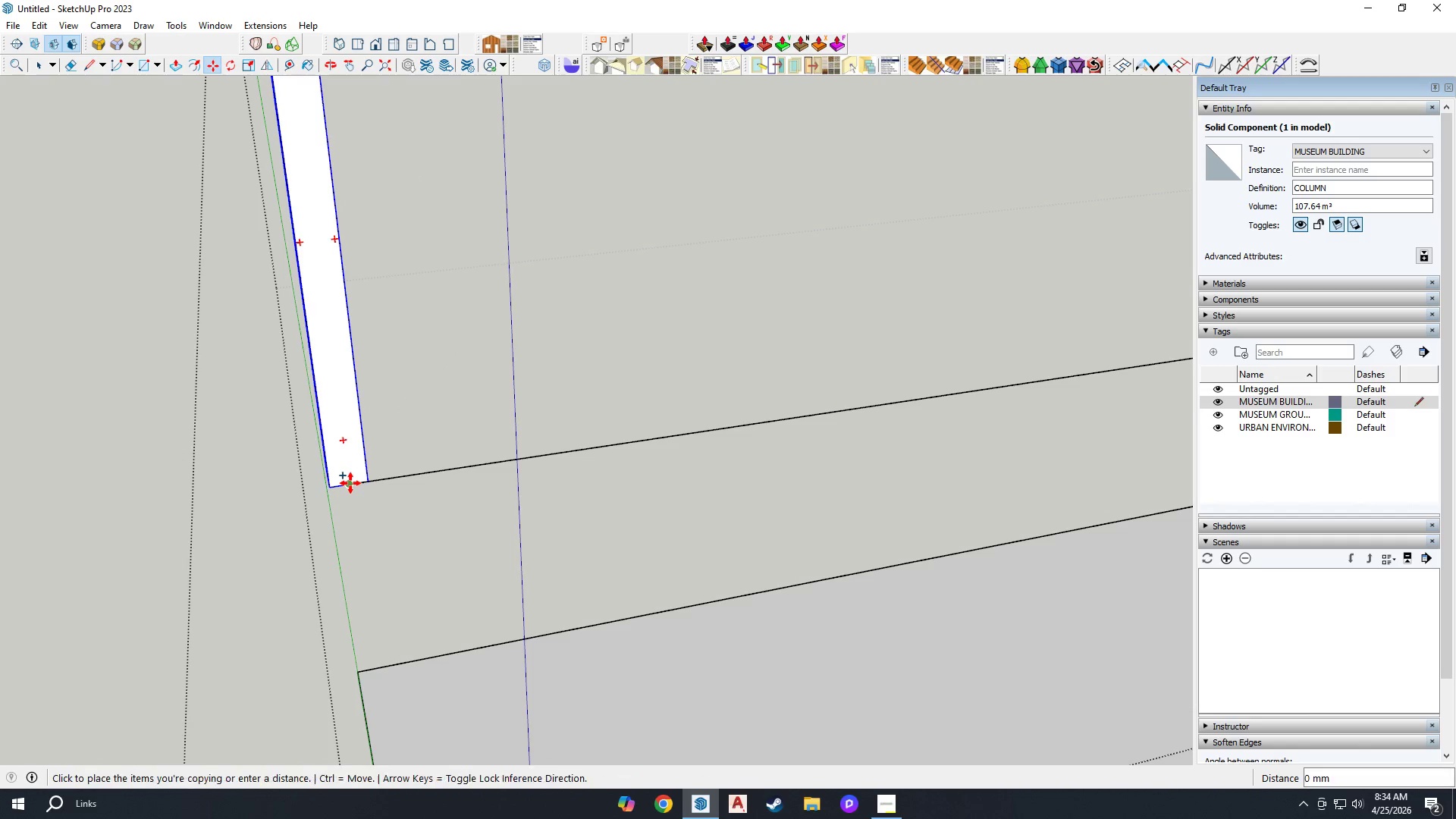 
scroll: coordinate [617, 439], scroll_direction: down, amount: 14.0
 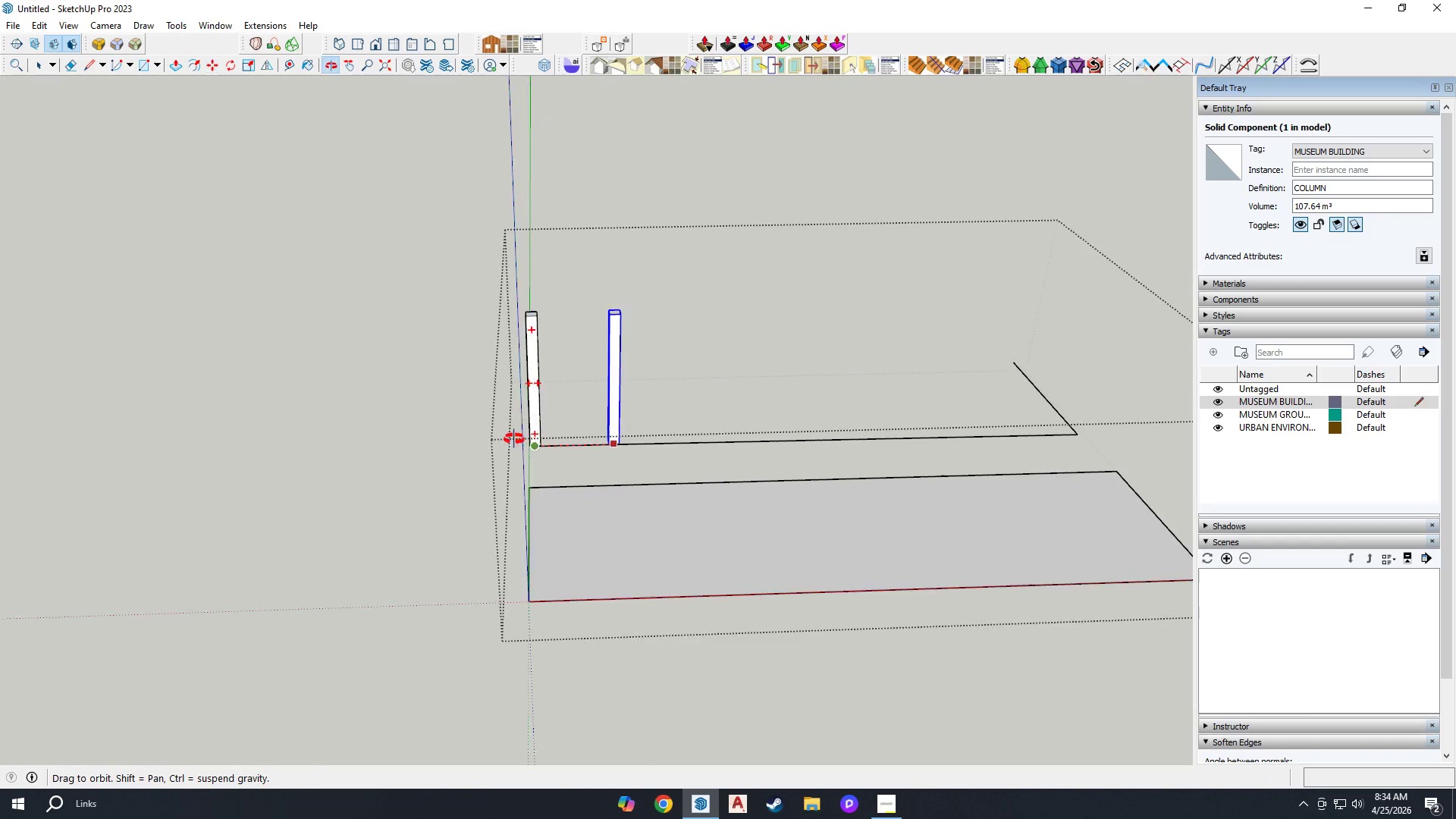 
scroll: coordinate [593, 438], scroll_direction: up, amount: 7.0
 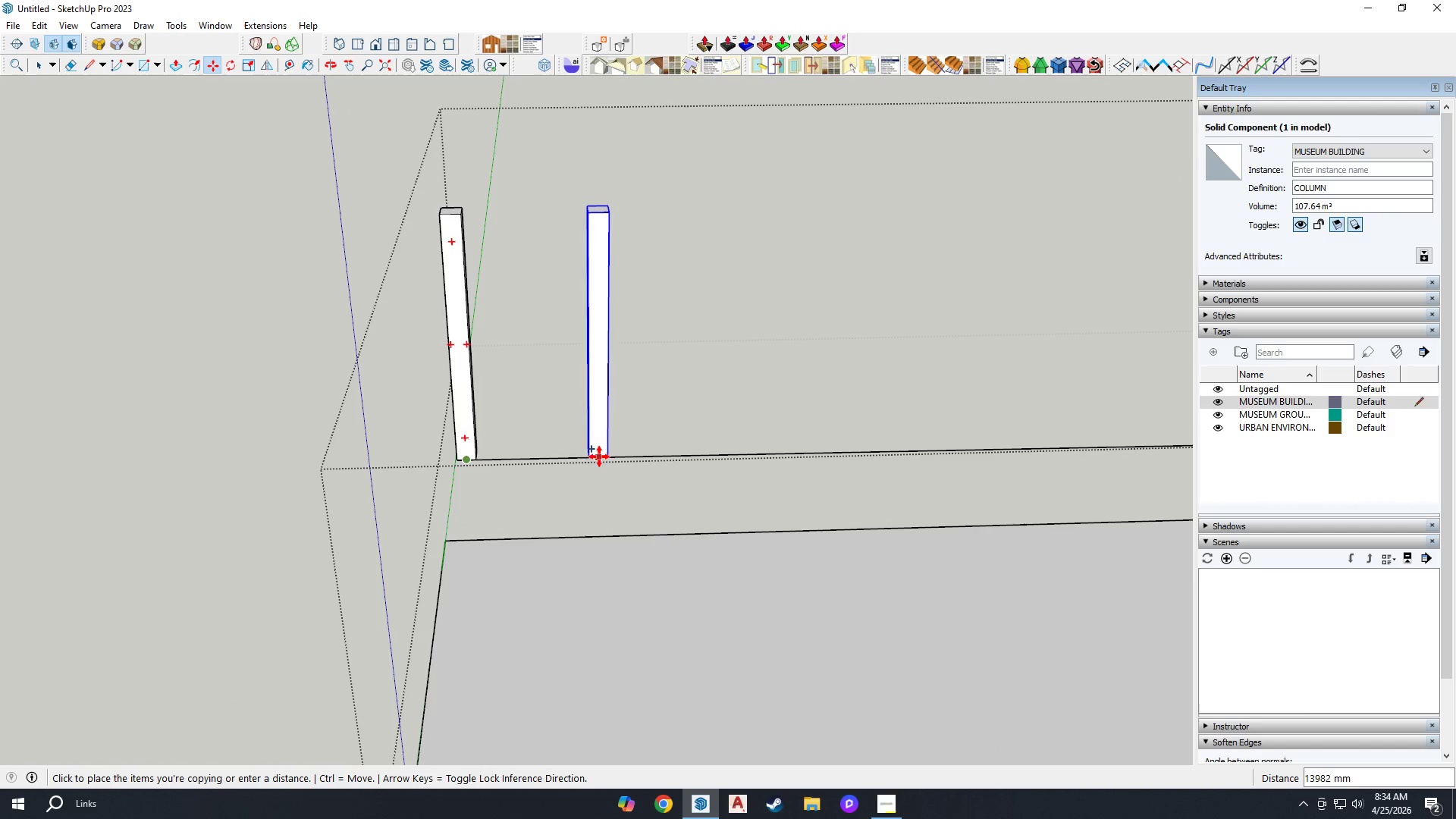 
key(Space)
 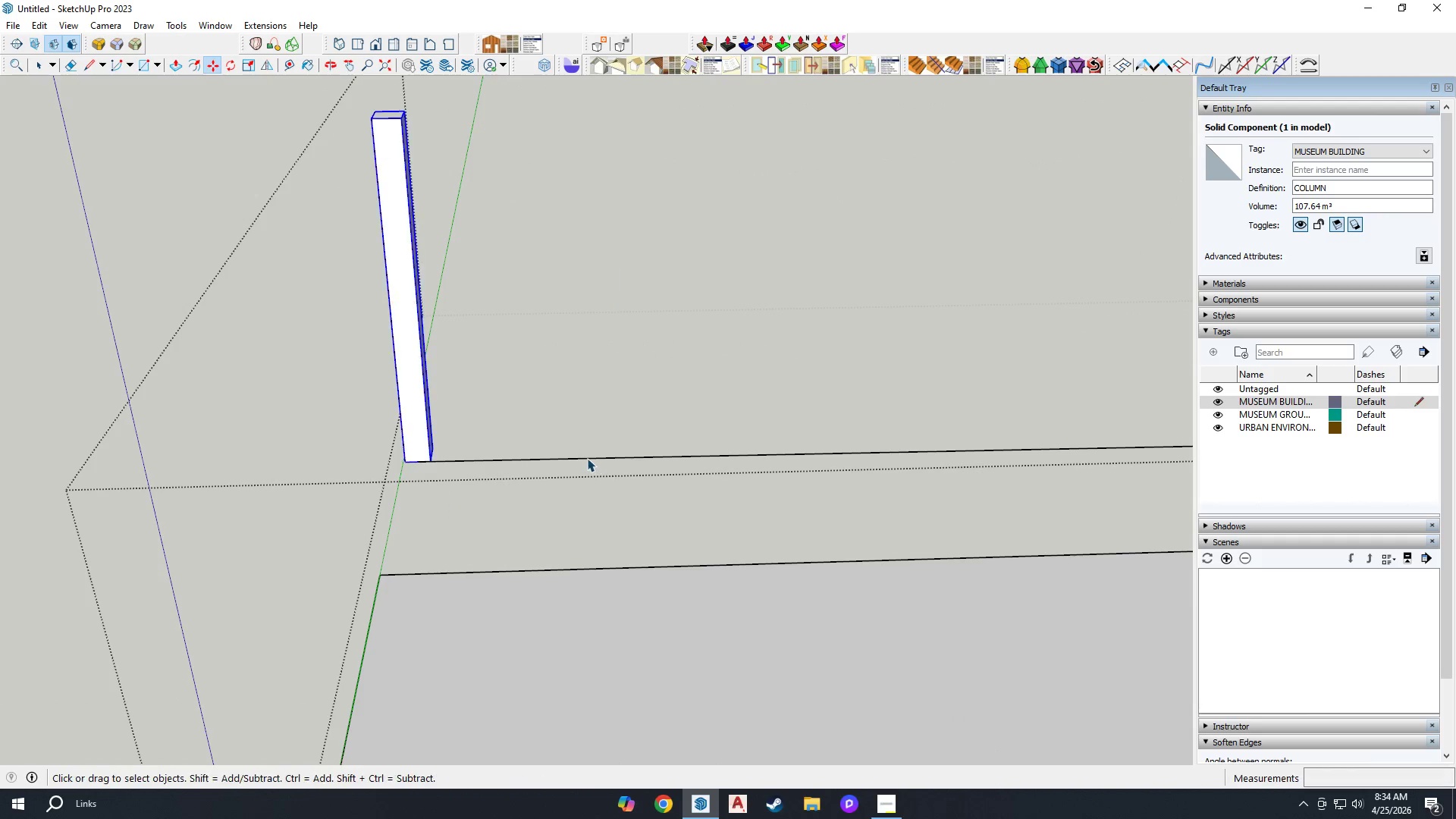 
scroll: coordinate [610, 455], scroll_direction: up, amount: 3.0
 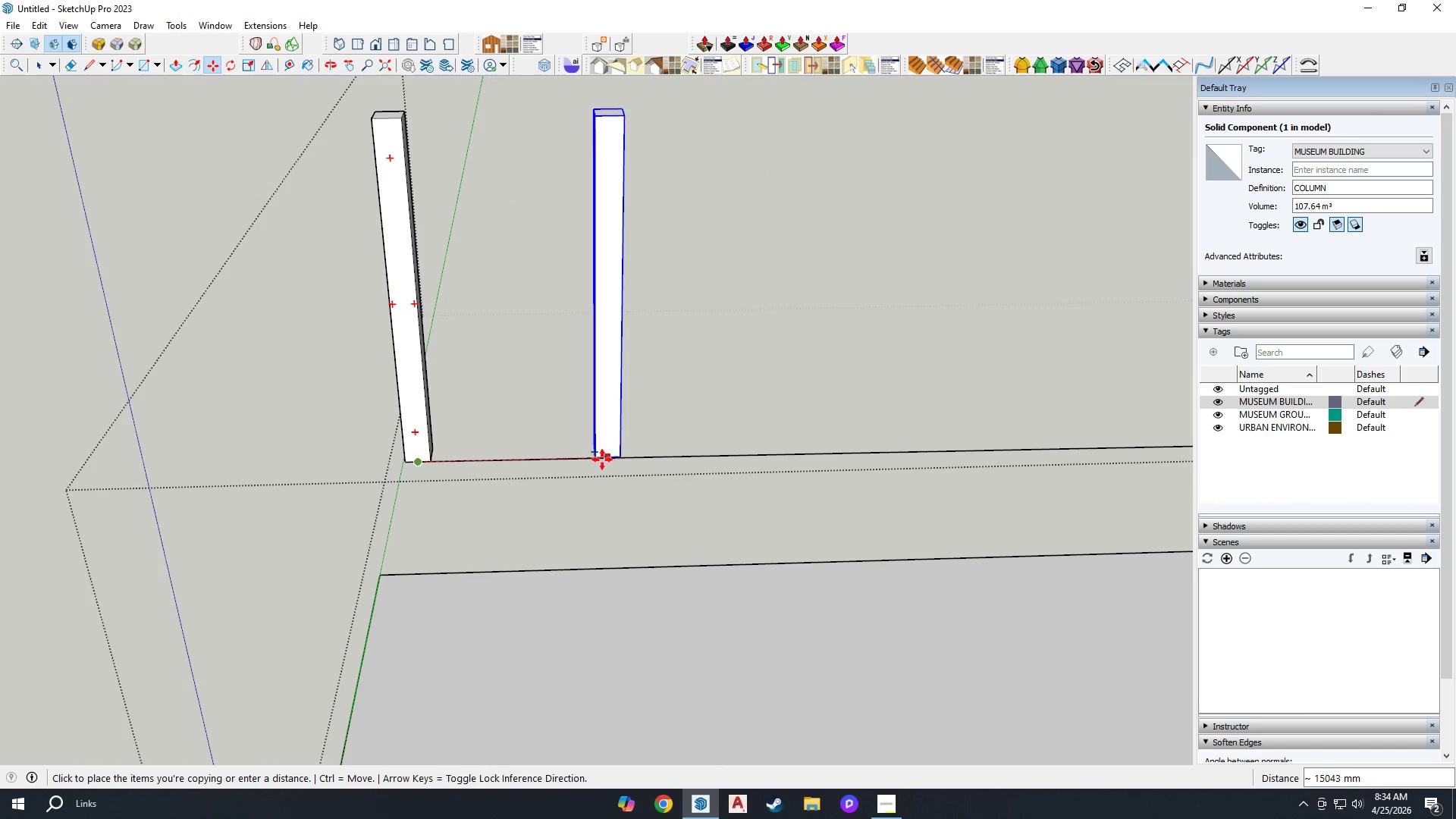 
left_click([587, 458])
 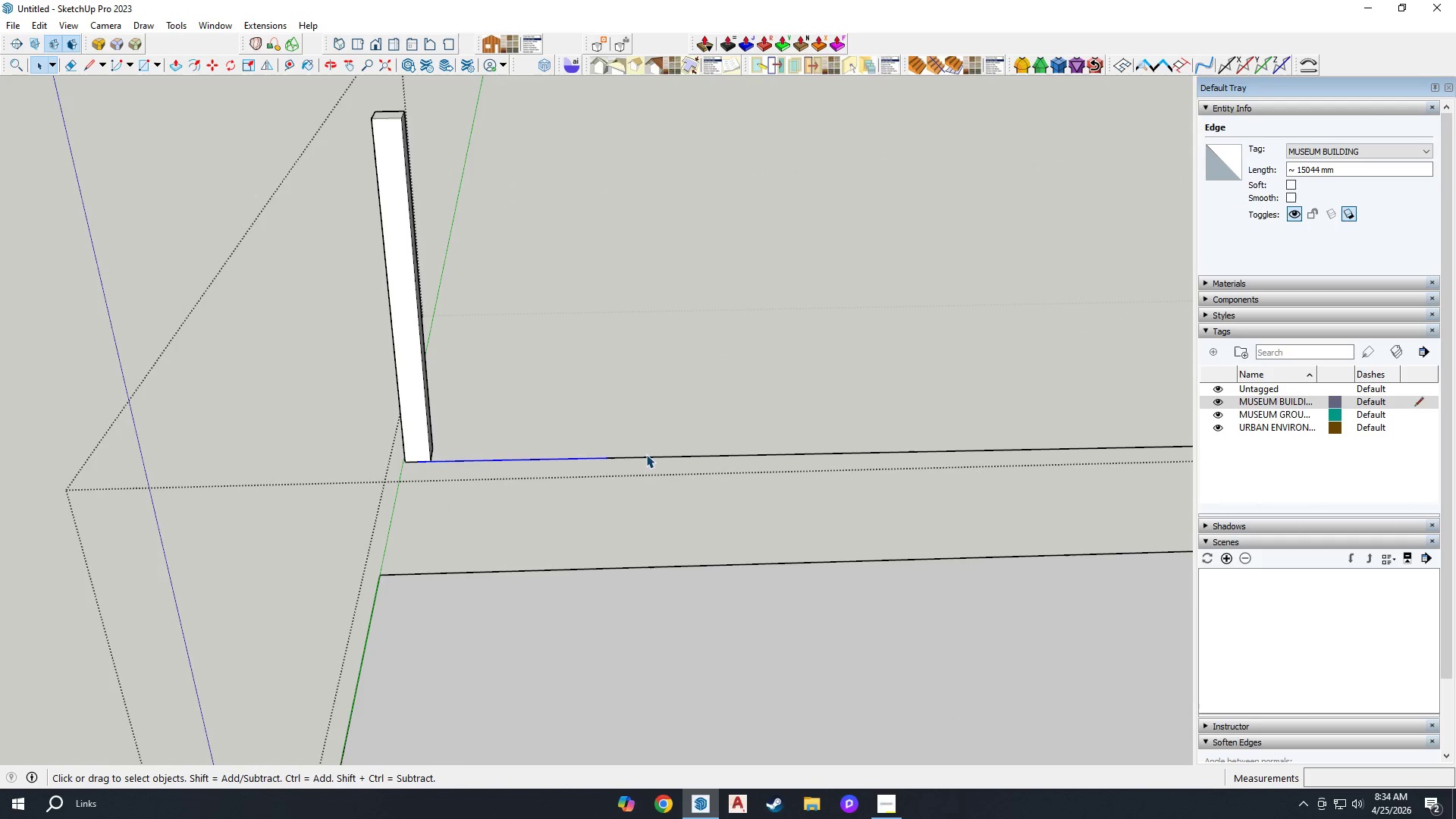 
double_click([651, 455])
 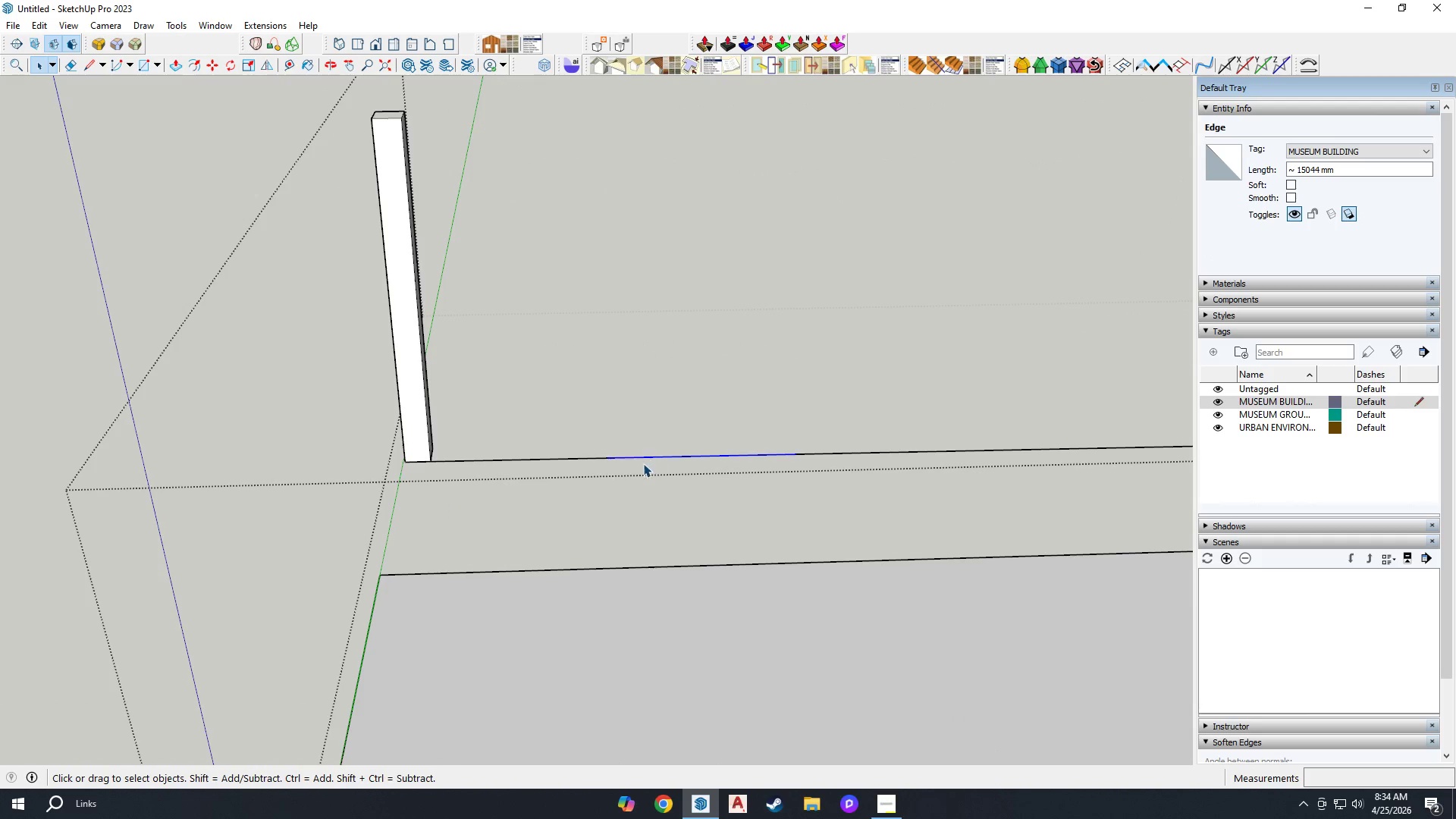 
scroll: coordinate [549, 480], scroll_direction: down, amount: 4.0
 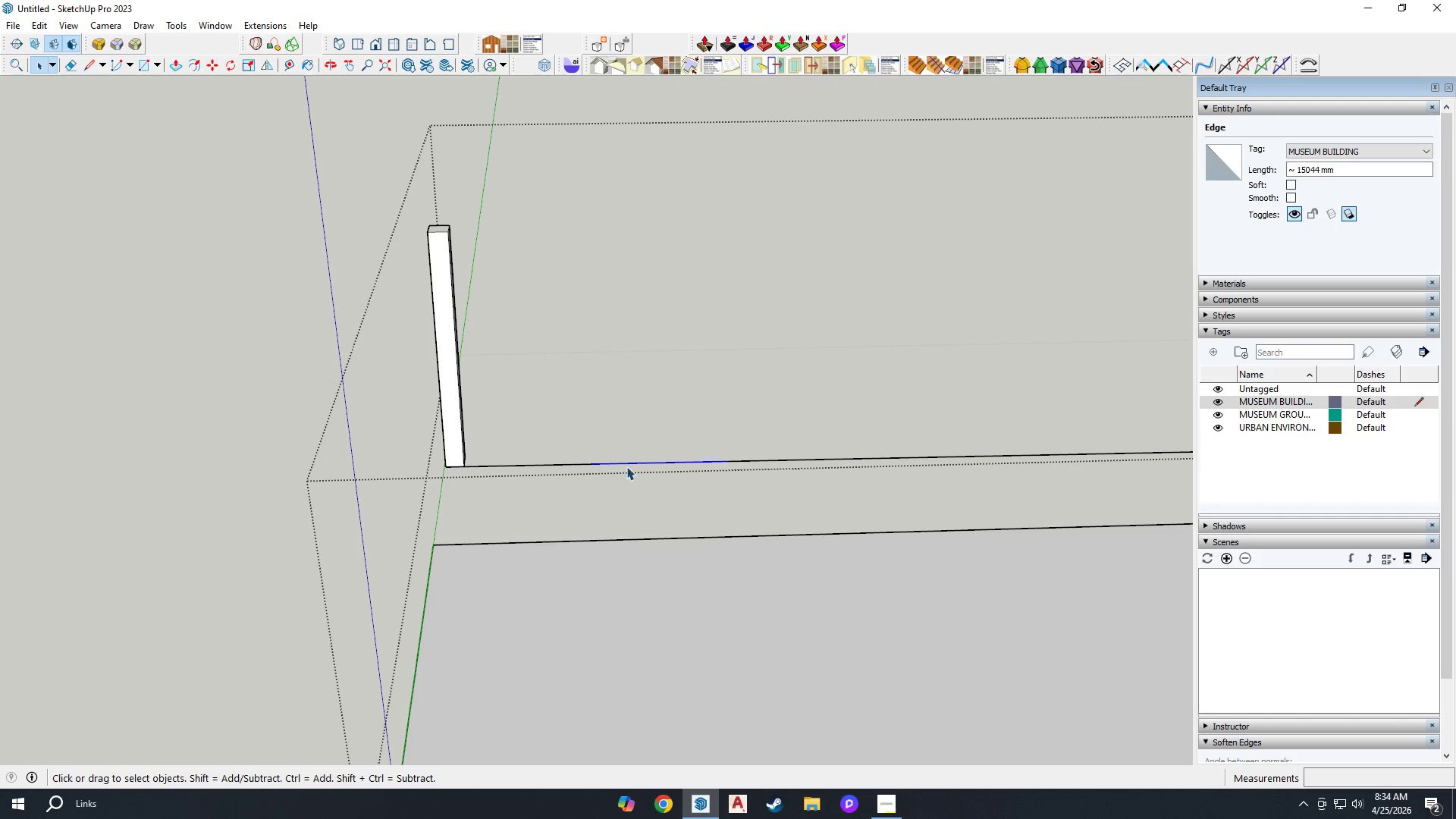 
key(Delete)
 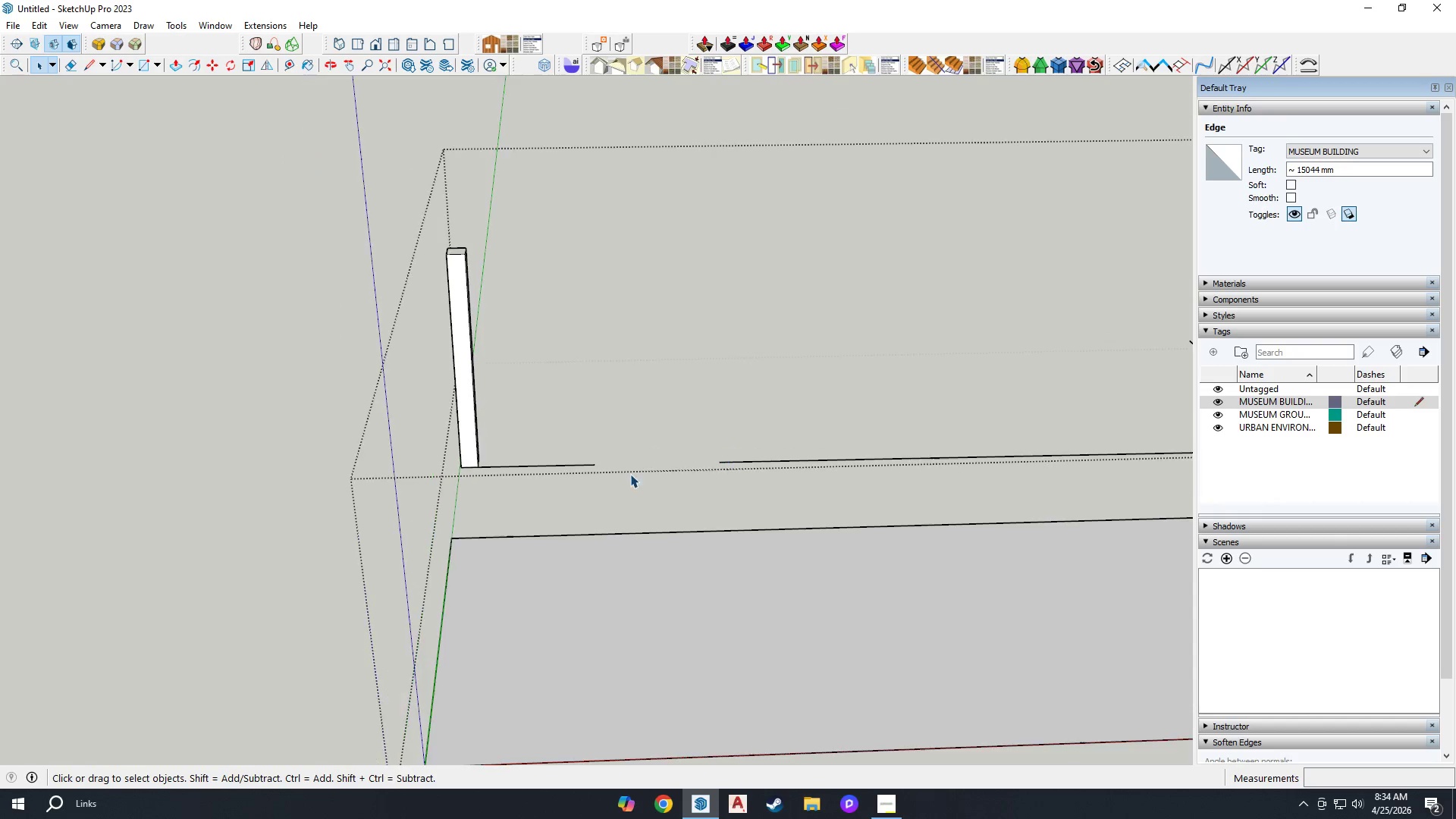 
scroll: coordinate [631, 473], scroll_direction: down, amount: 1.0
 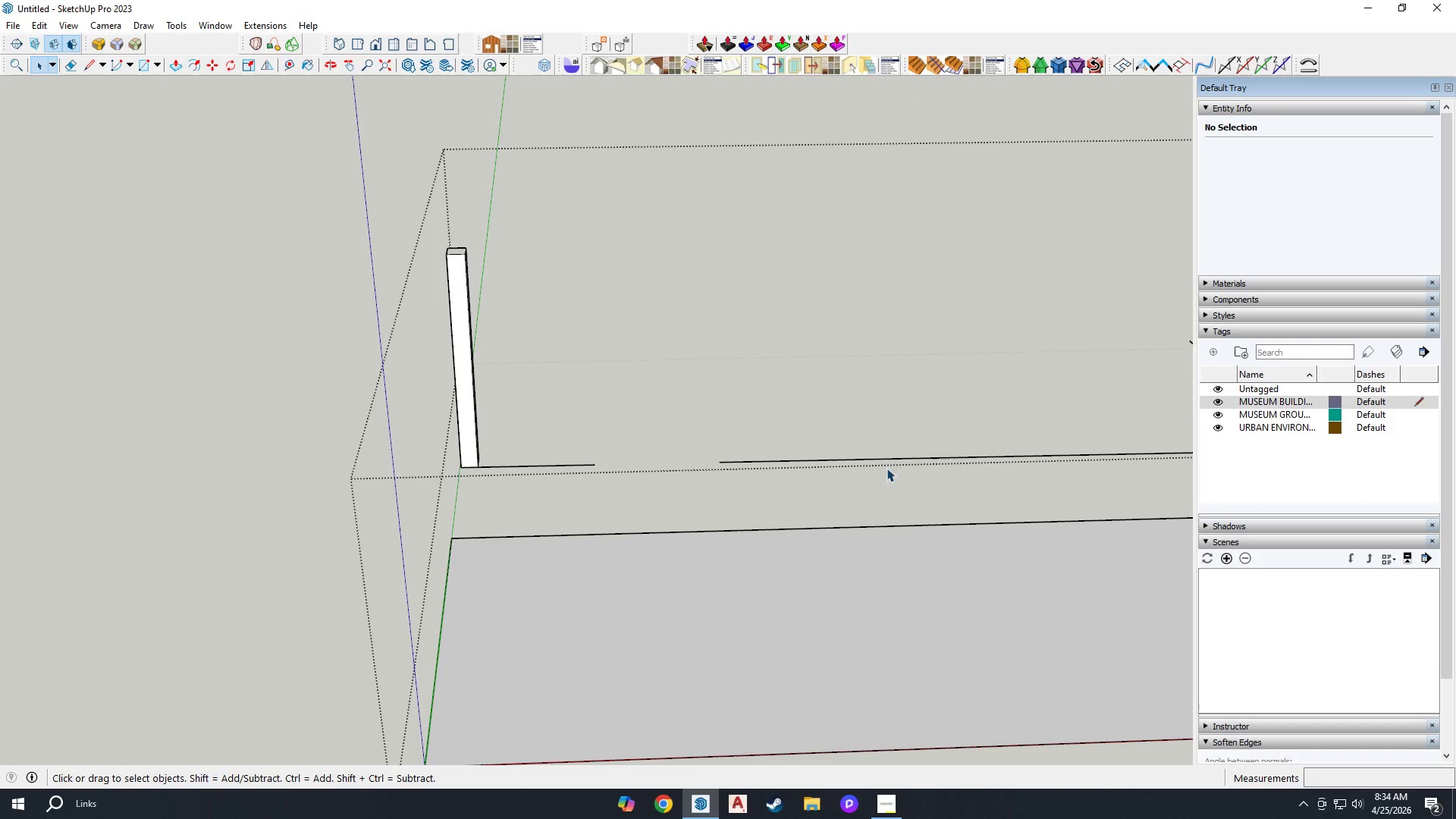 
left_click([902, 457])
 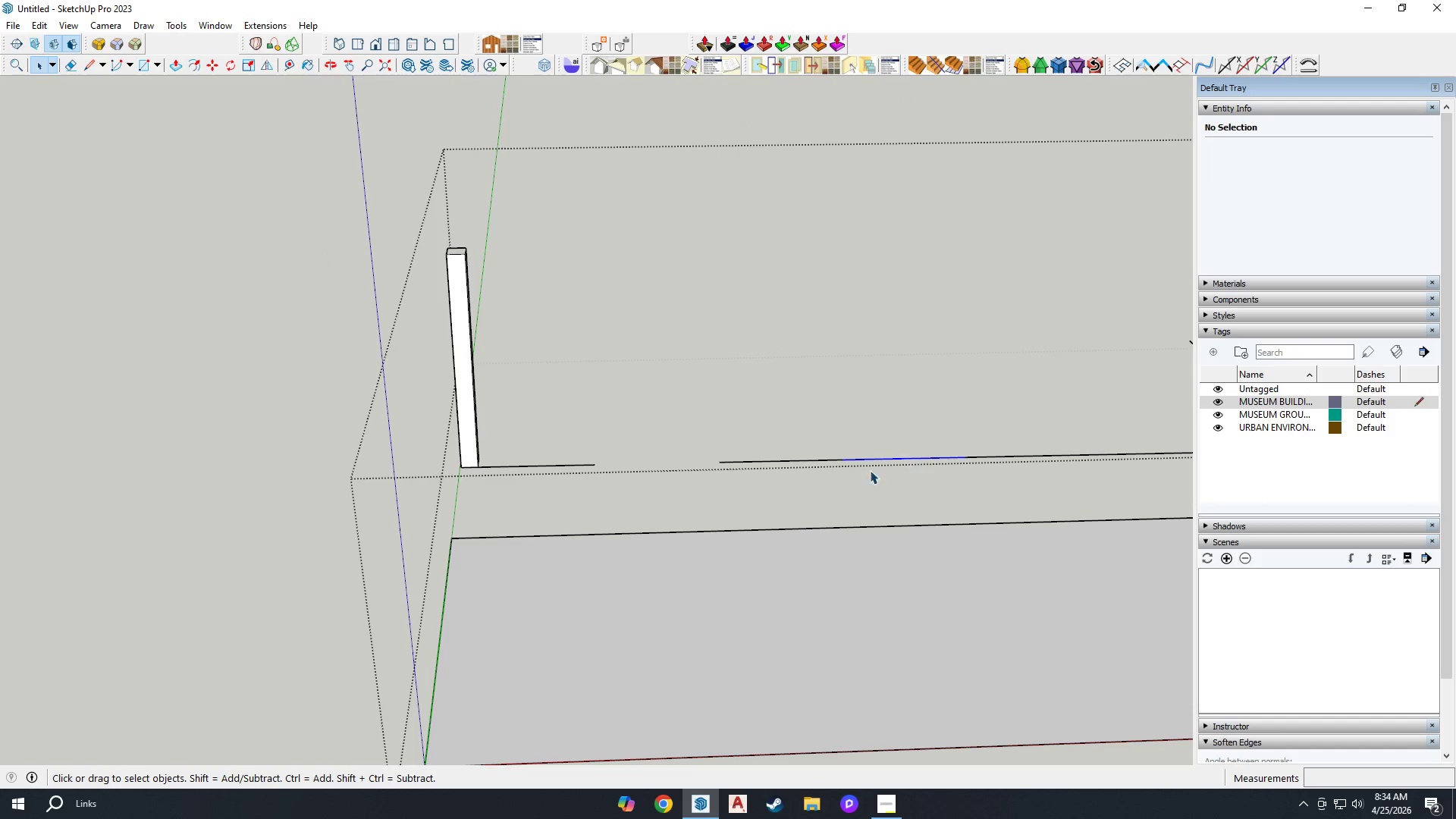 
key(Delete)
 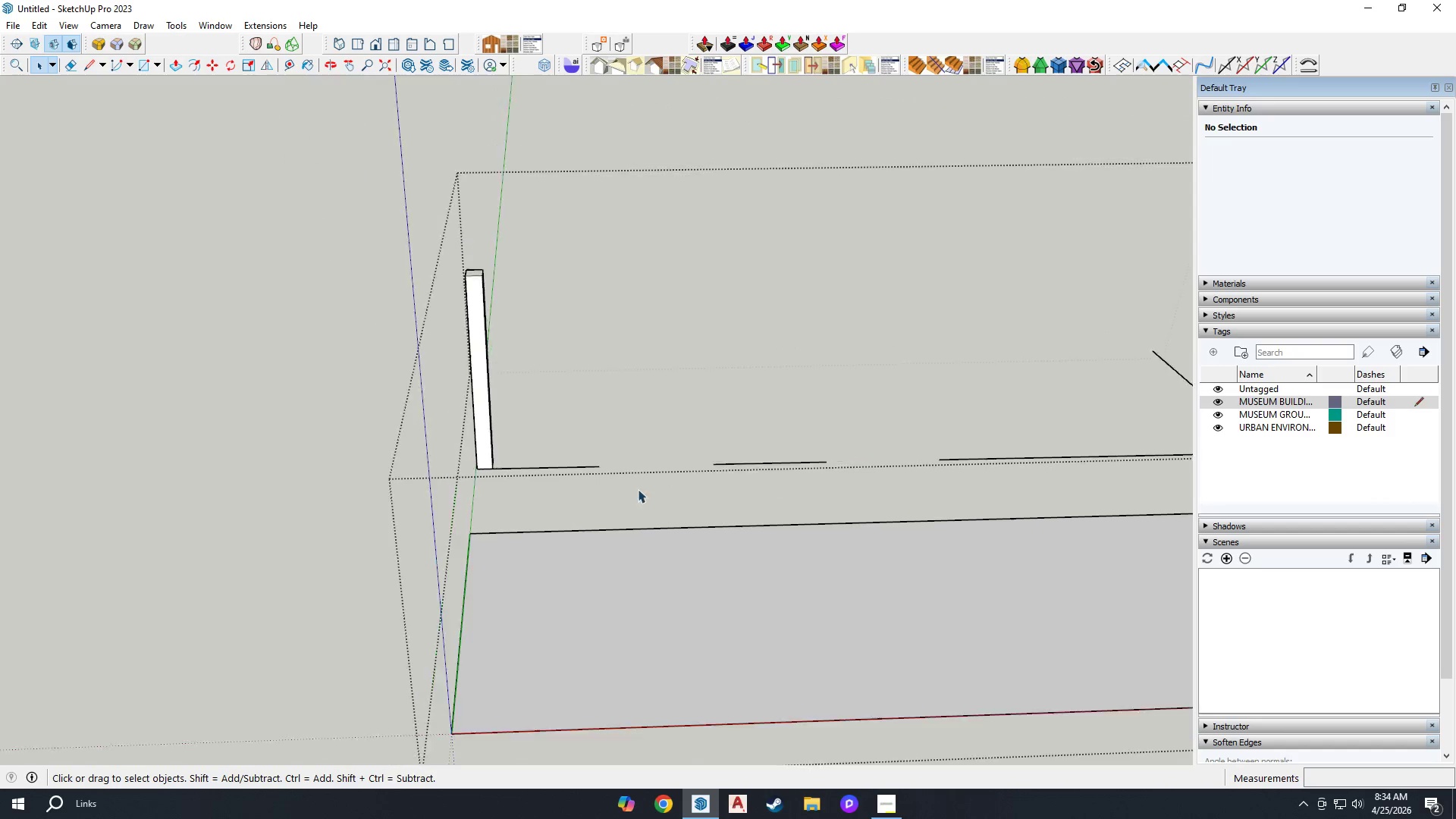 
left_click([979, 466])
 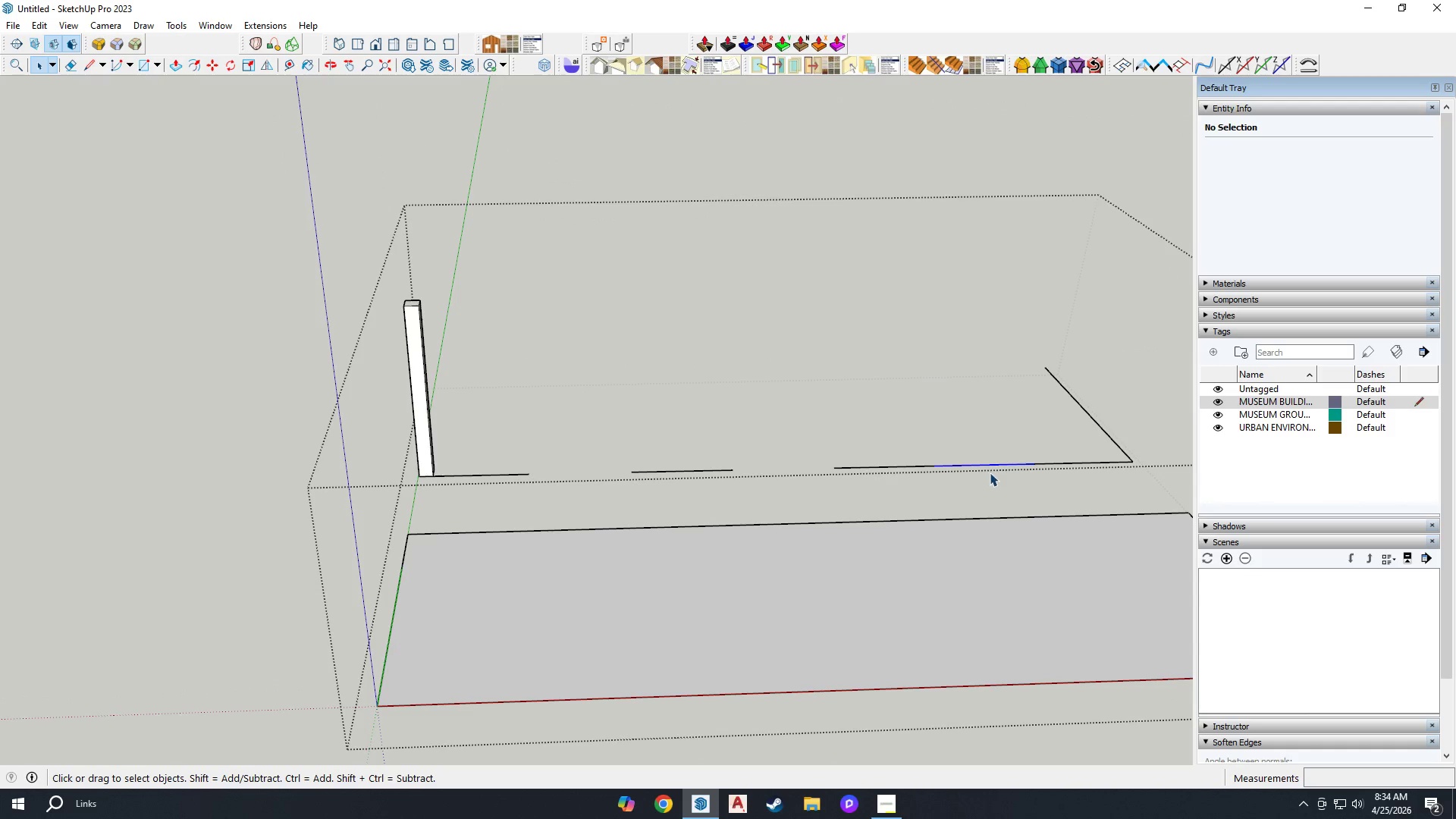 
scroll: coordinate [951, 472], scroll_direction: down, amount: 2.0
 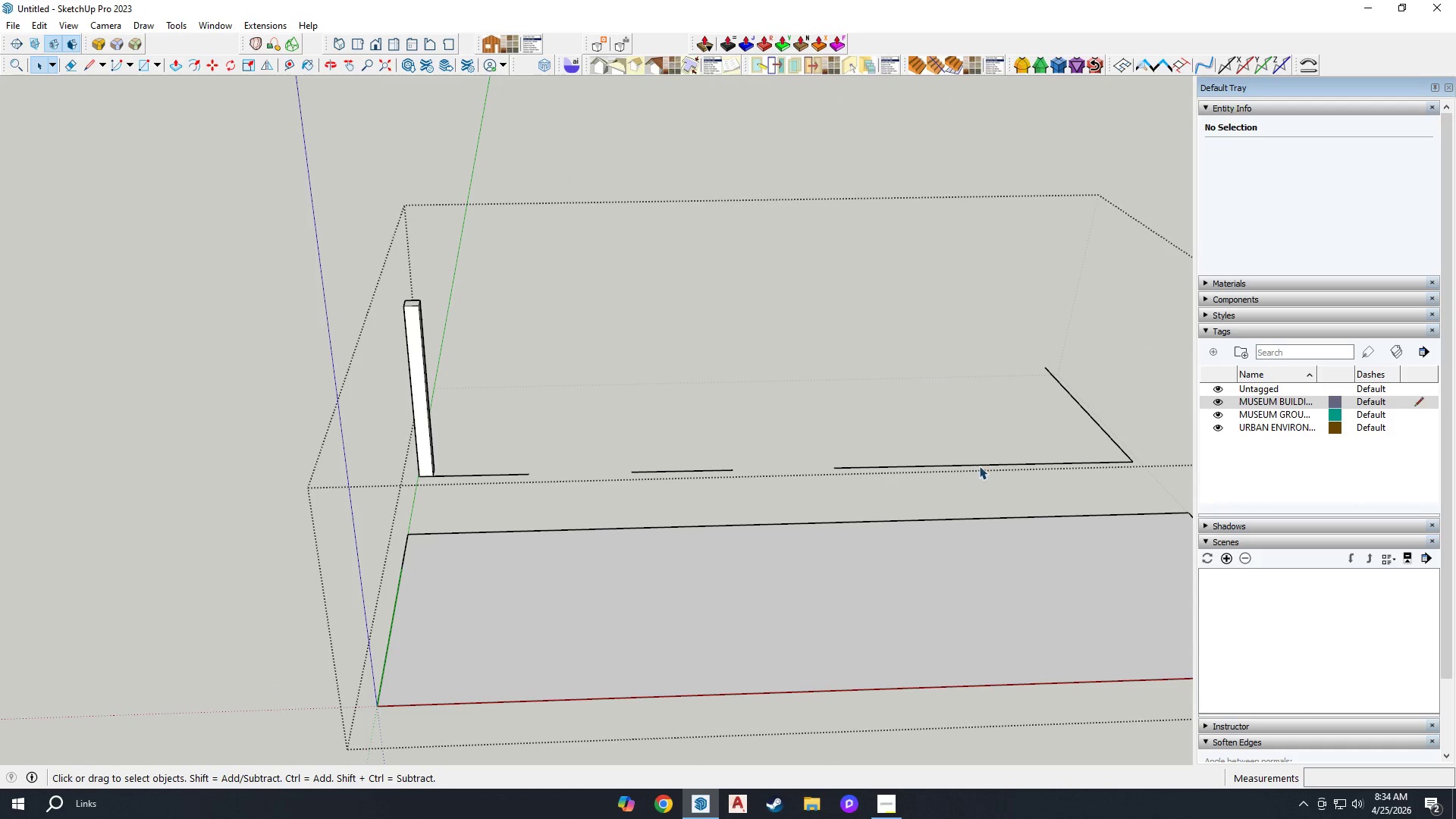 
key(Delete)
 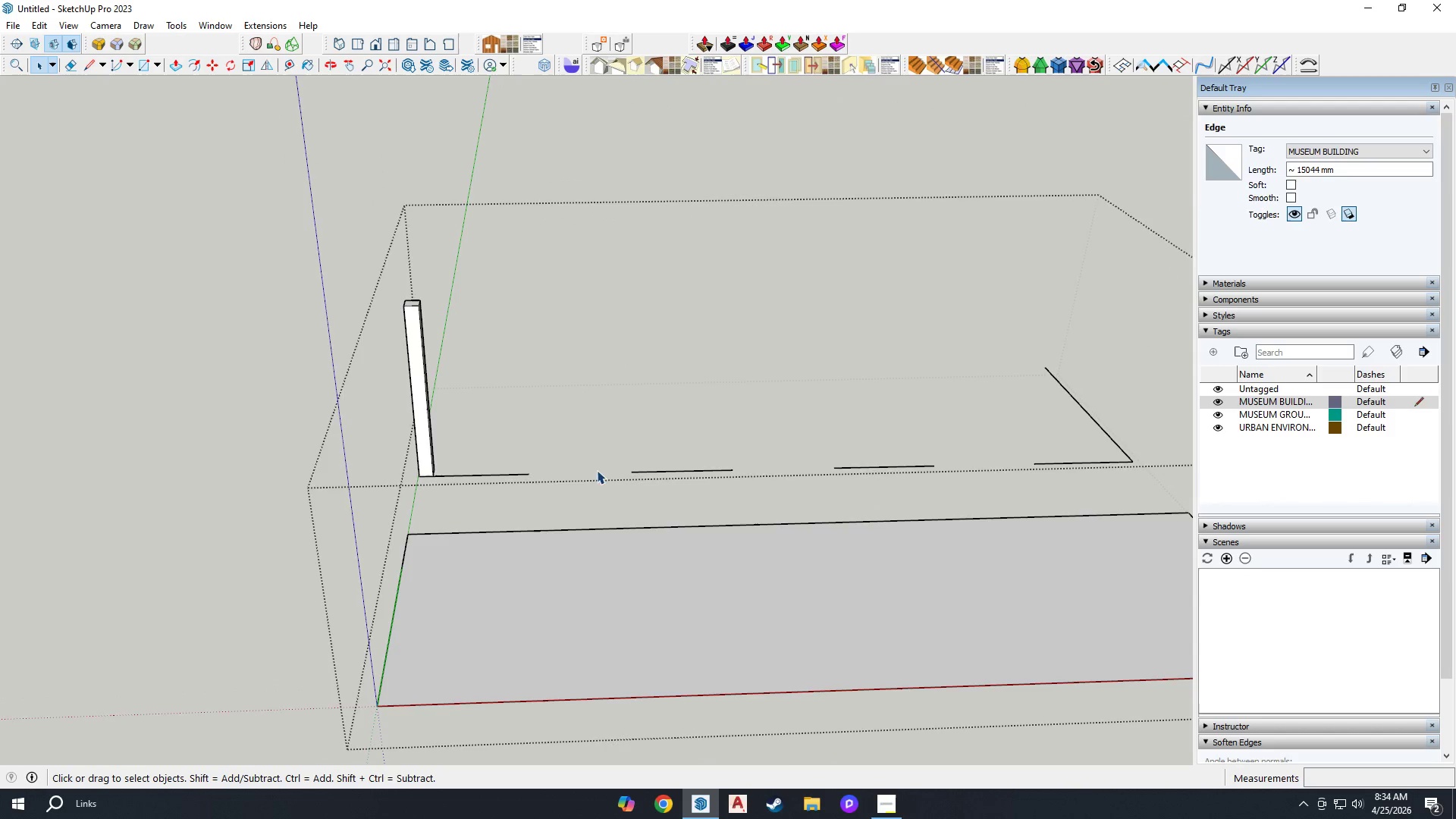 
left_click([435, 452])
 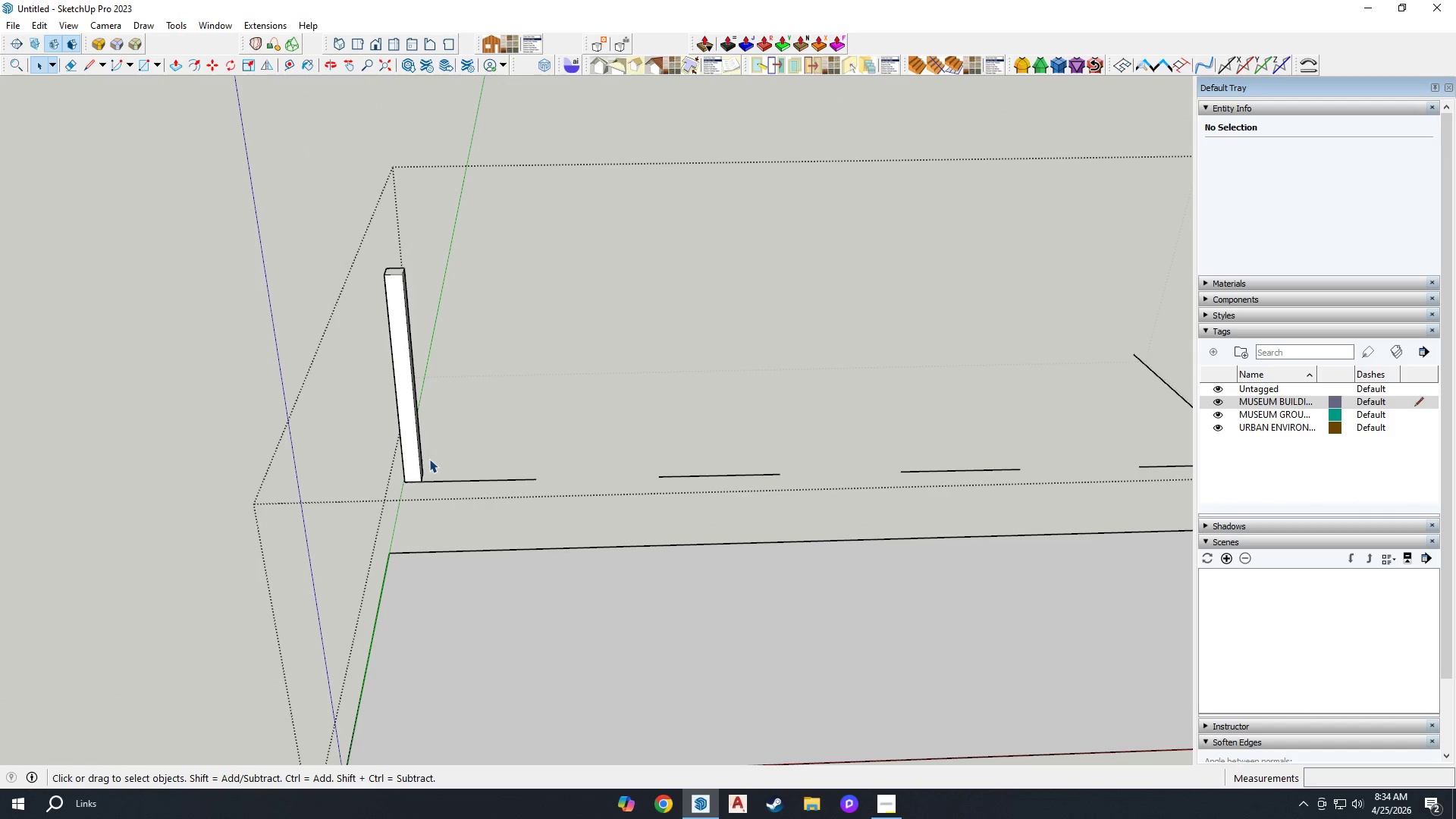 
scroll: coordinate [489, 448], scroll_direction: up, amount: 2.0
 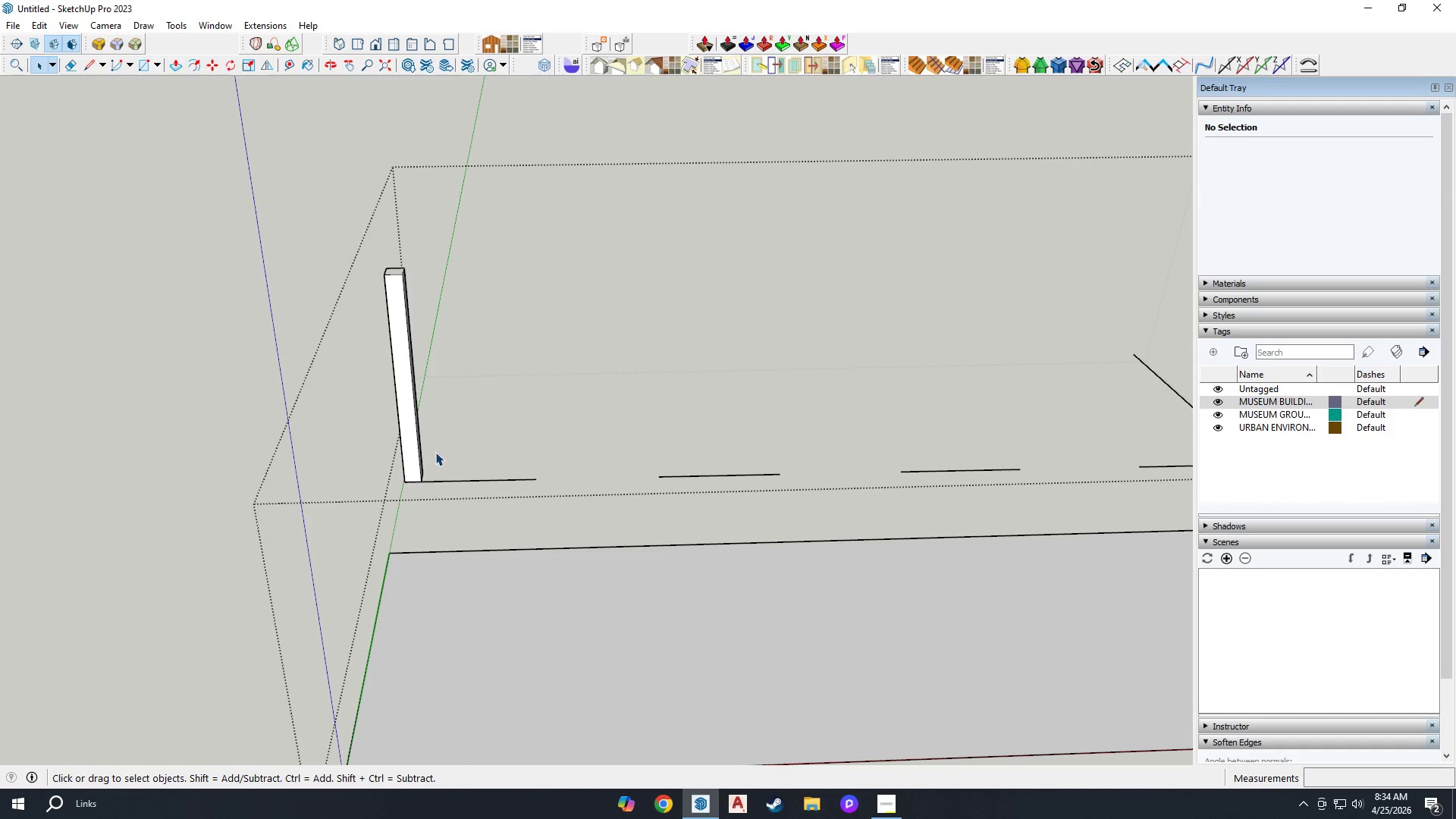 
double_click([425, 459])
 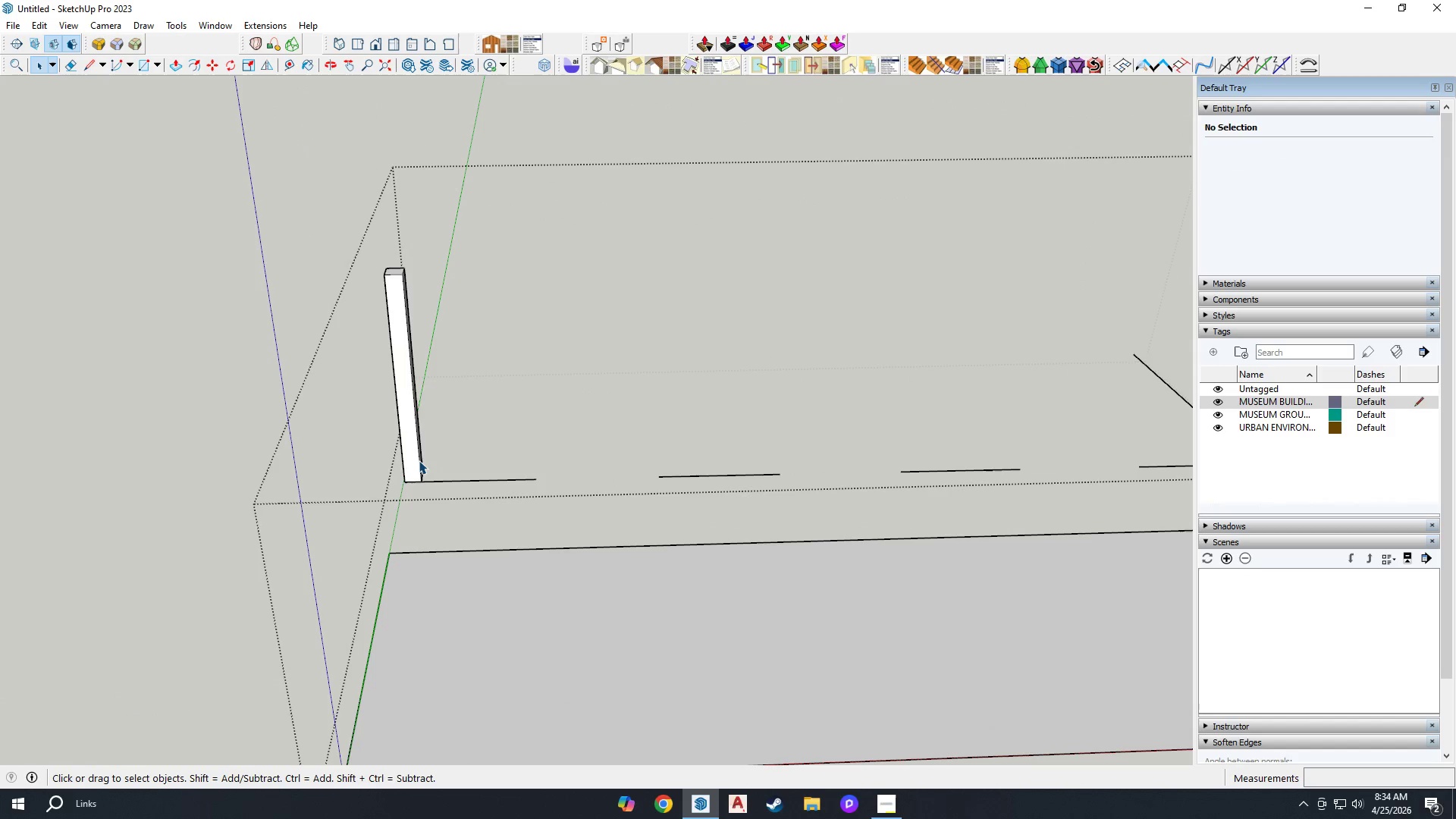 
triple_click([416, 460])
 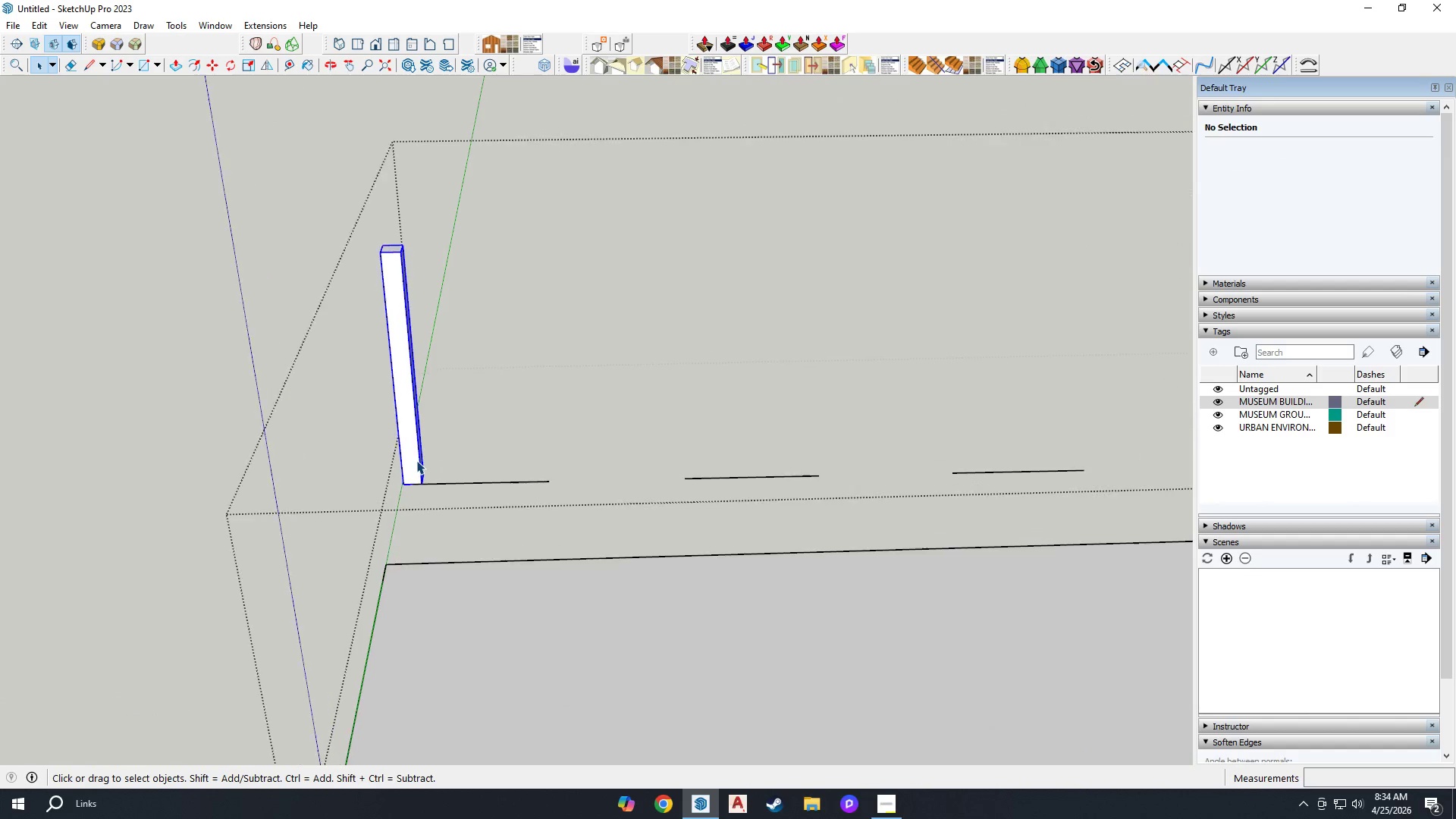 
scroll: coordinate [416, 460], scroll_direction: up, amount: 2.0
 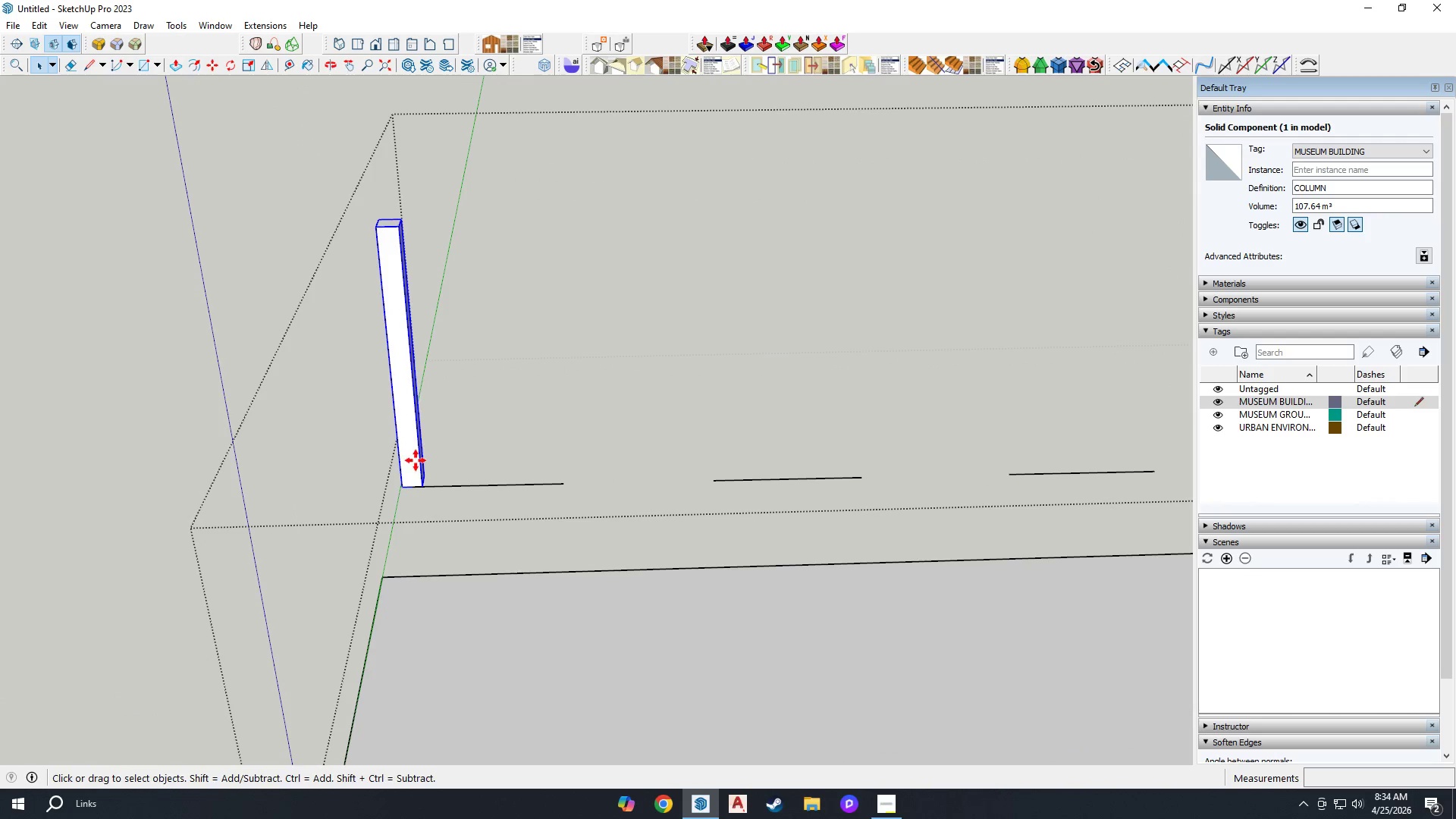 
key(M)
 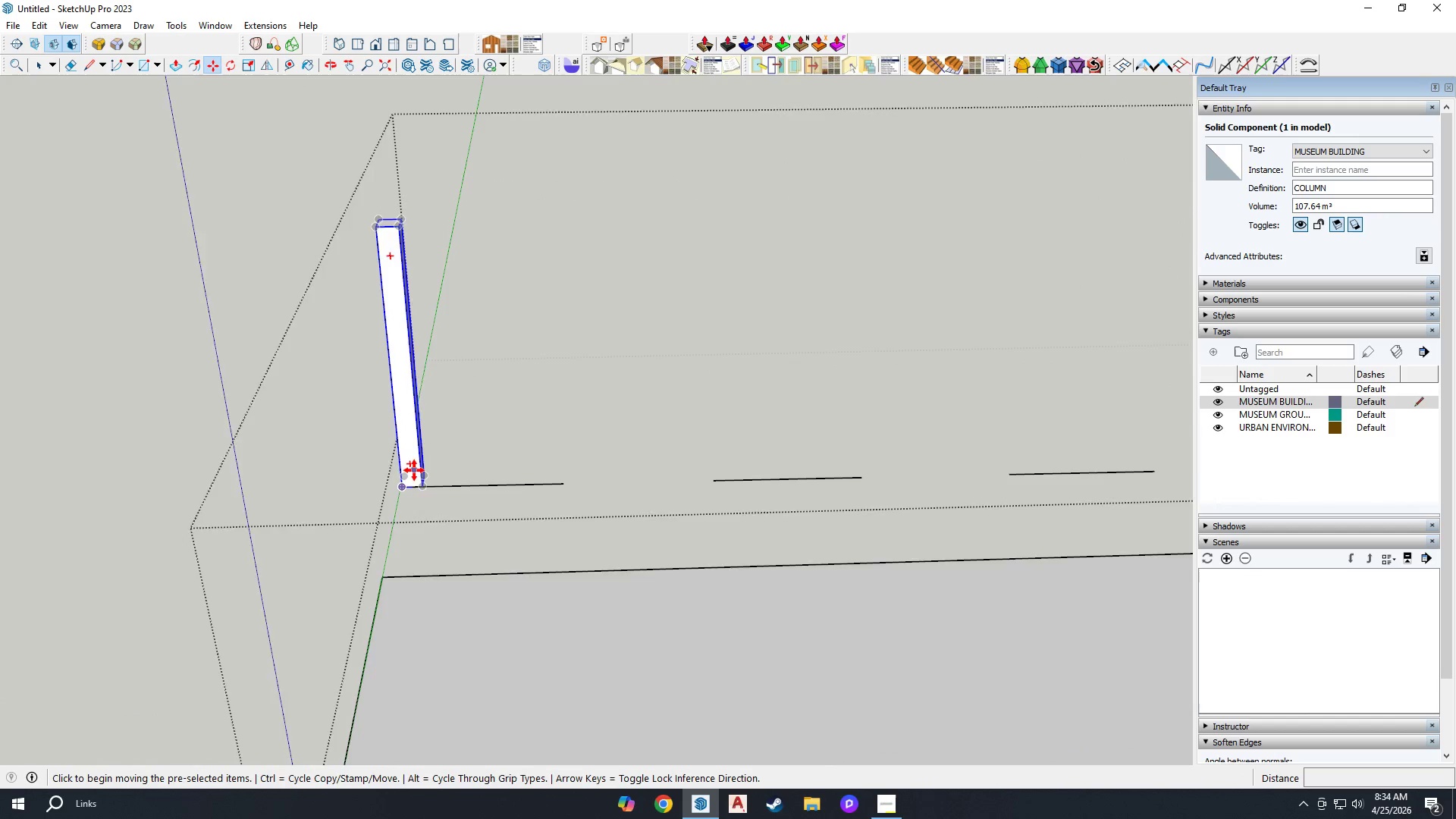 
key(Control+ControlLeft)
 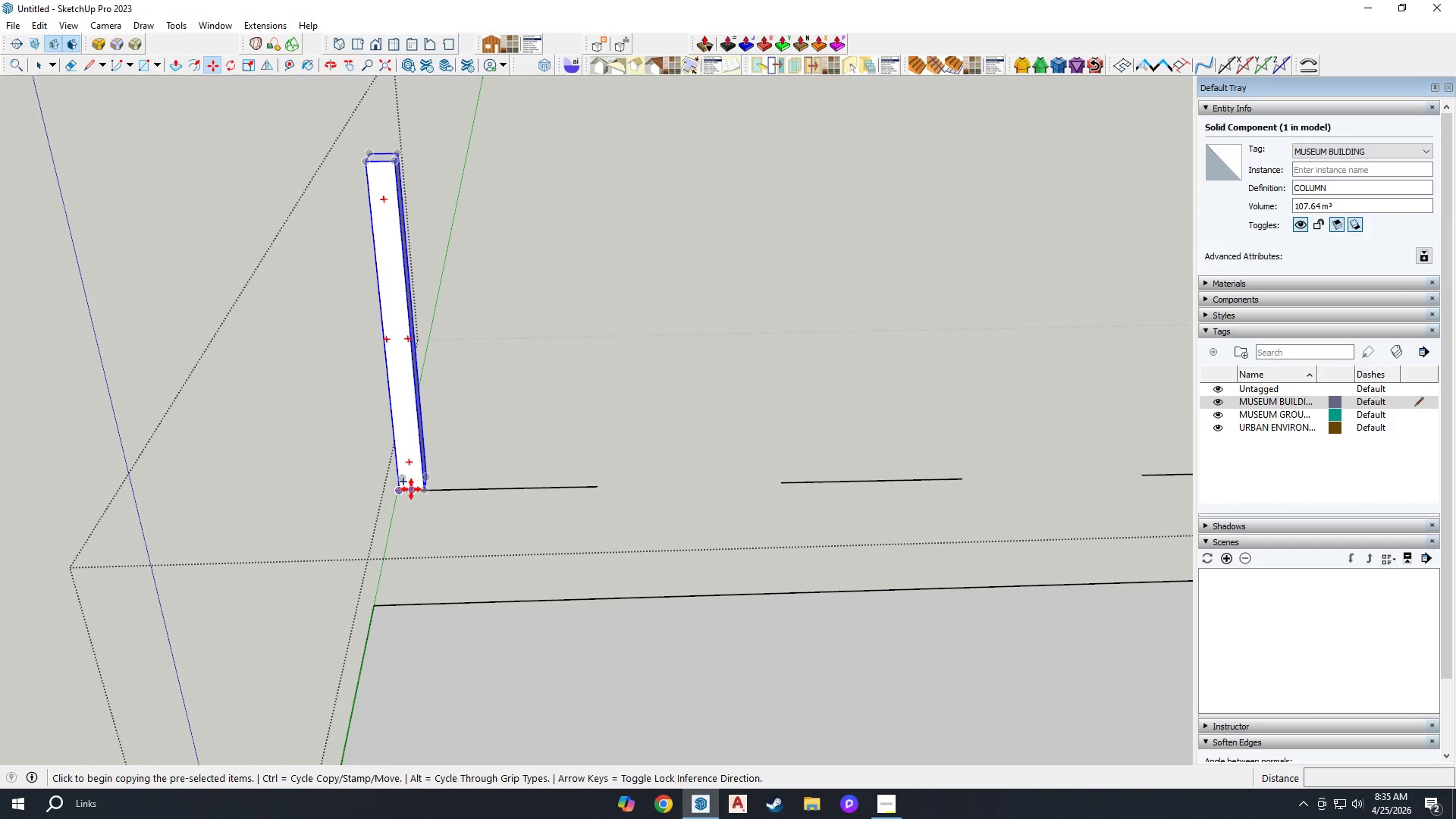 
scroll: coordinate [414, 472], scroll_direction: up, amount: 2.0
 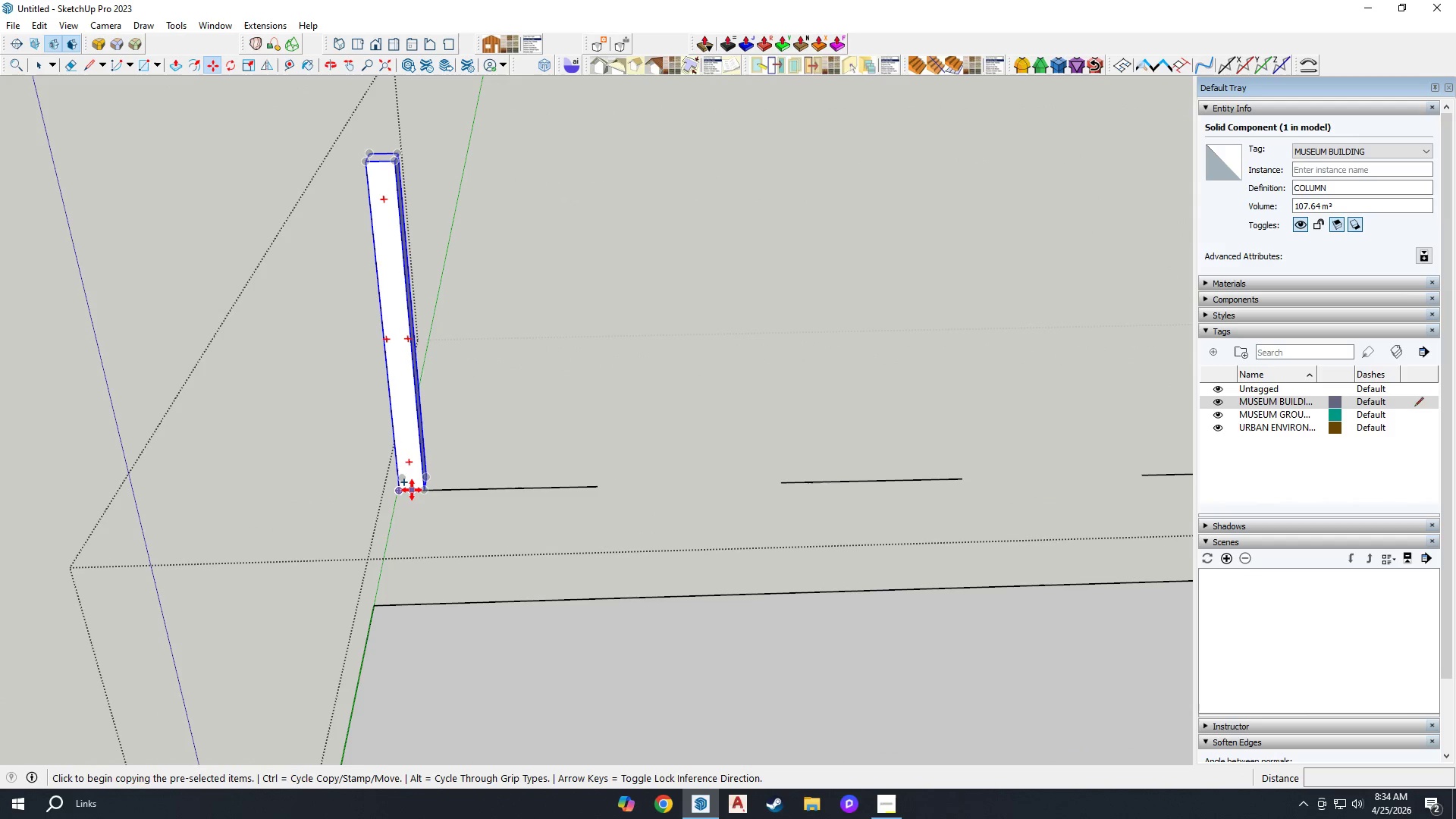 
left_click([412, 489])
 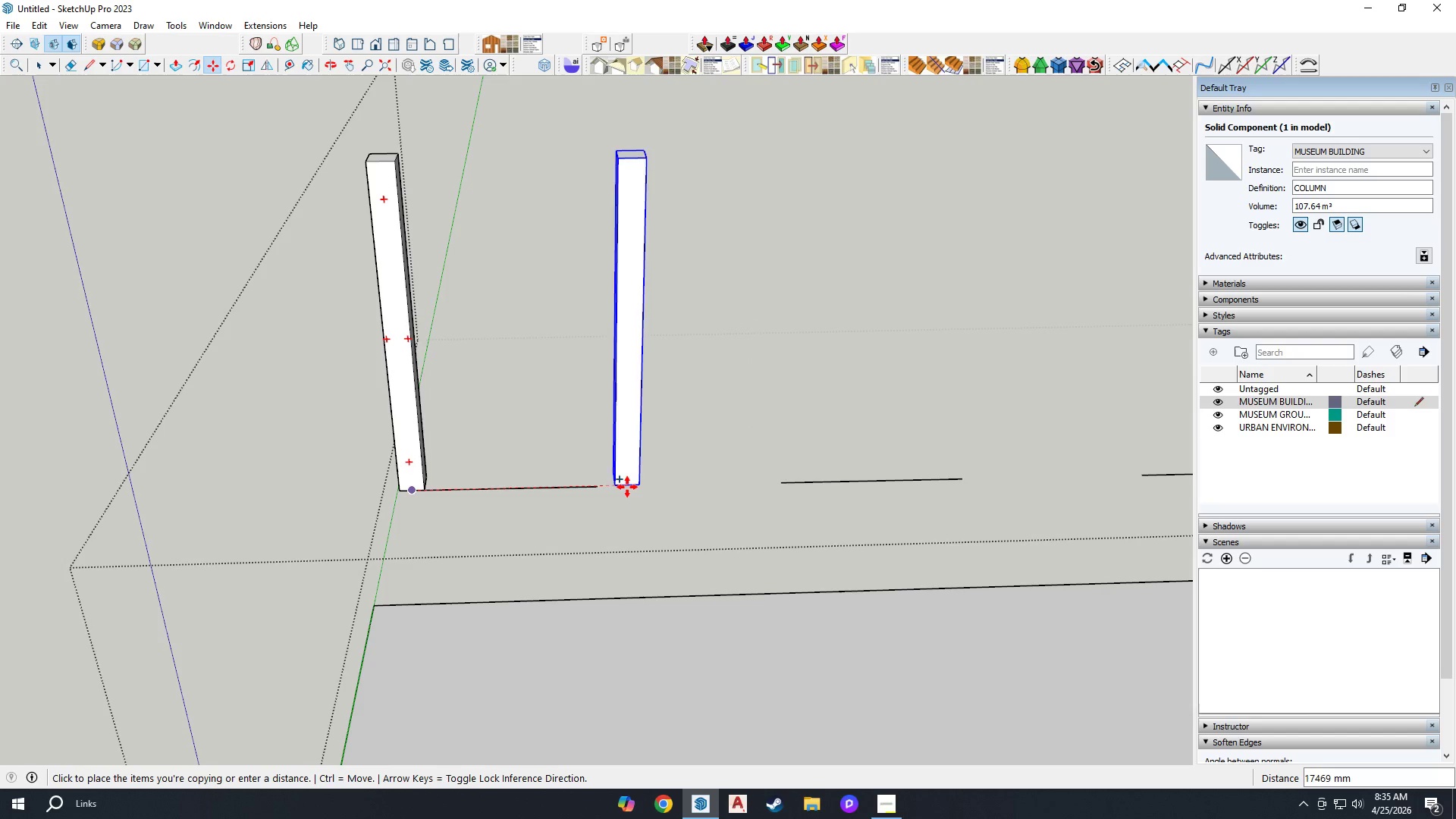 
scroll: coordinate [610, 489], scroll_direction: down, amount: 8.0
 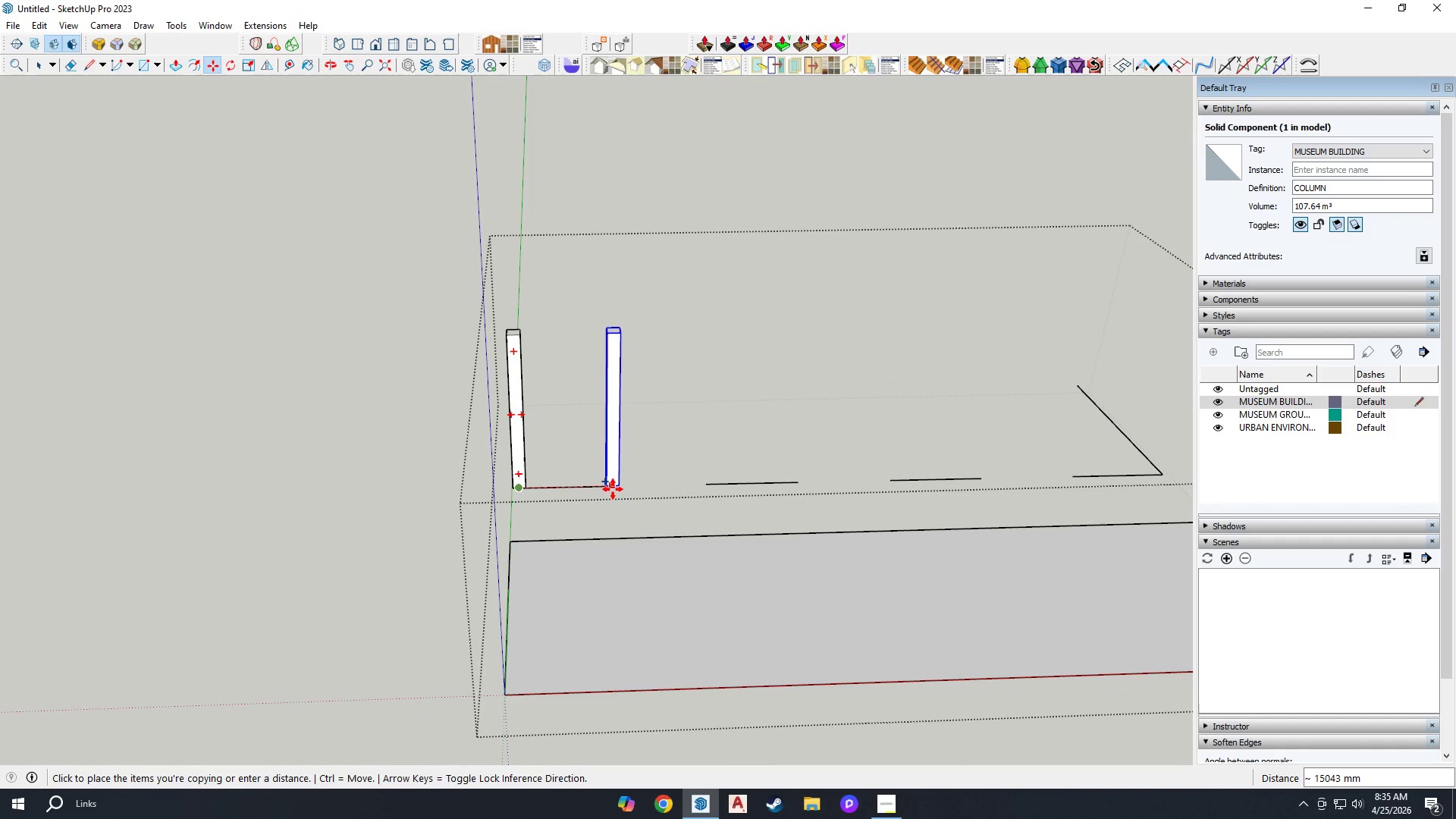 
left_click([613, 489])
 